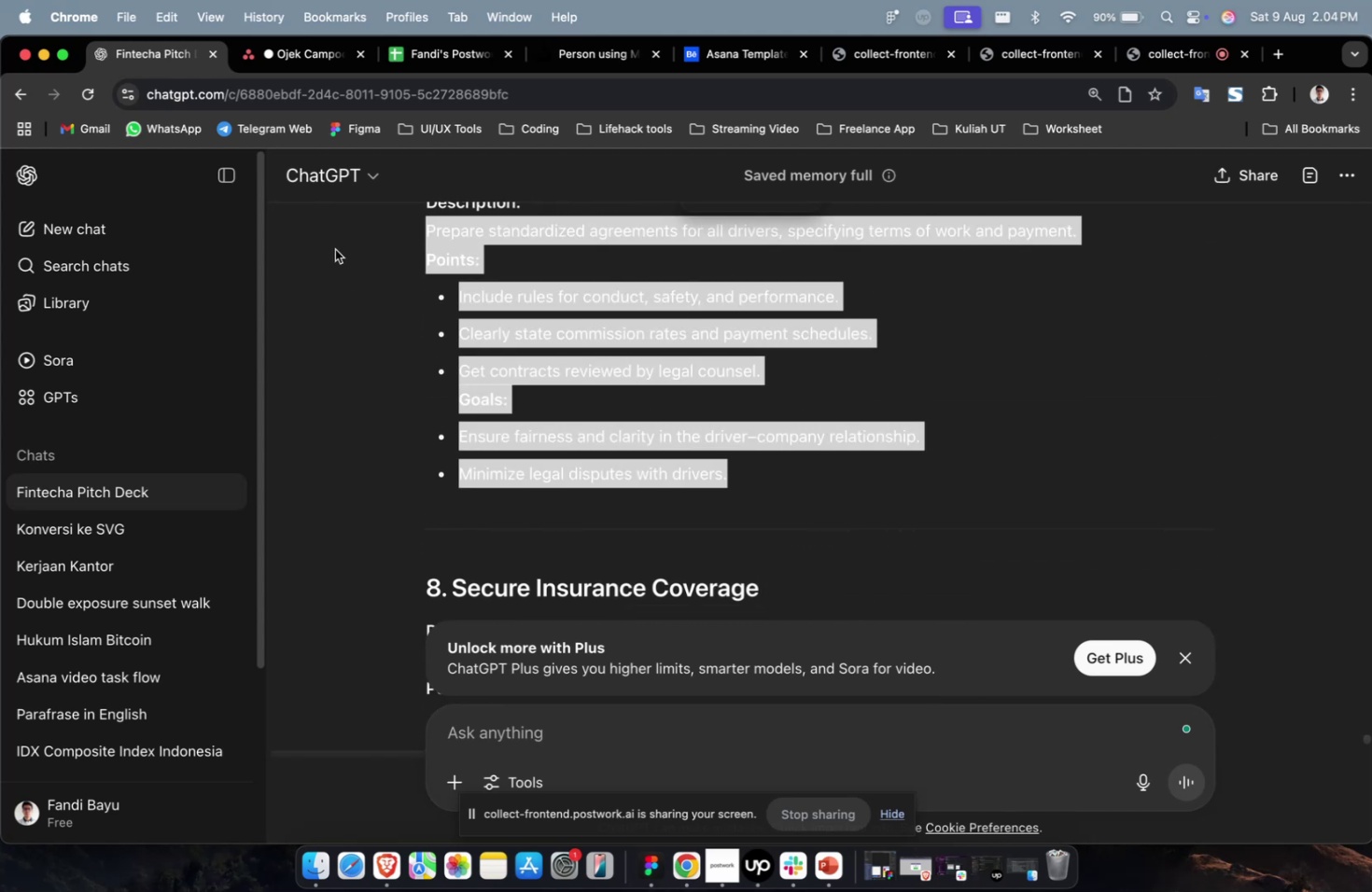 
key(Meta+CommandLeft)
 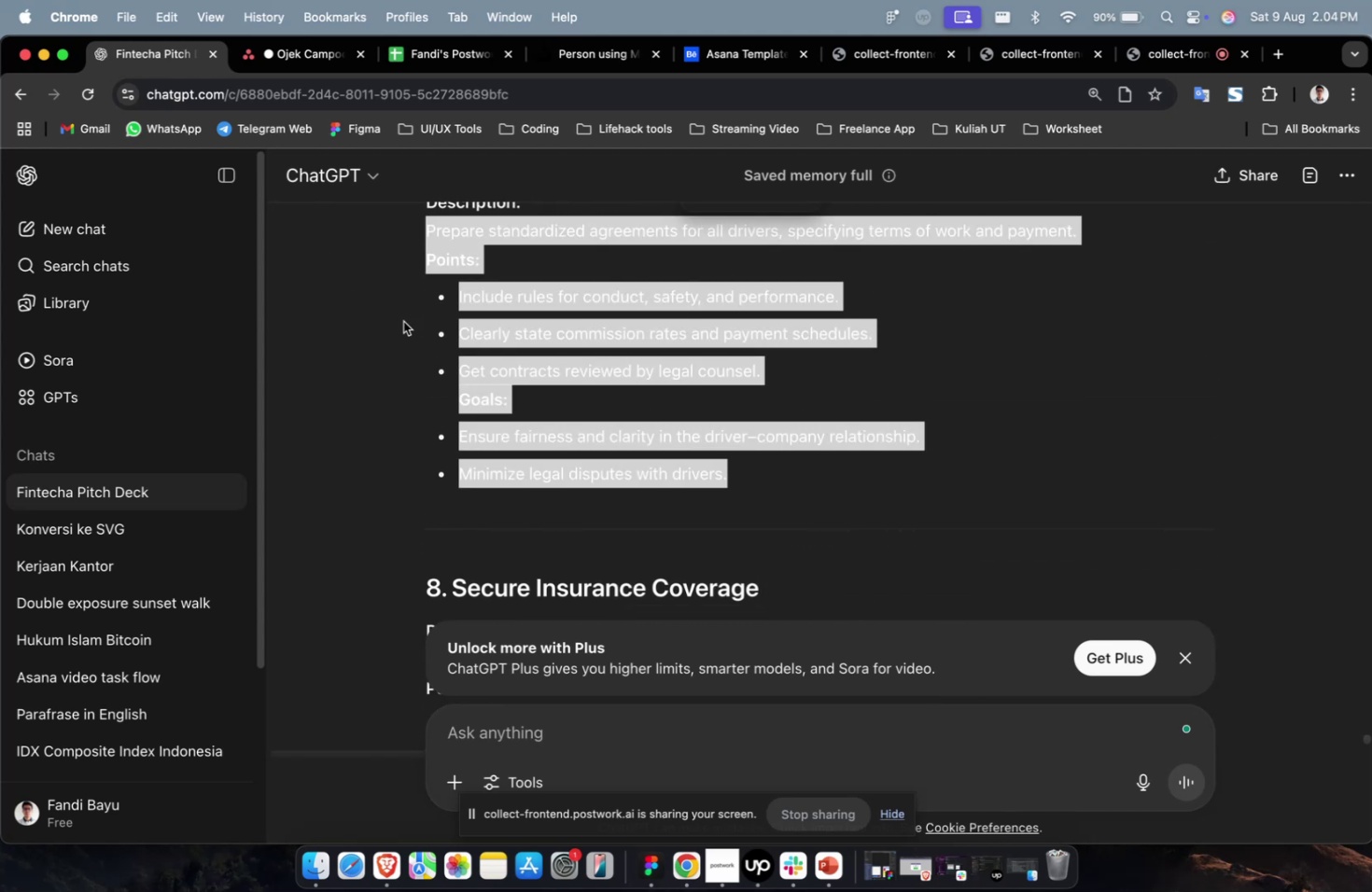 
scroll: coordinate [408, 327], scroll_direction: up, amount: 2.0
 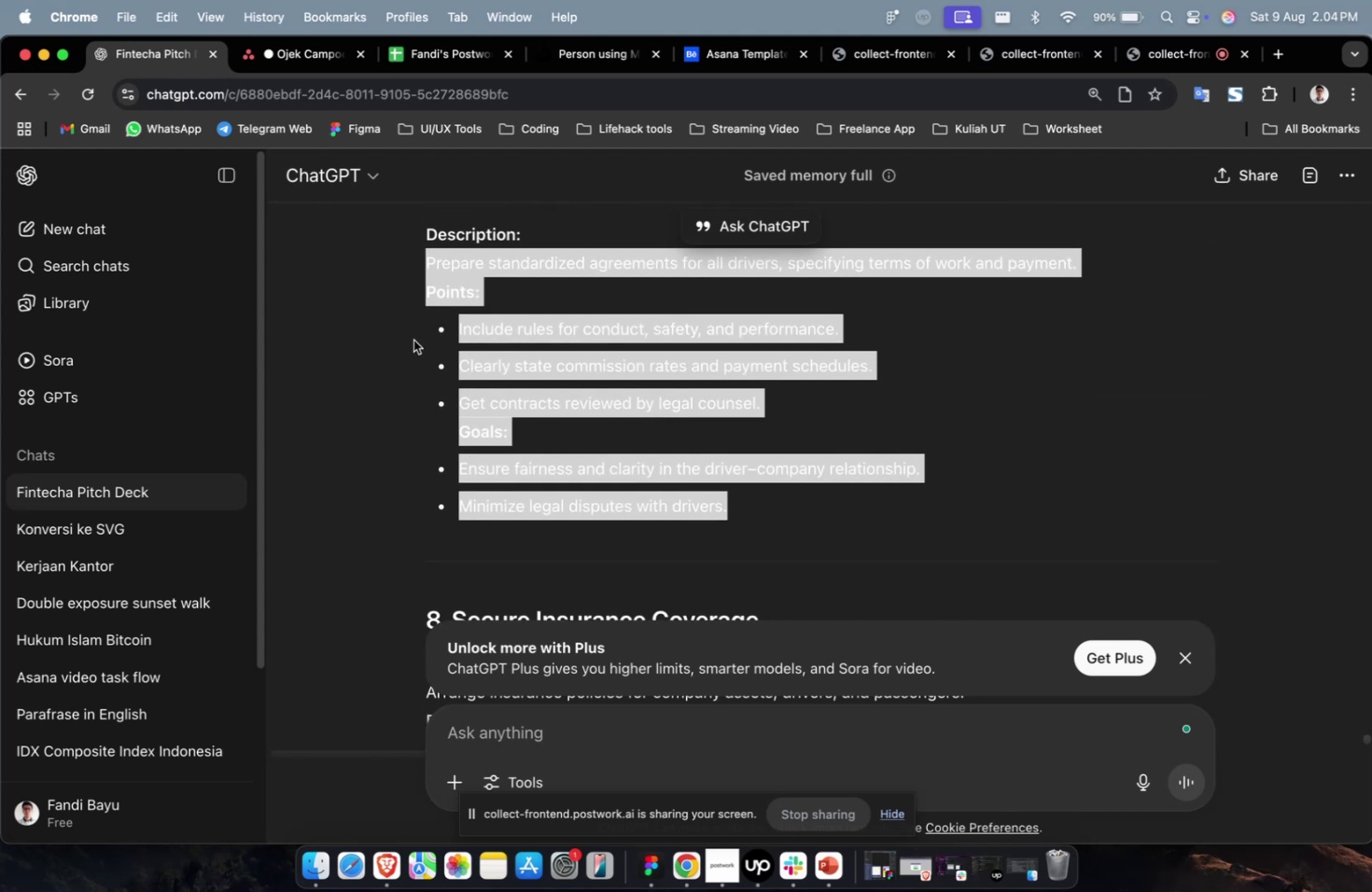 
key(Meta+CommandLeft)
 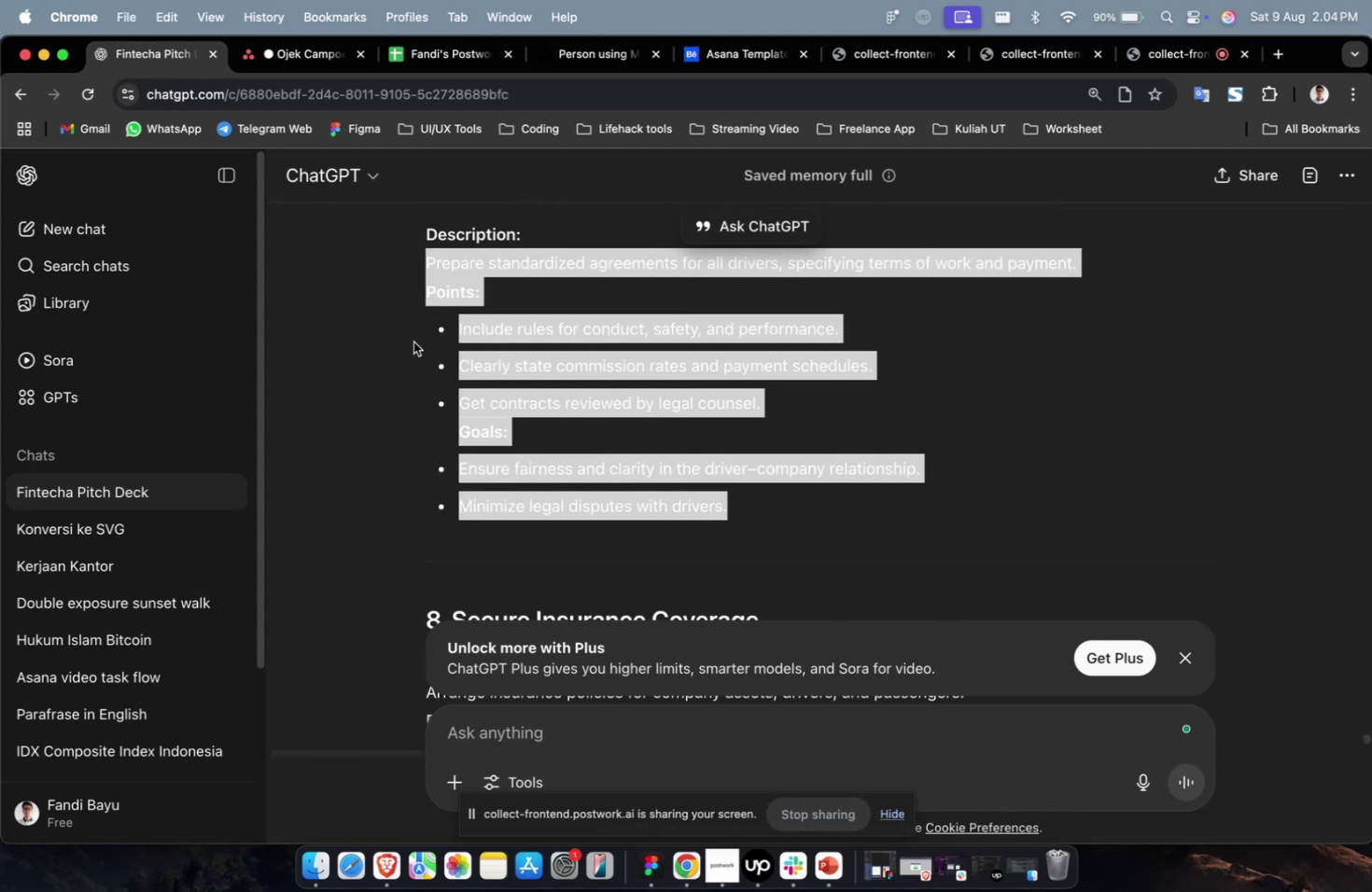 
key(Meta+C)
 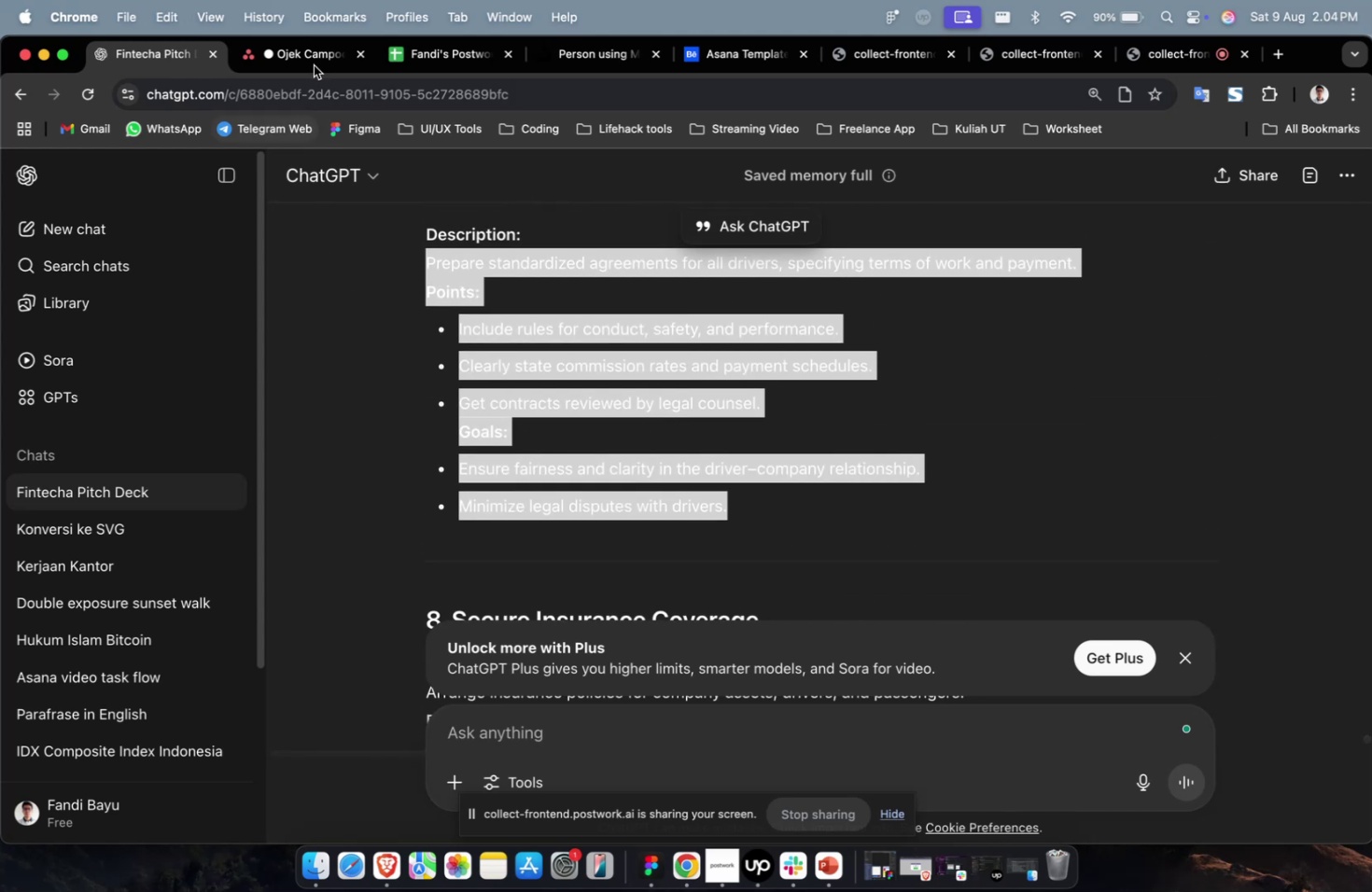 
left_click([313, 54])
 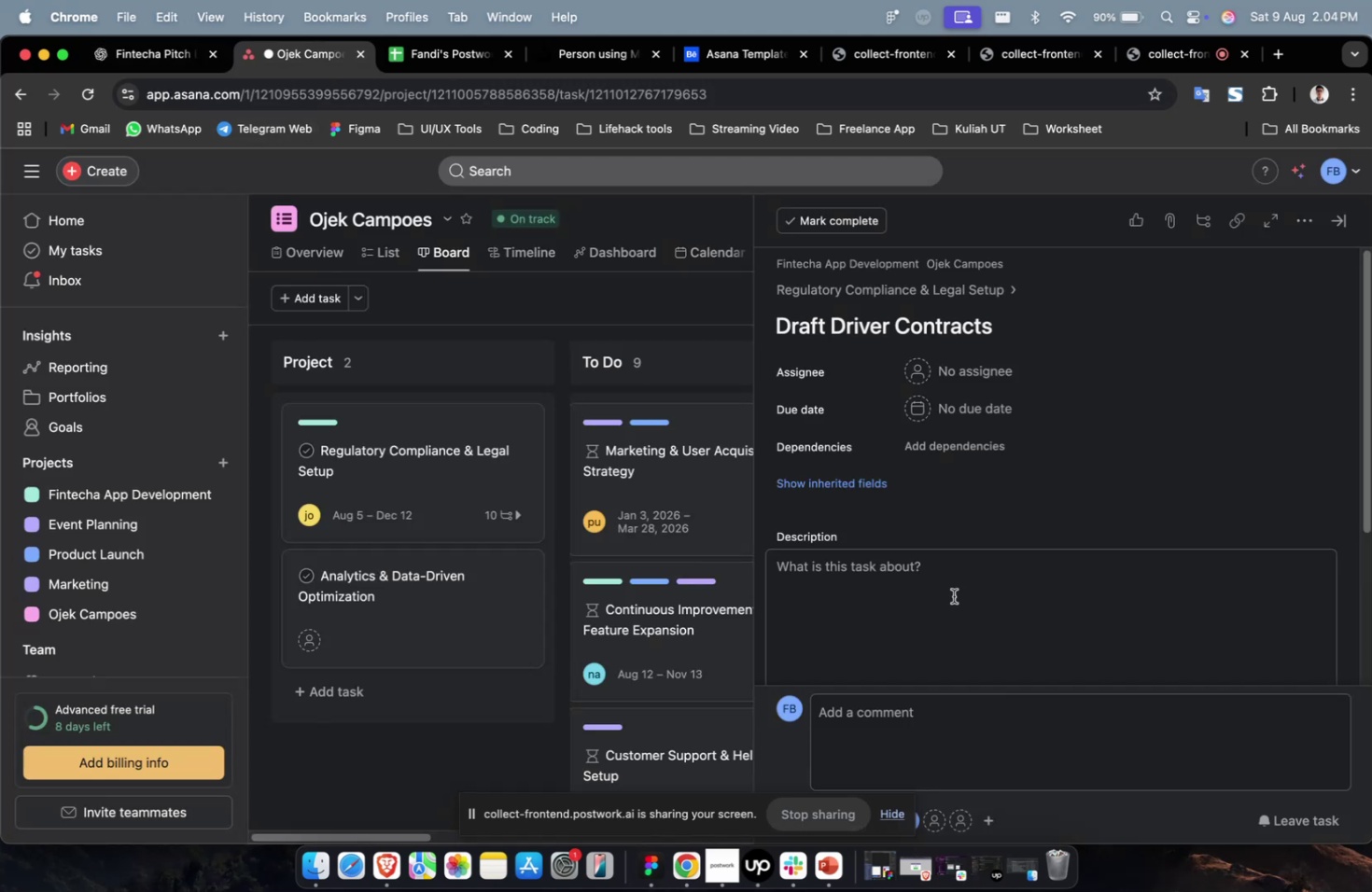 
double_click([953, 597])
 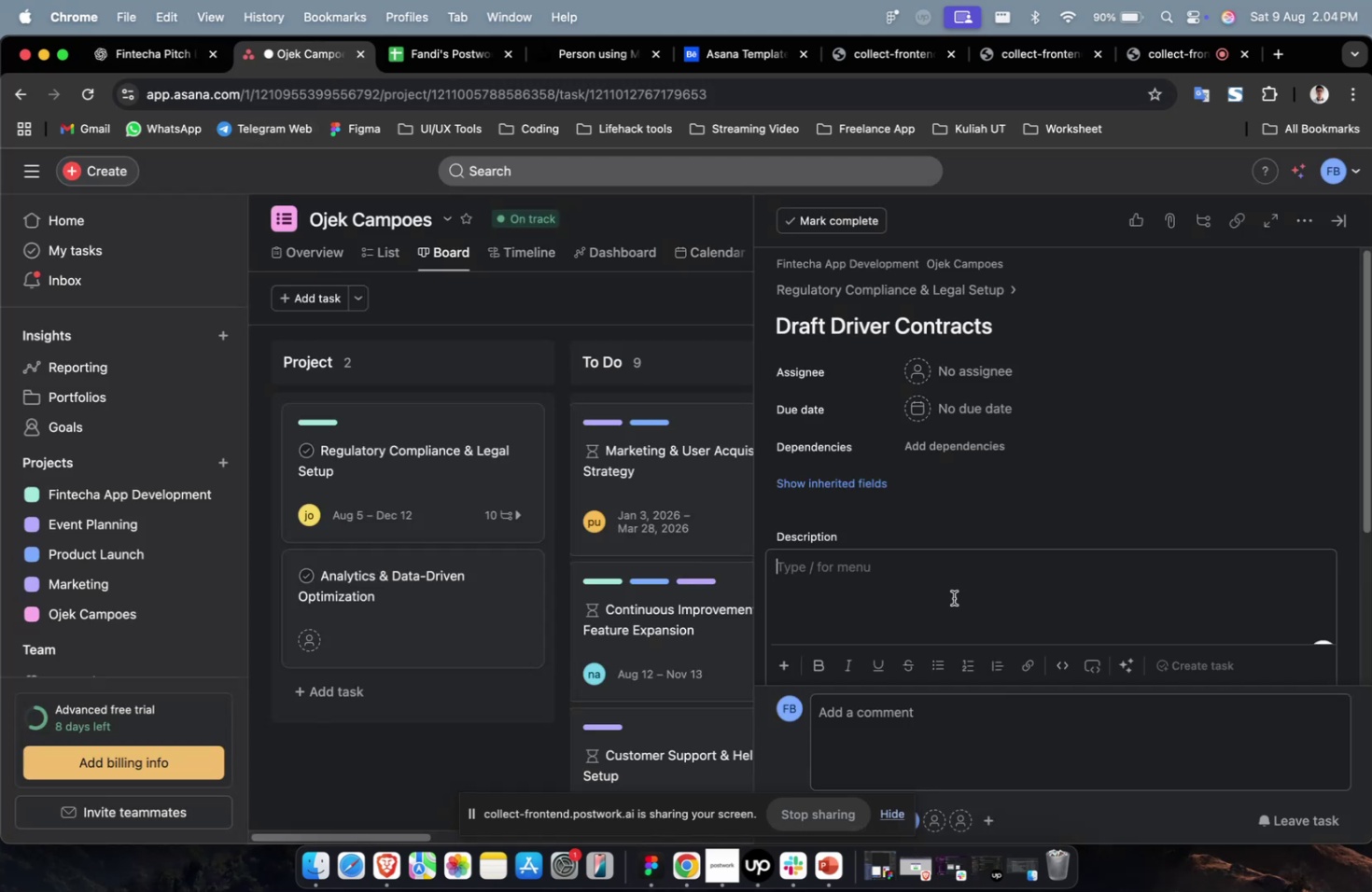 
key(Meta+CommandLeft)
 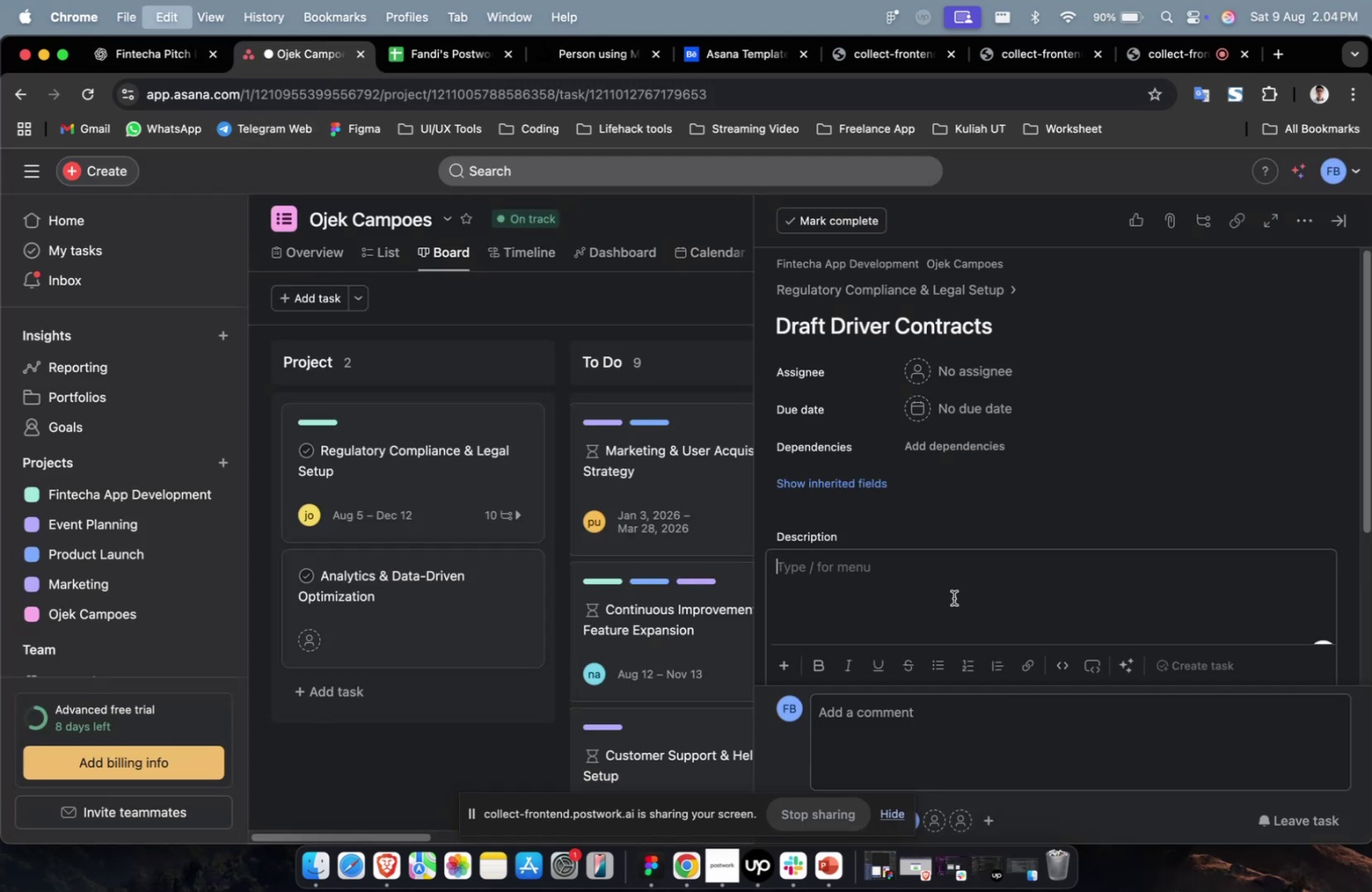 
key(Meta+V)
 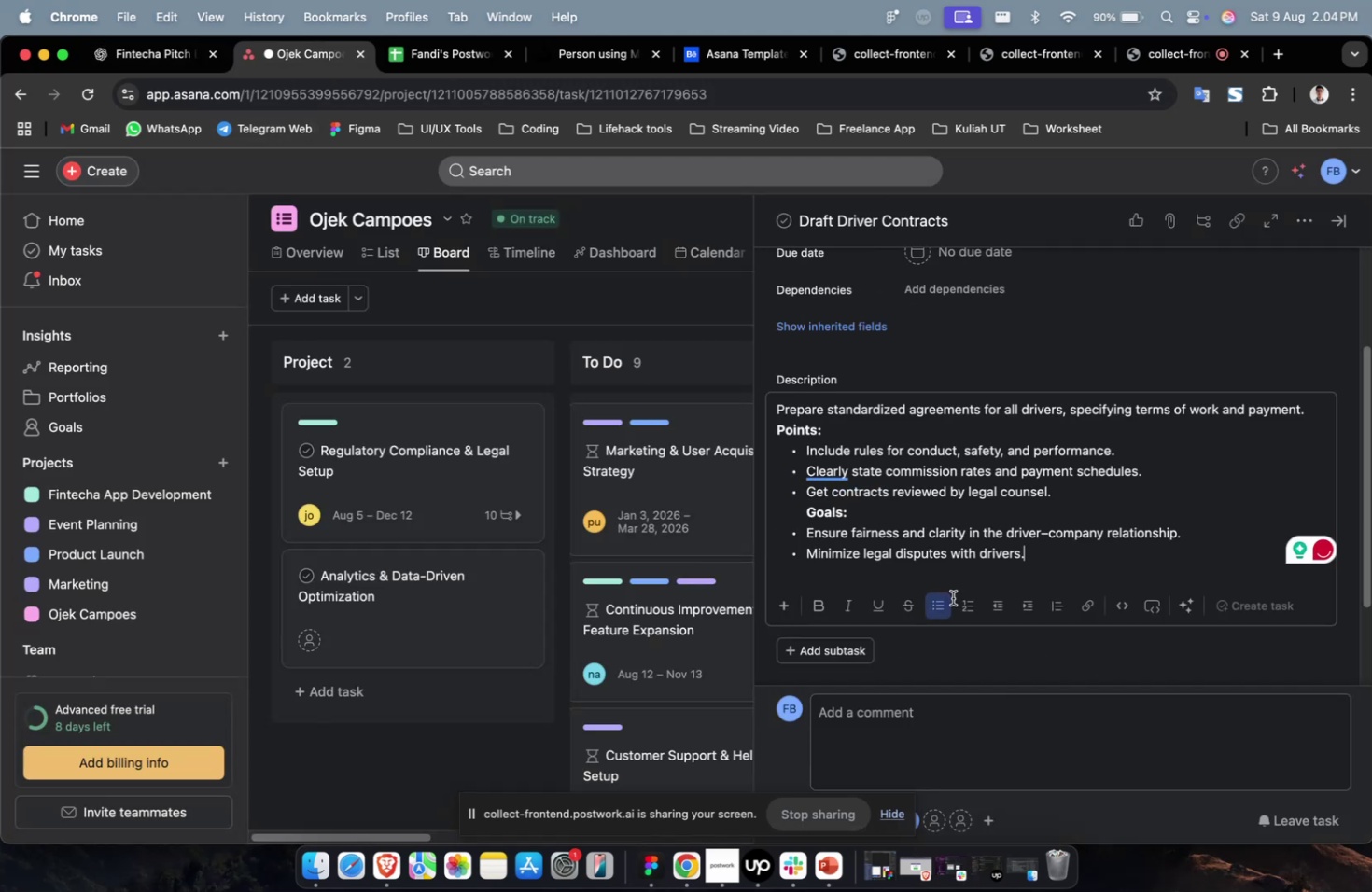 
scroll: coordinate [1000, 482], scroll_direction: up, amount: 4.0
 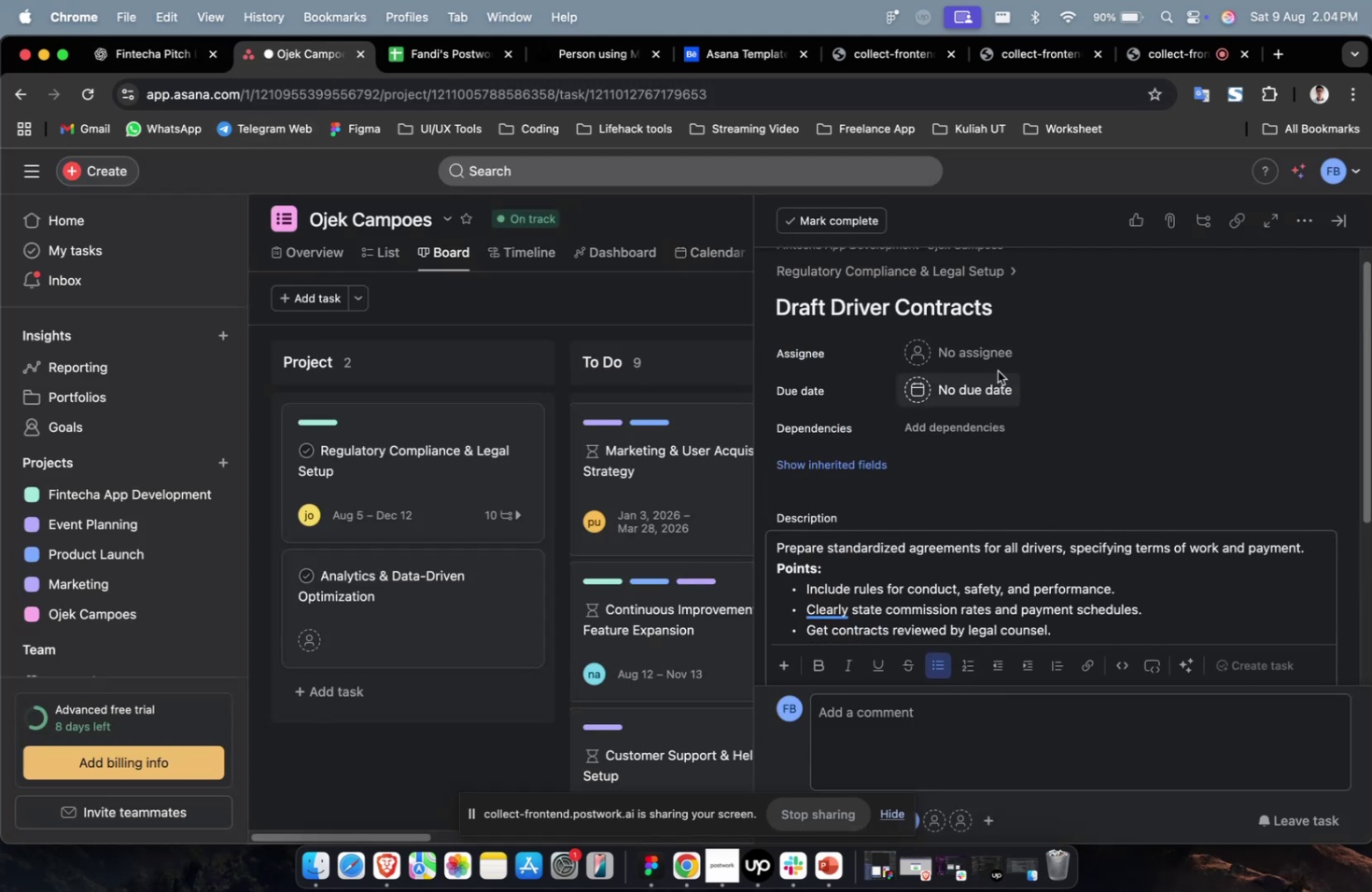 
left_click([994, 362])
 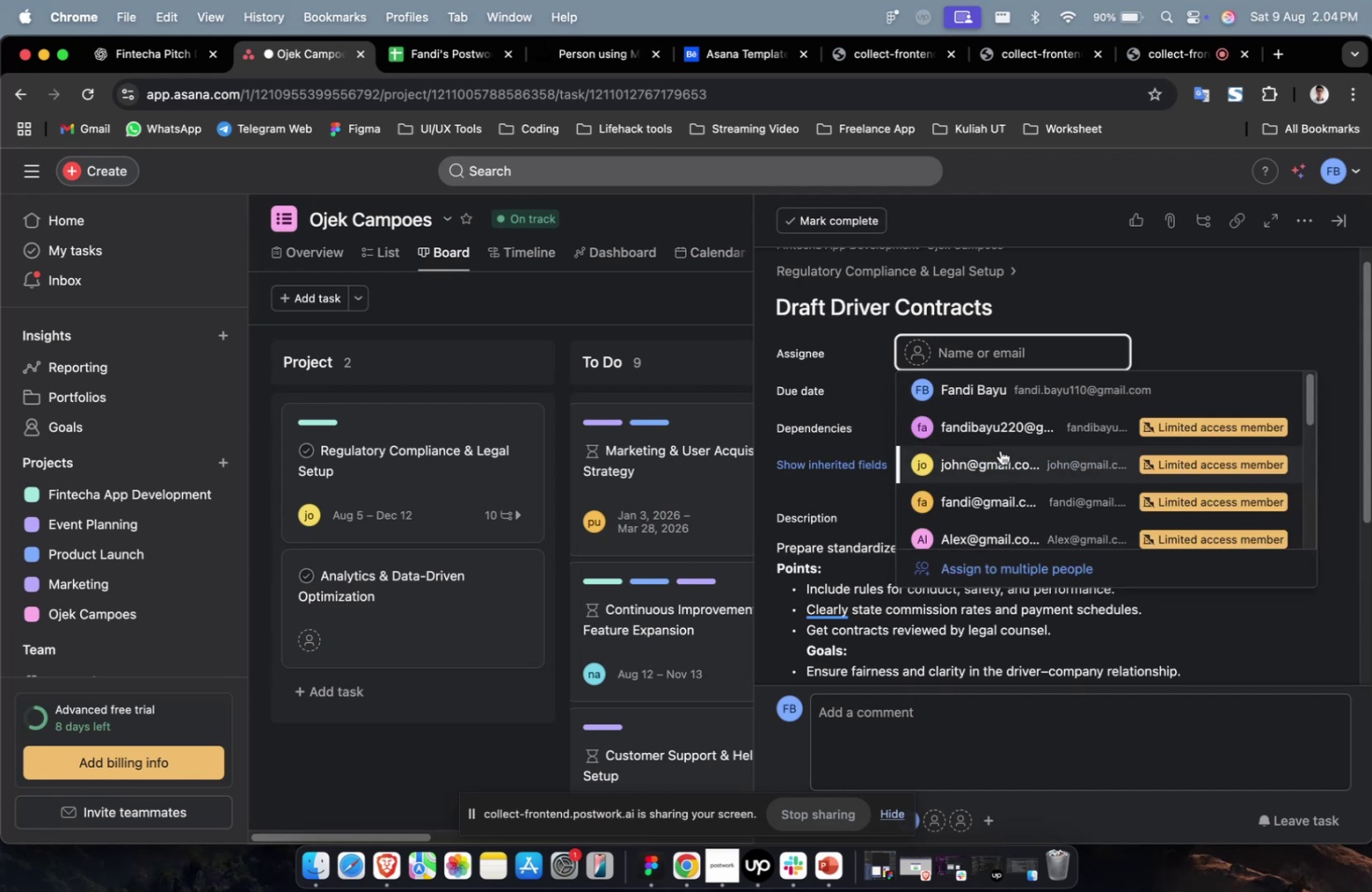 
double_click([1000, 450])
 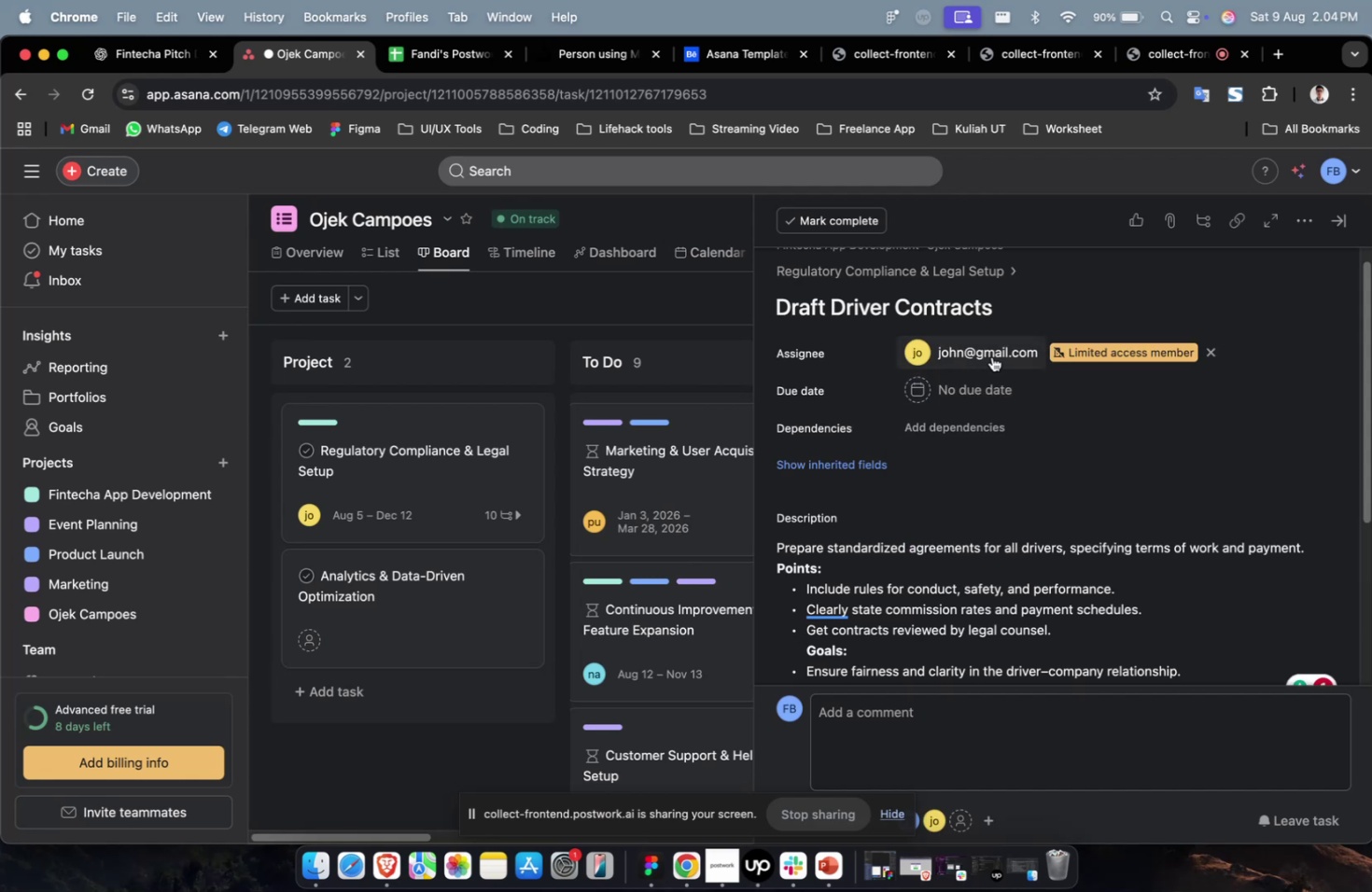 
triple_click([991, 356])
 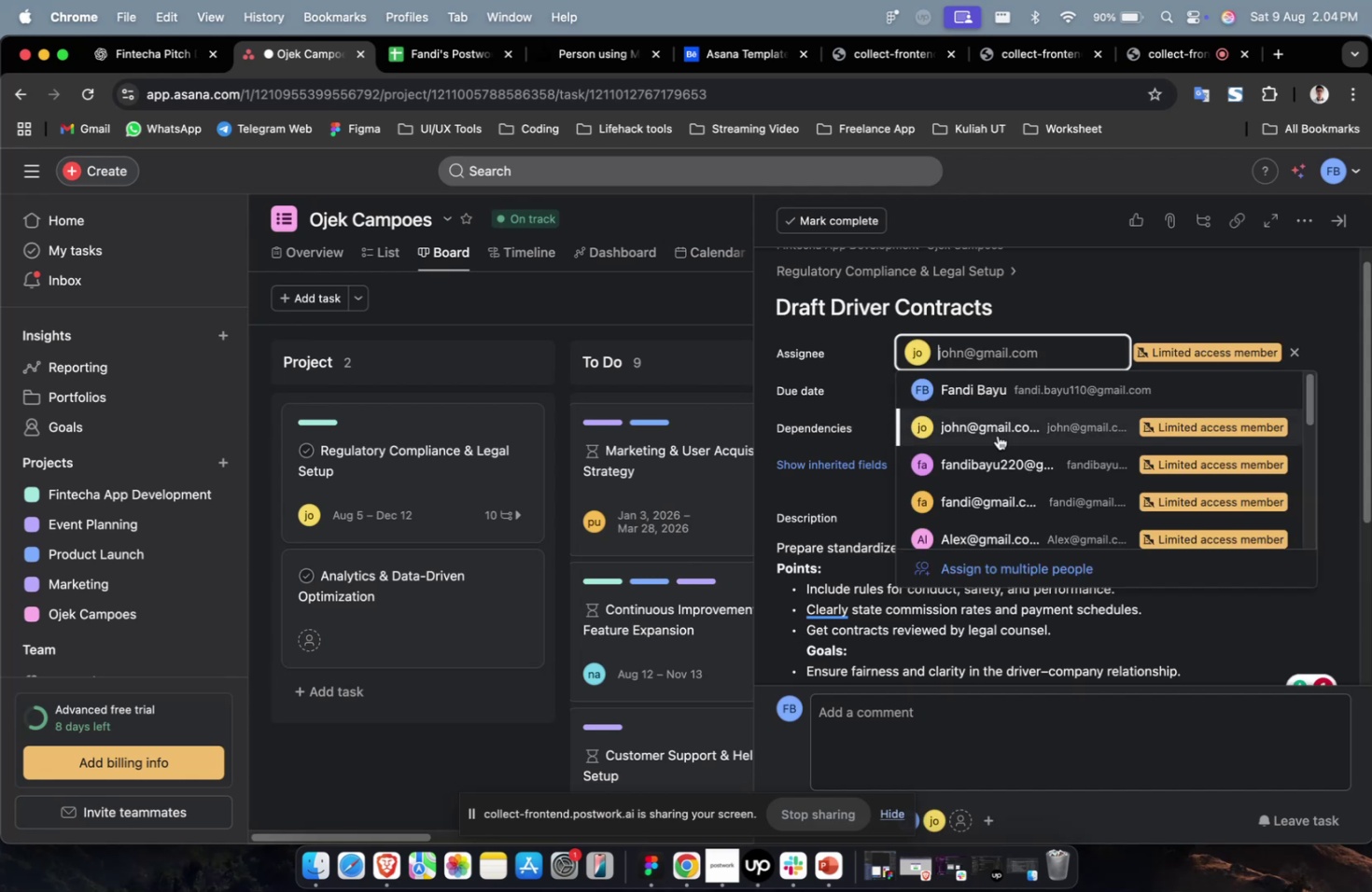 
scroll: coordinate [995, 442], scroll_direction: down, amount: 9.0
 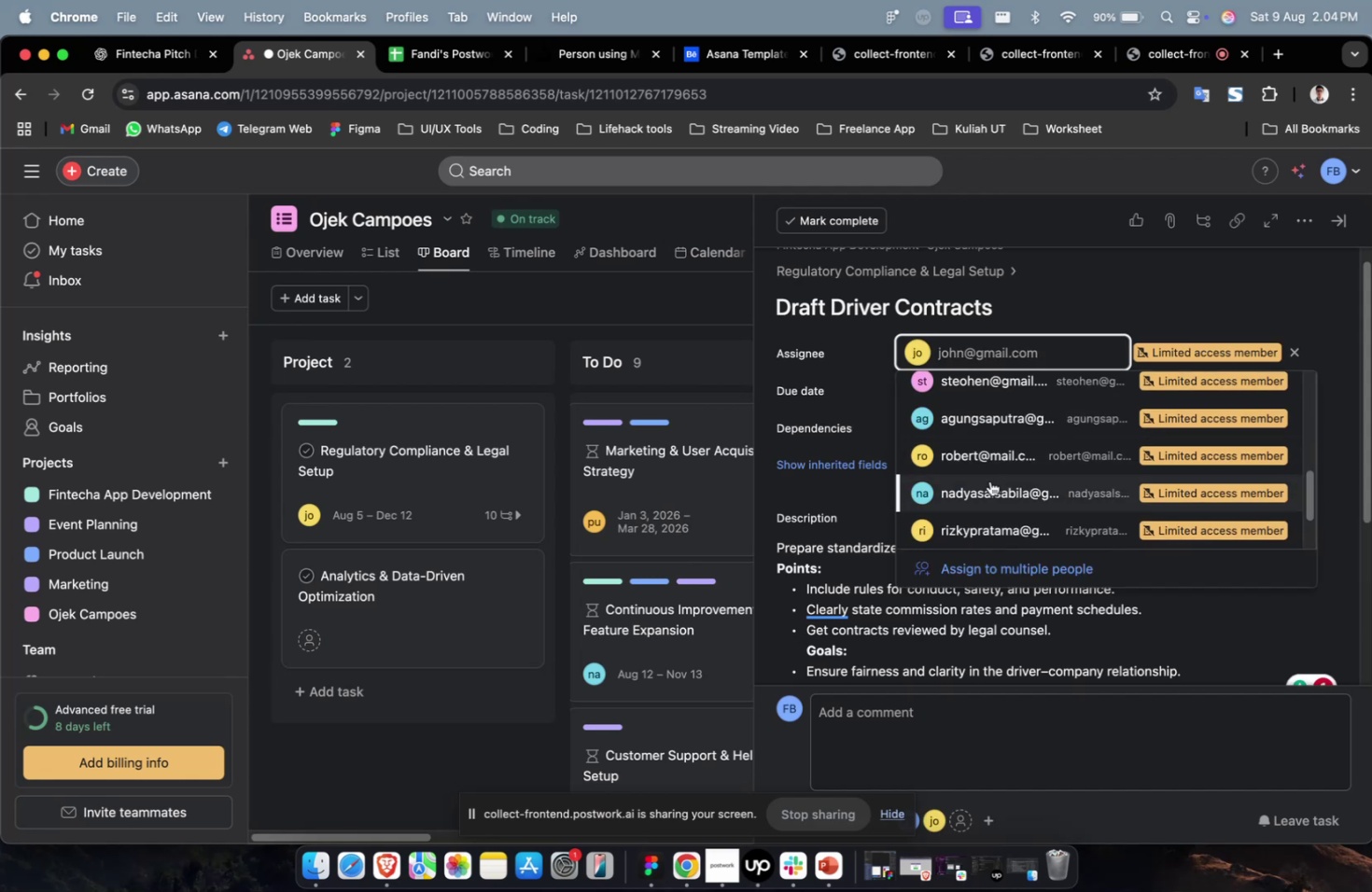 
left_click([989, 481])
 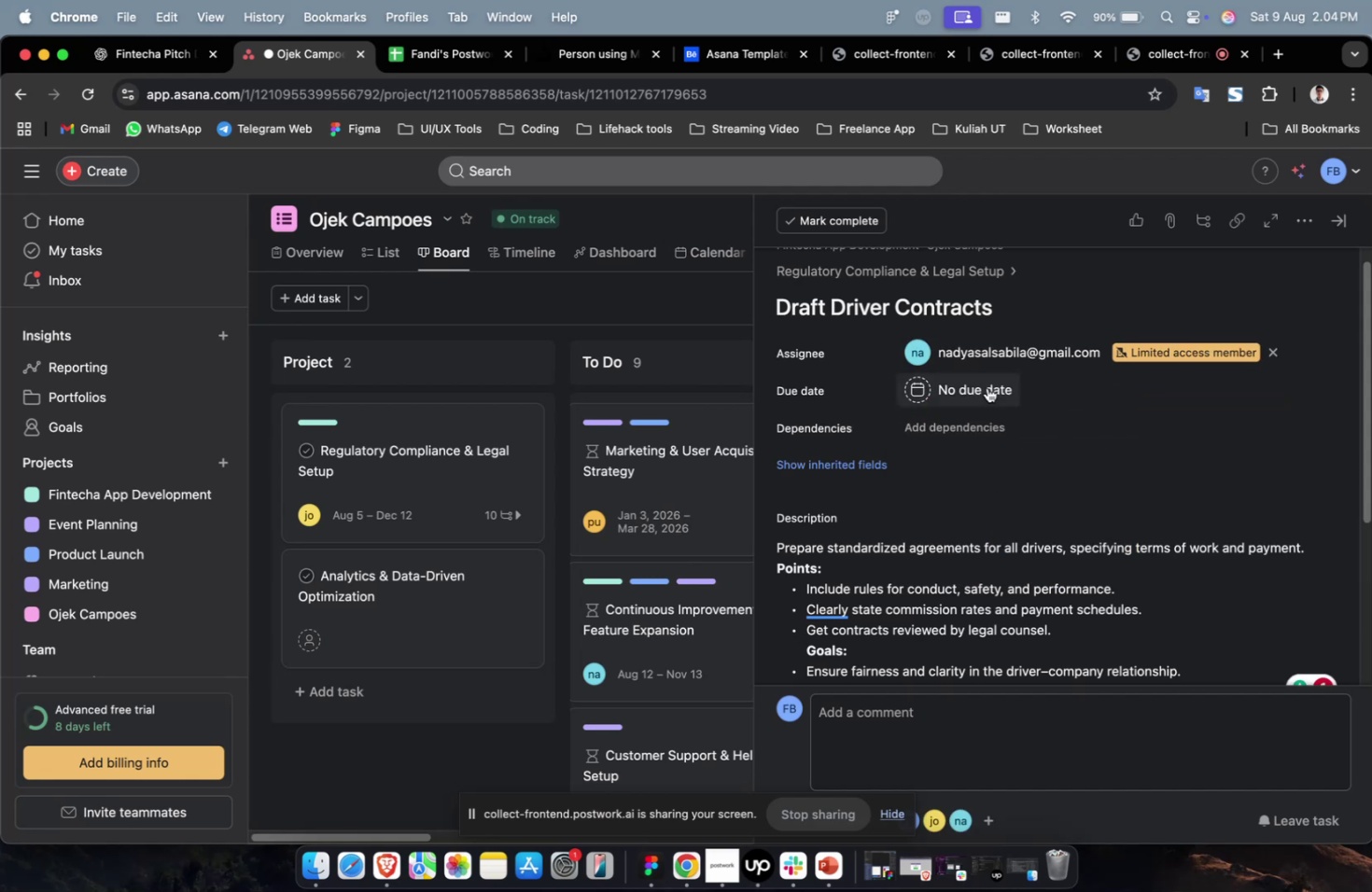 
double_click([987, 381])
 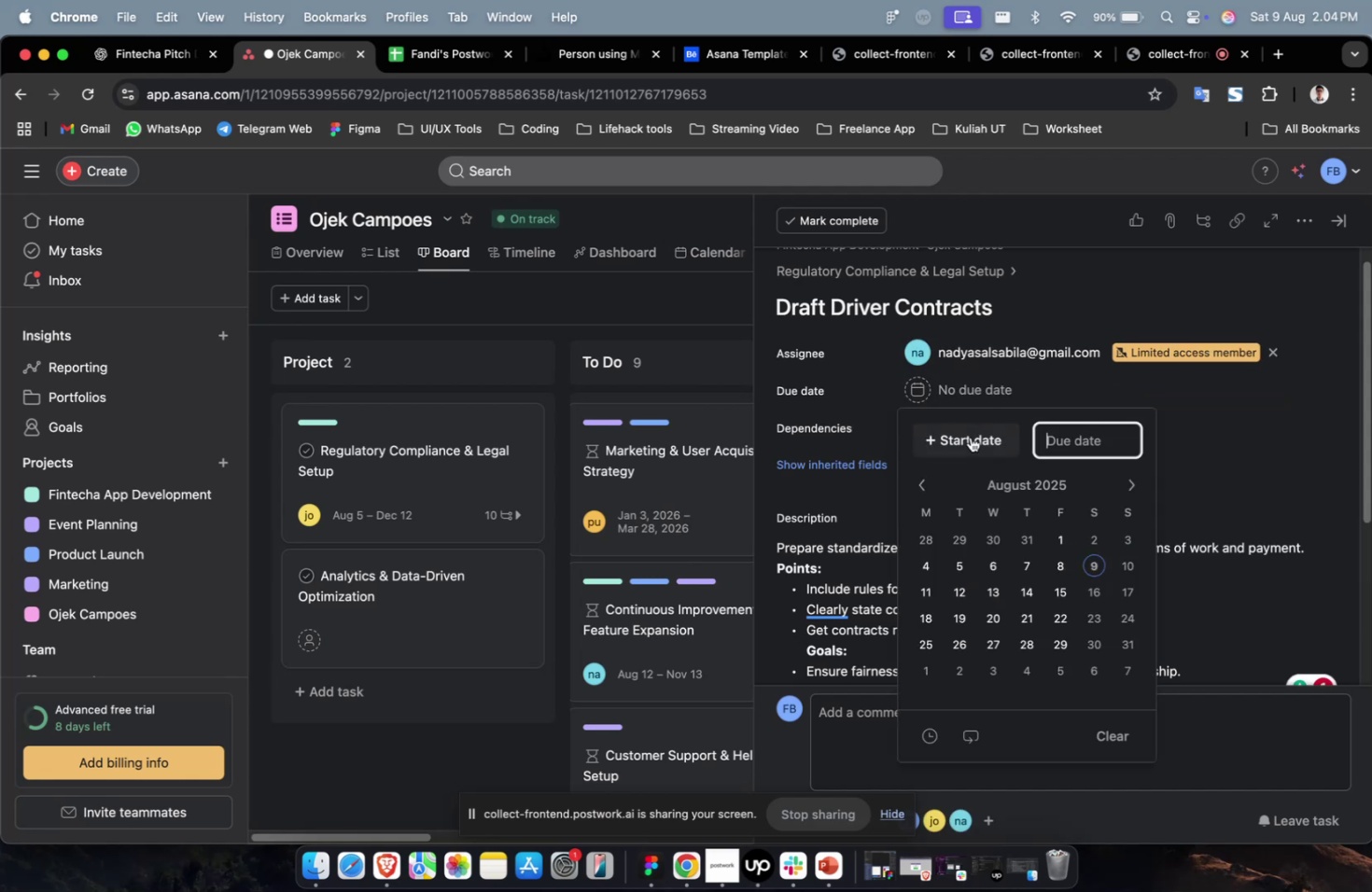 
triple_click([970, 437])
 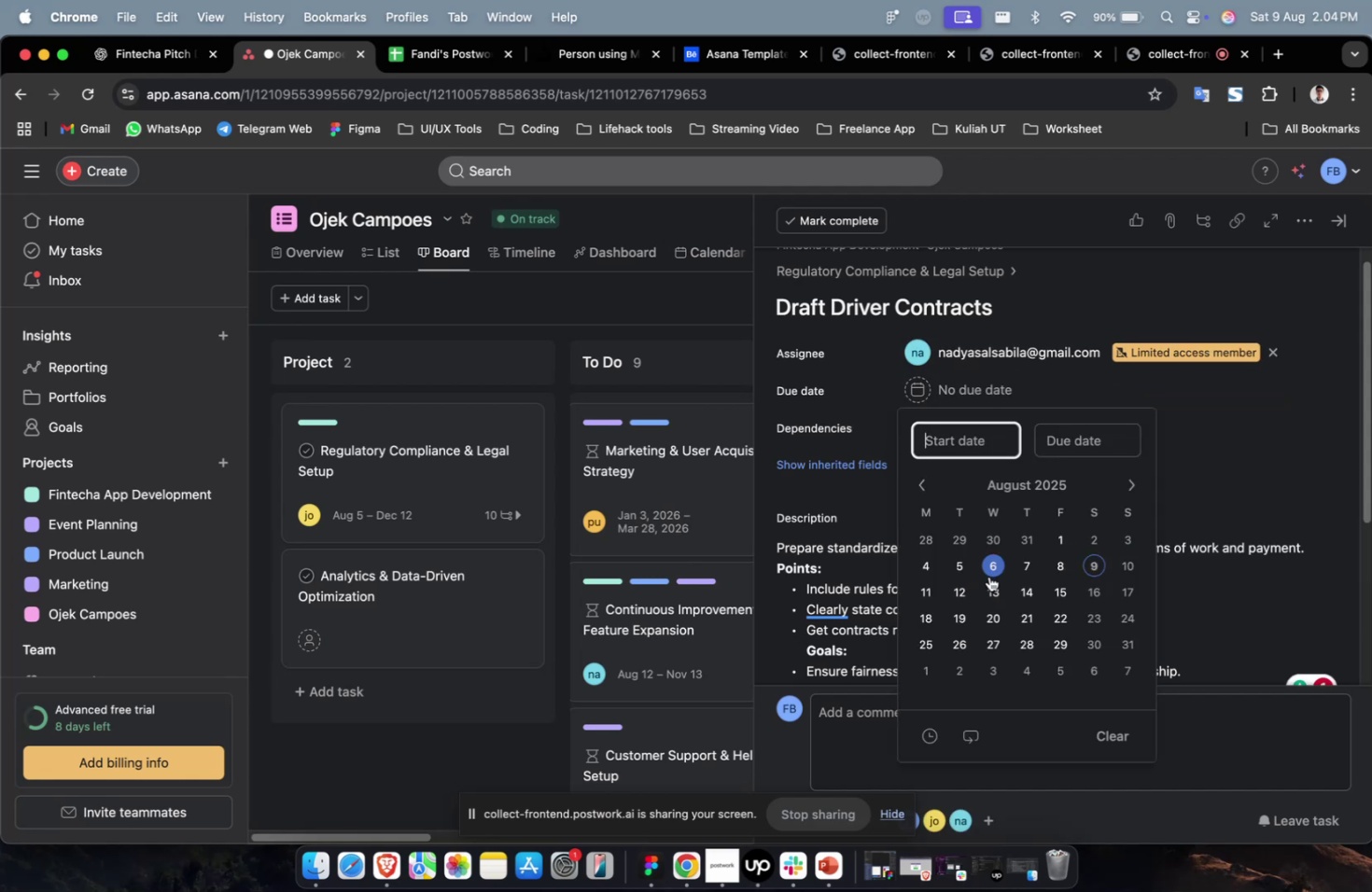 
triple_click([988, 576])
 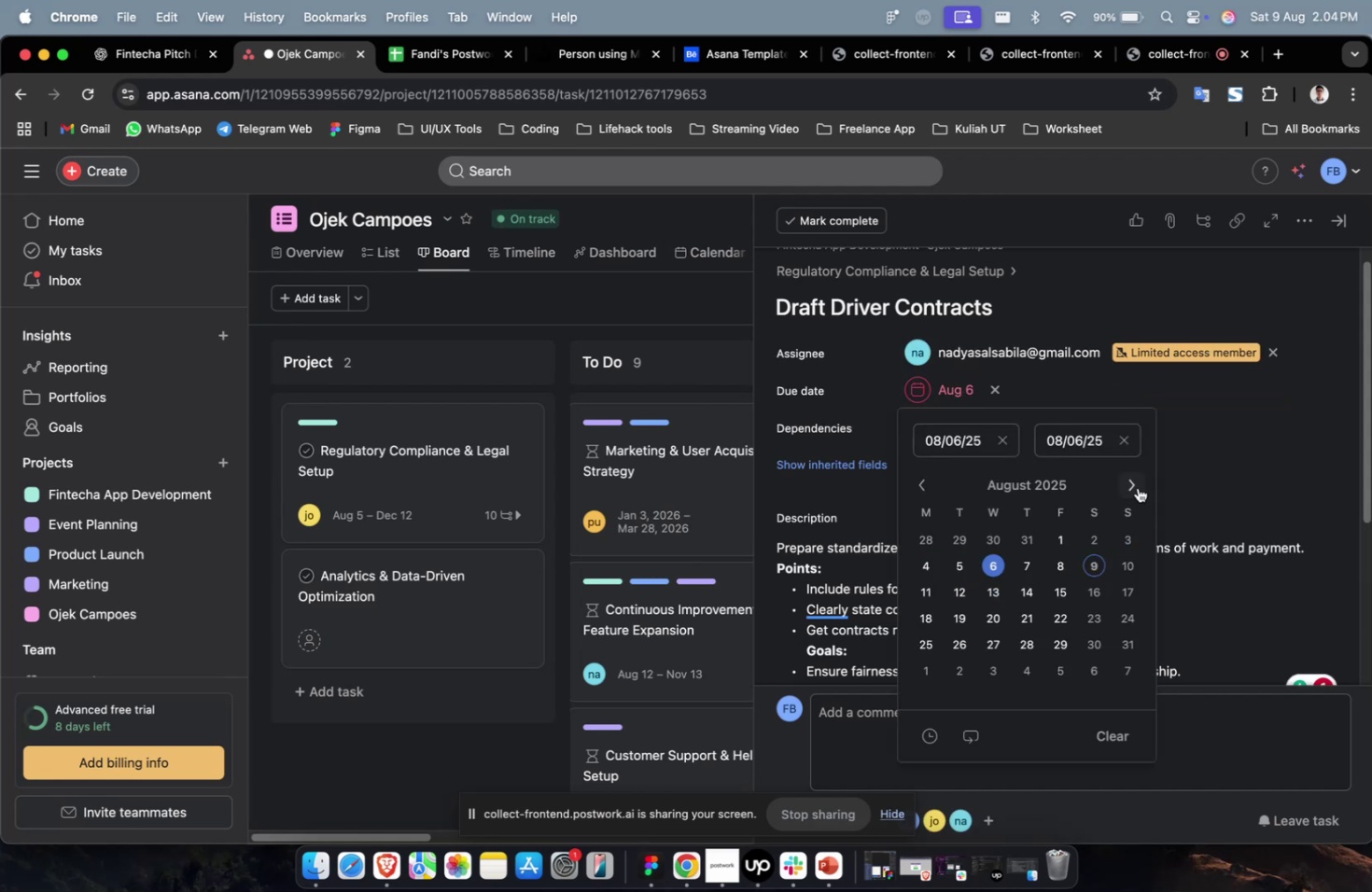 
double_click([1137, 487])
 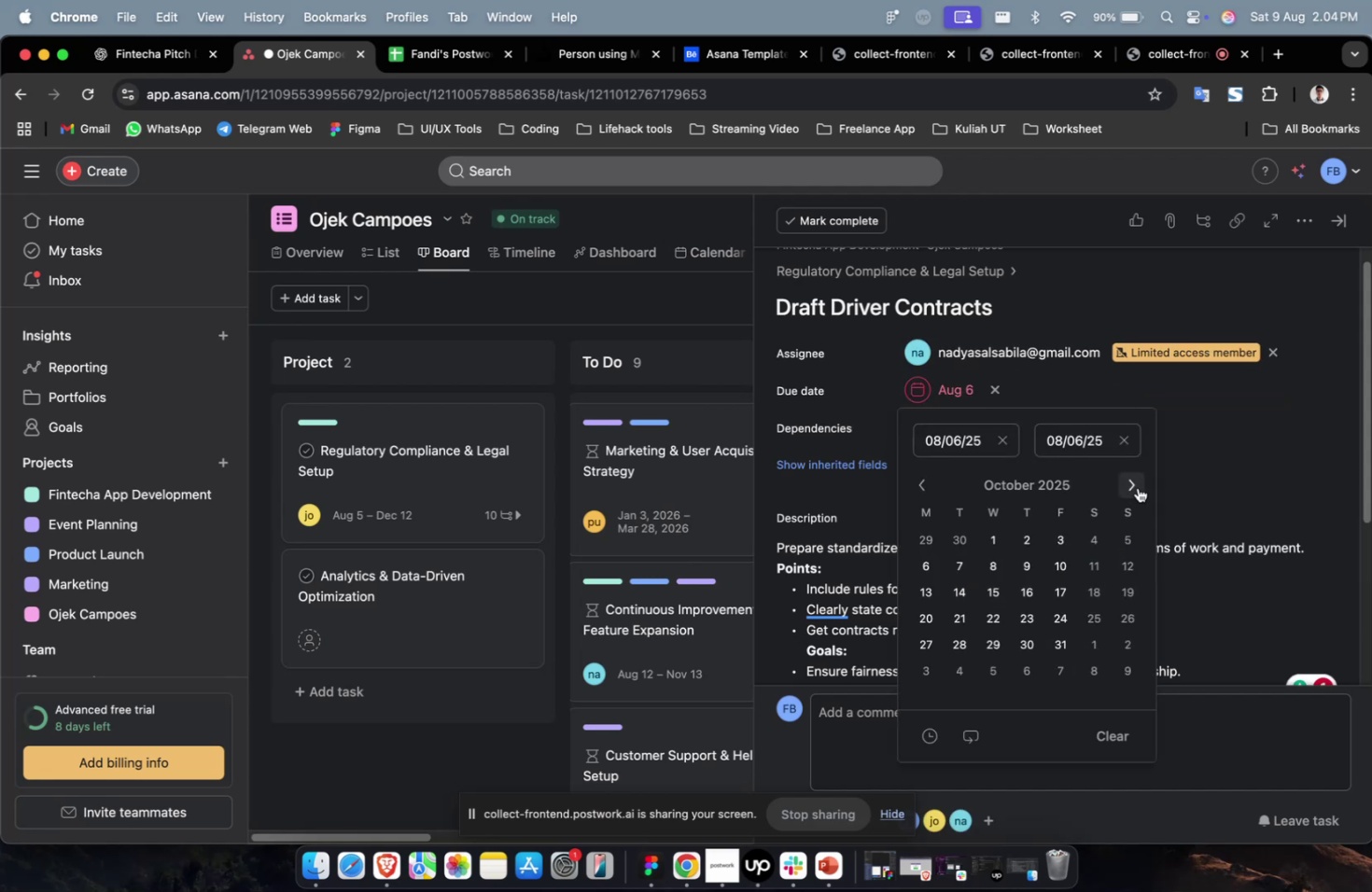 
triple_click([1137, 487])
 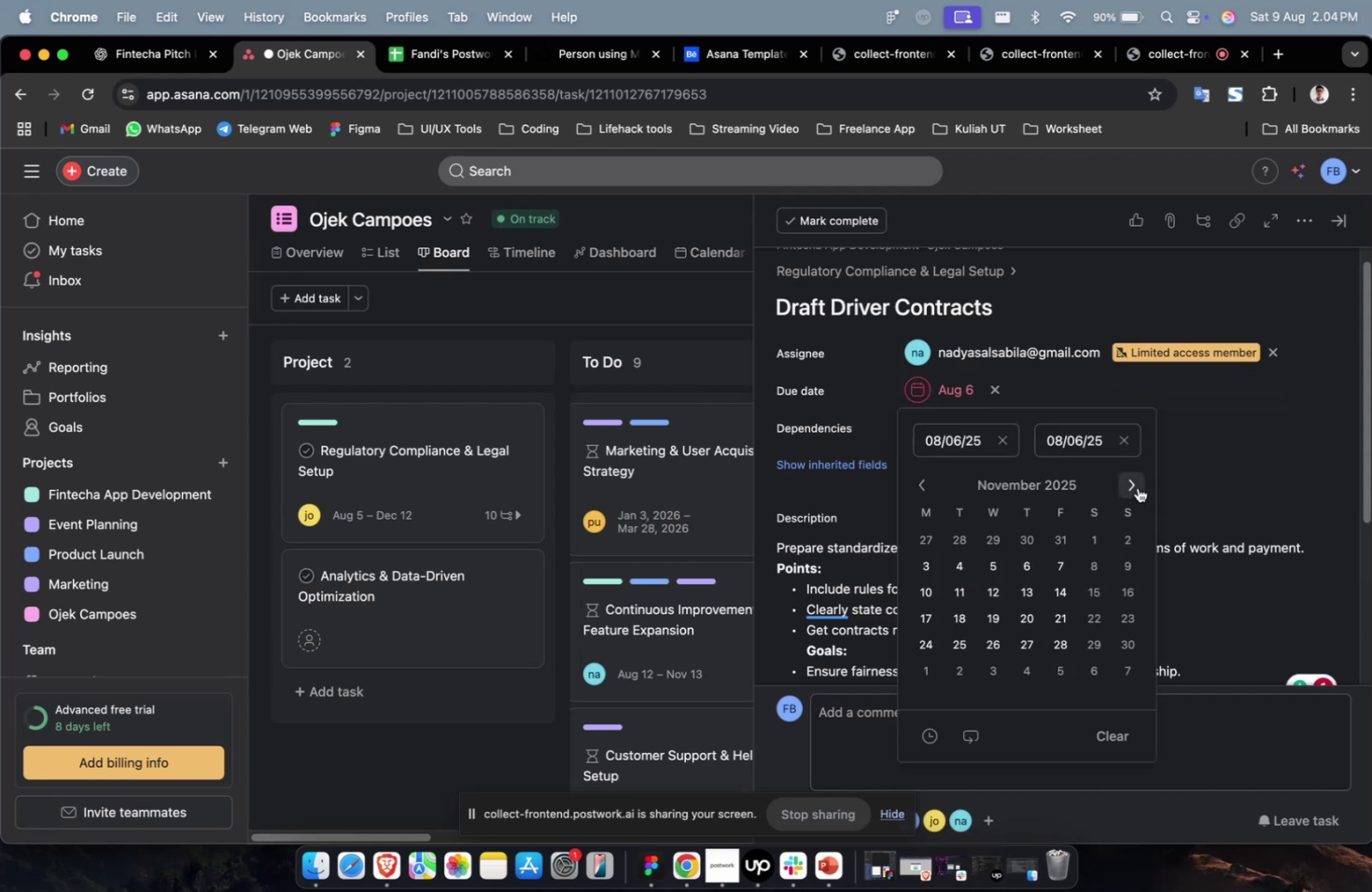 
triple_click([1137, 487])
 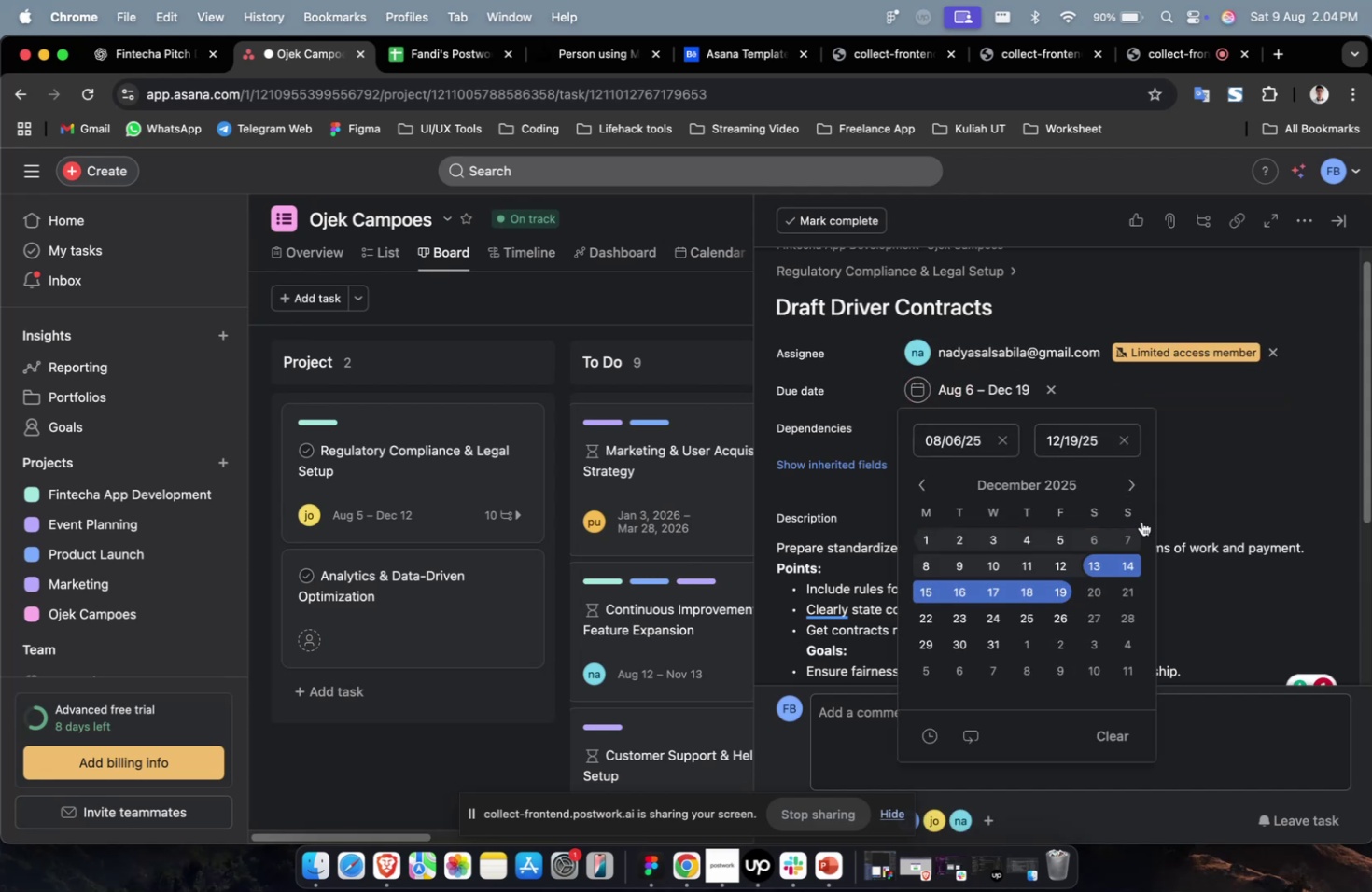 
triple_click([1228, 466])
 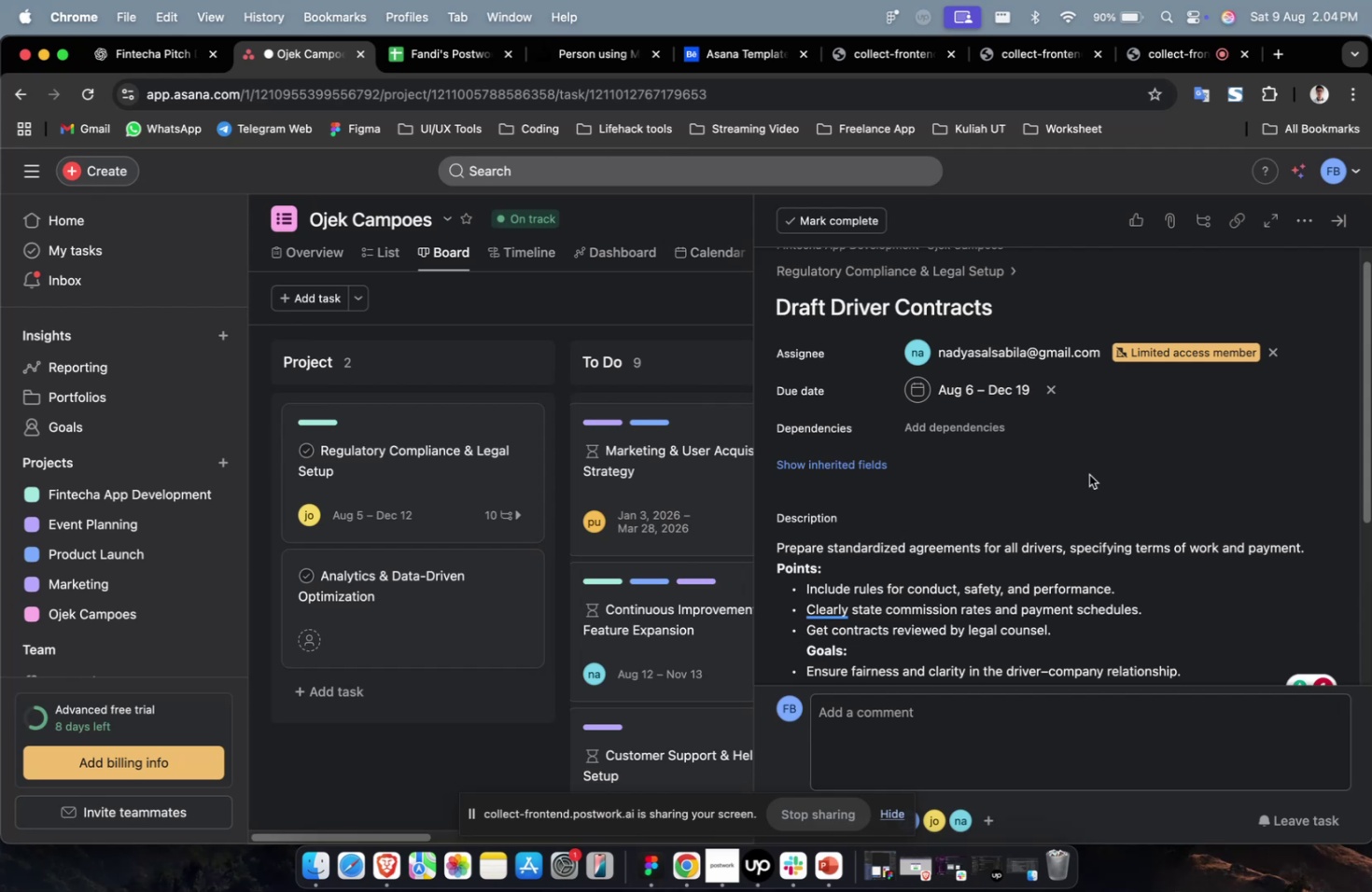 
wait(14.19)
 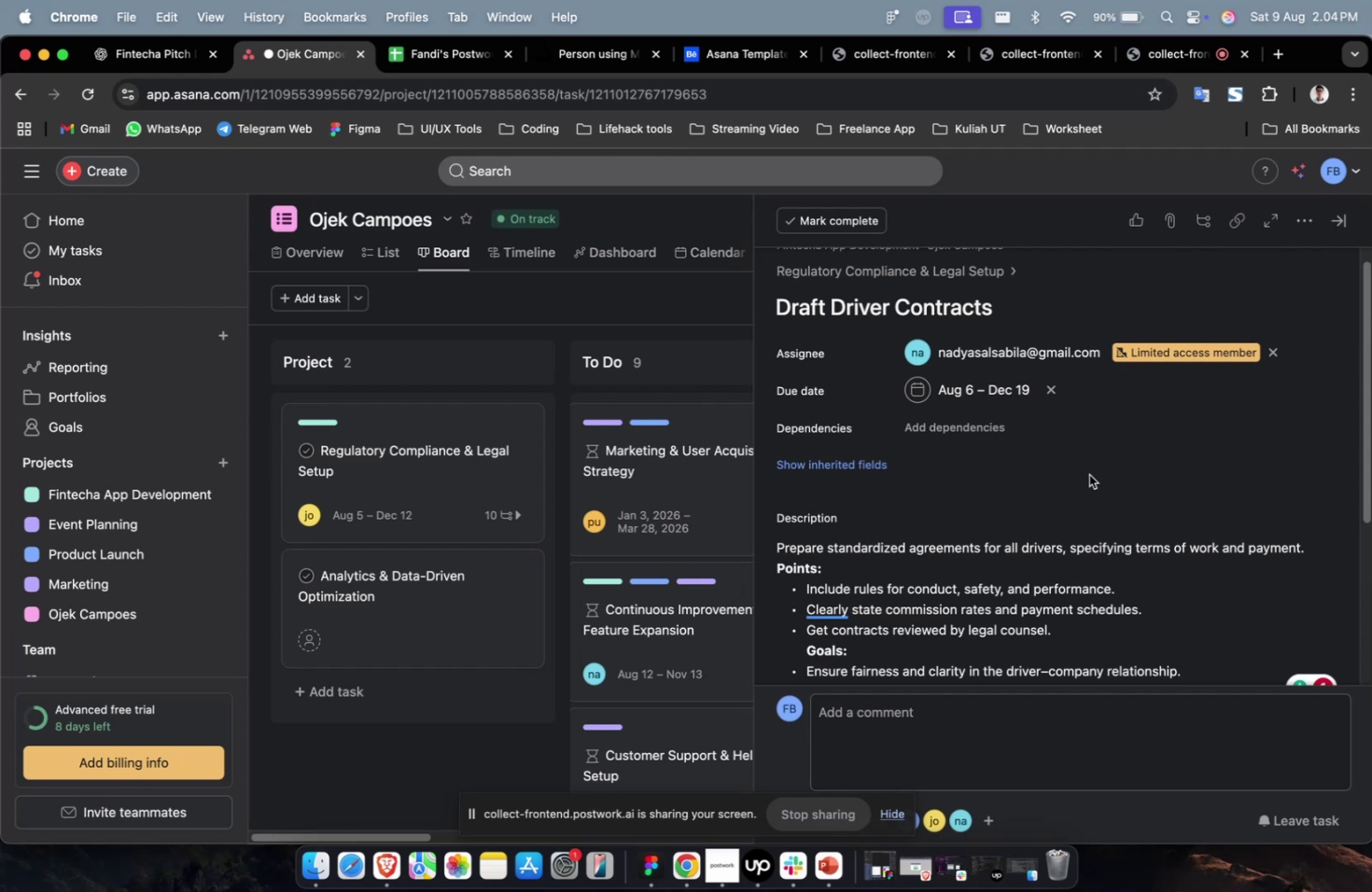 
double_click([978, 432])
 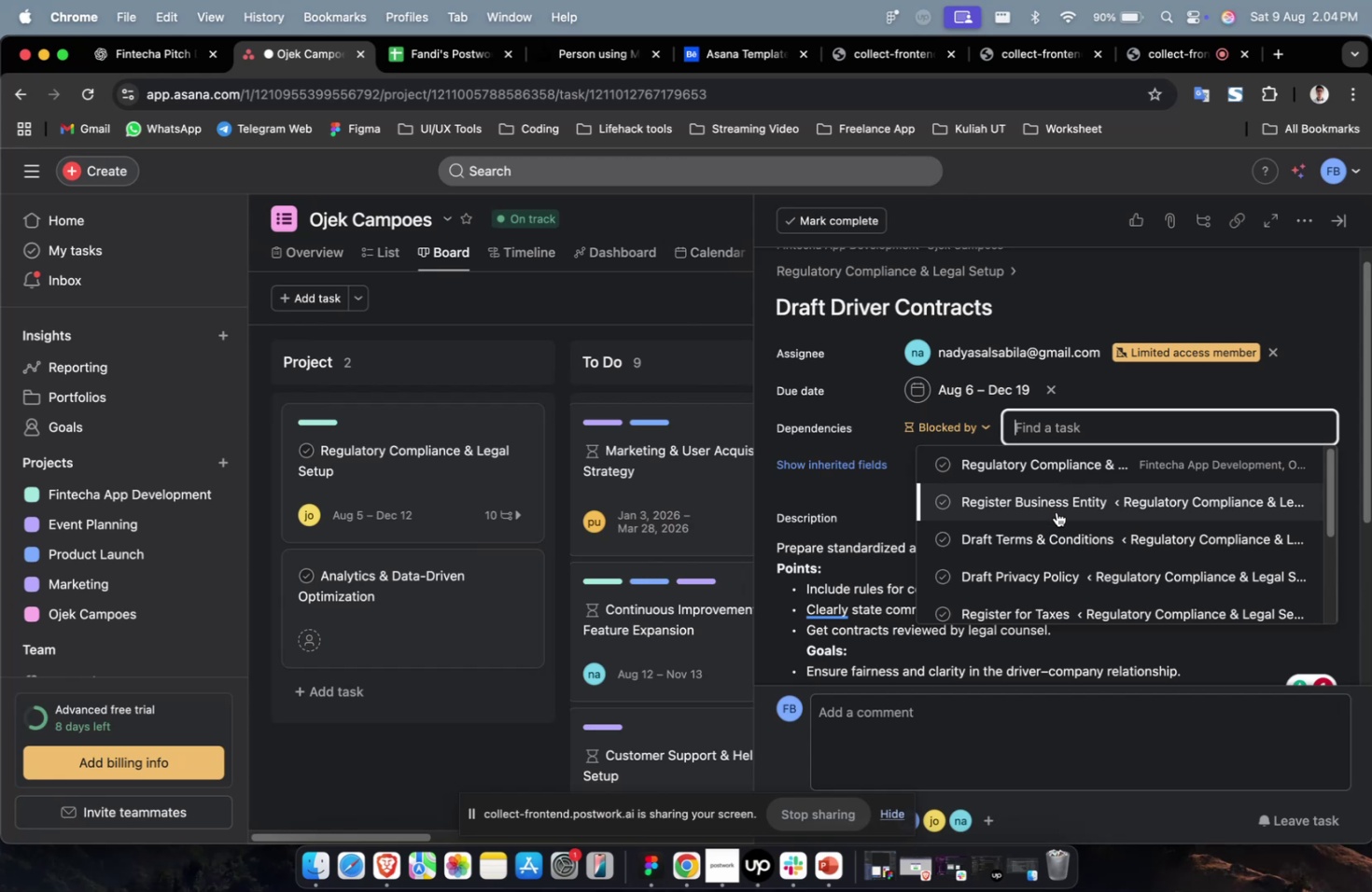 
triple_click([1056, 511])
 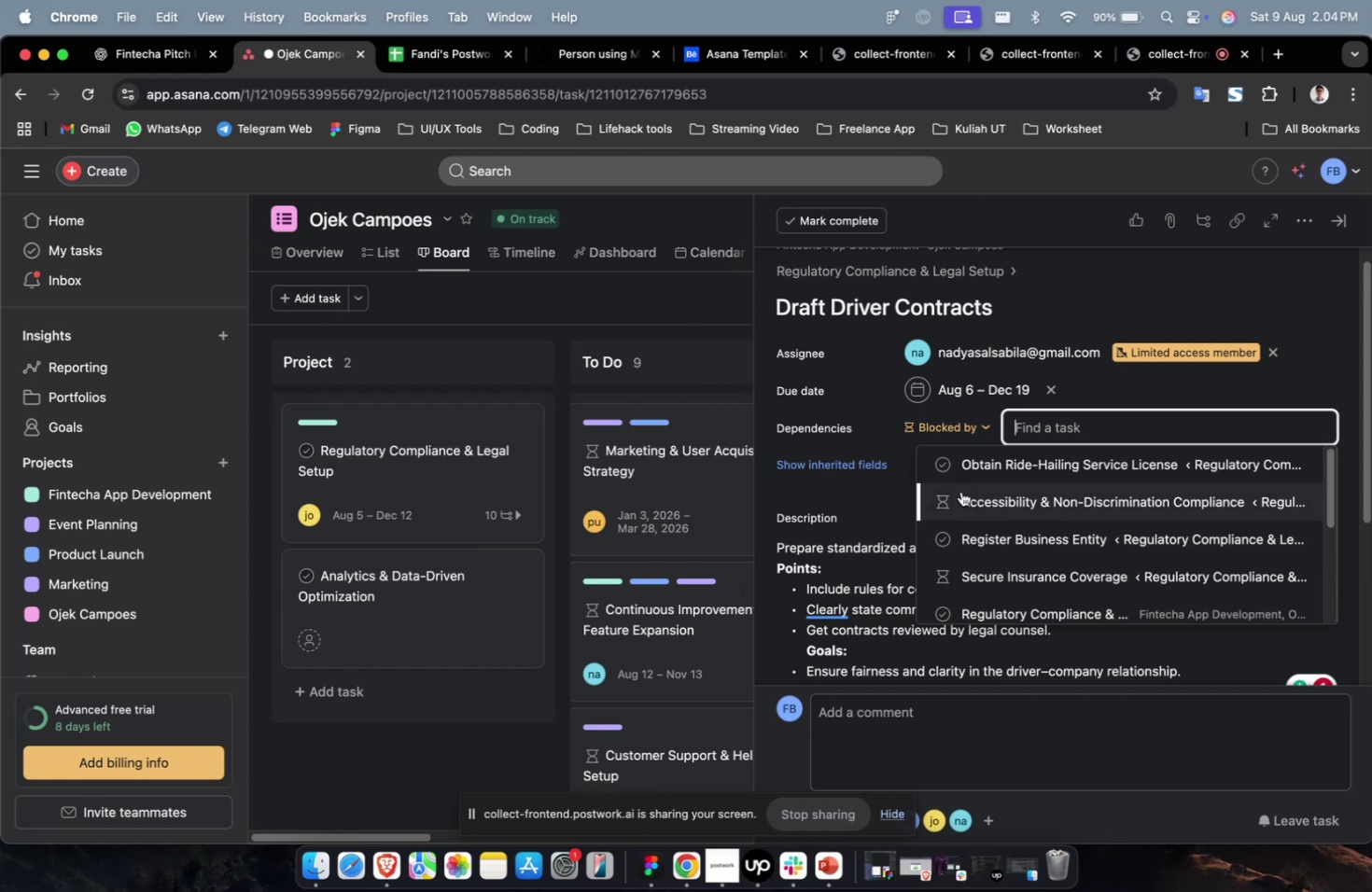 
triple_click([960, 491])
 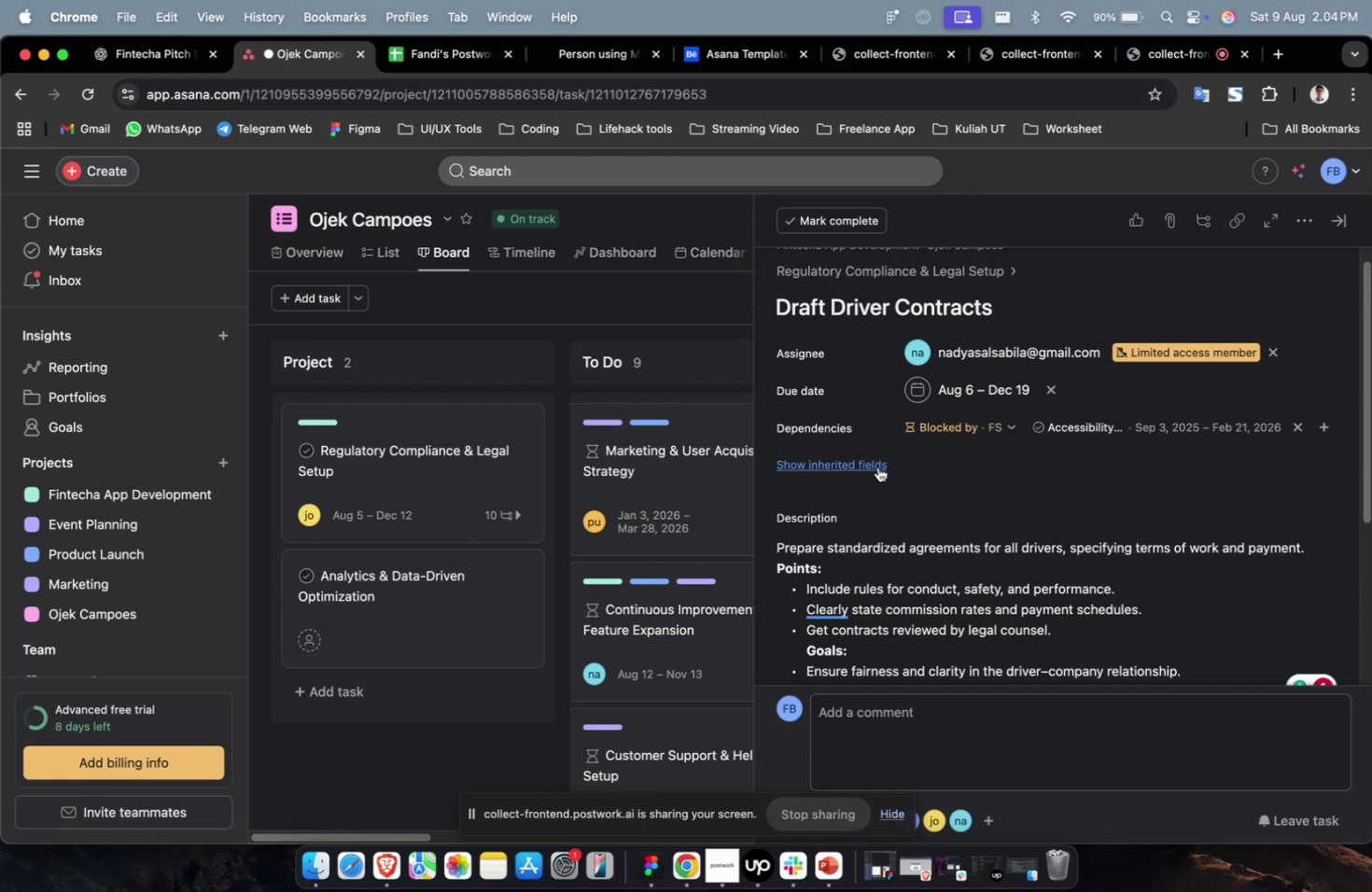 
left_click([864, 464])
 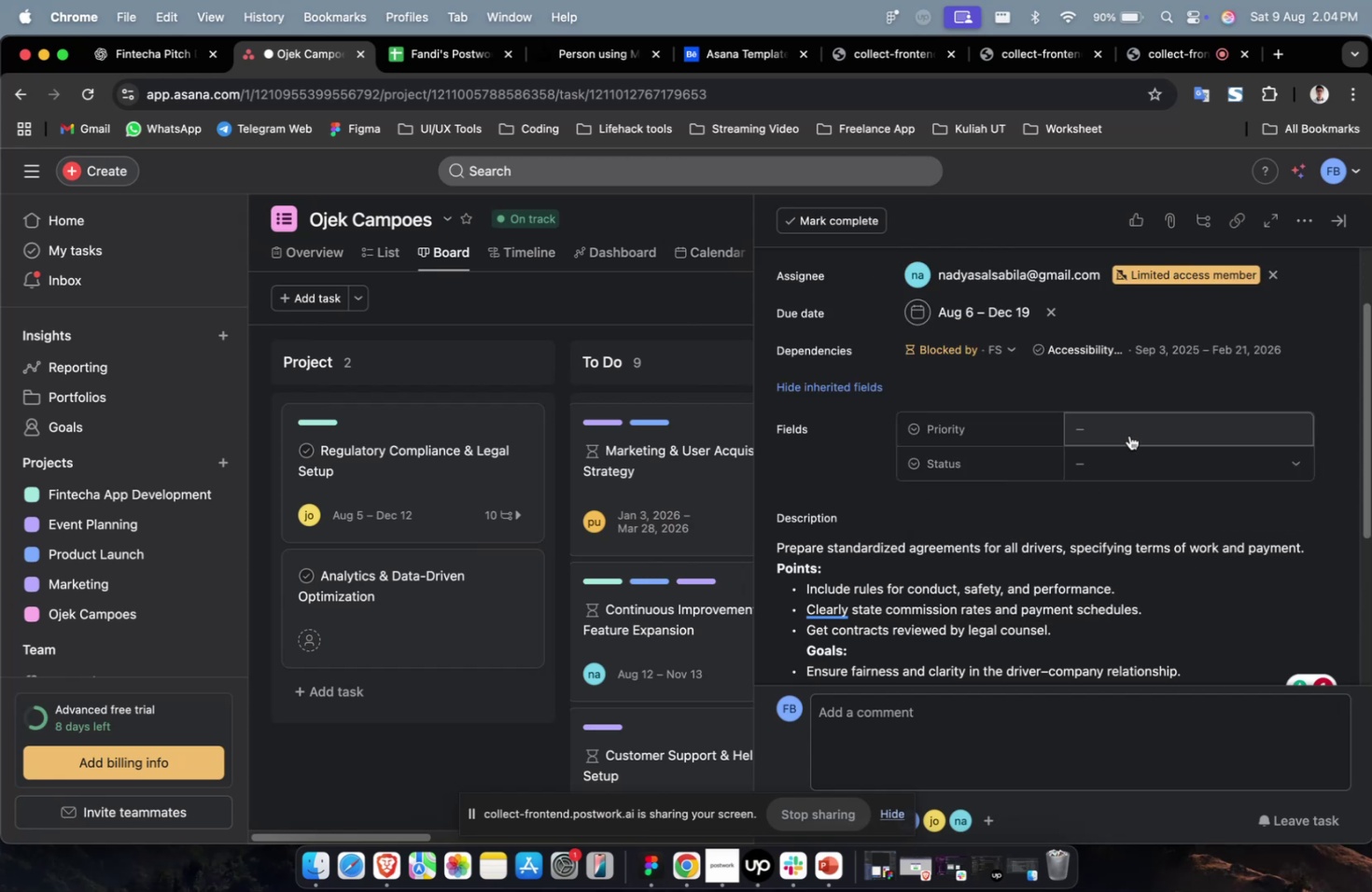 
double_click([1137, 423])
 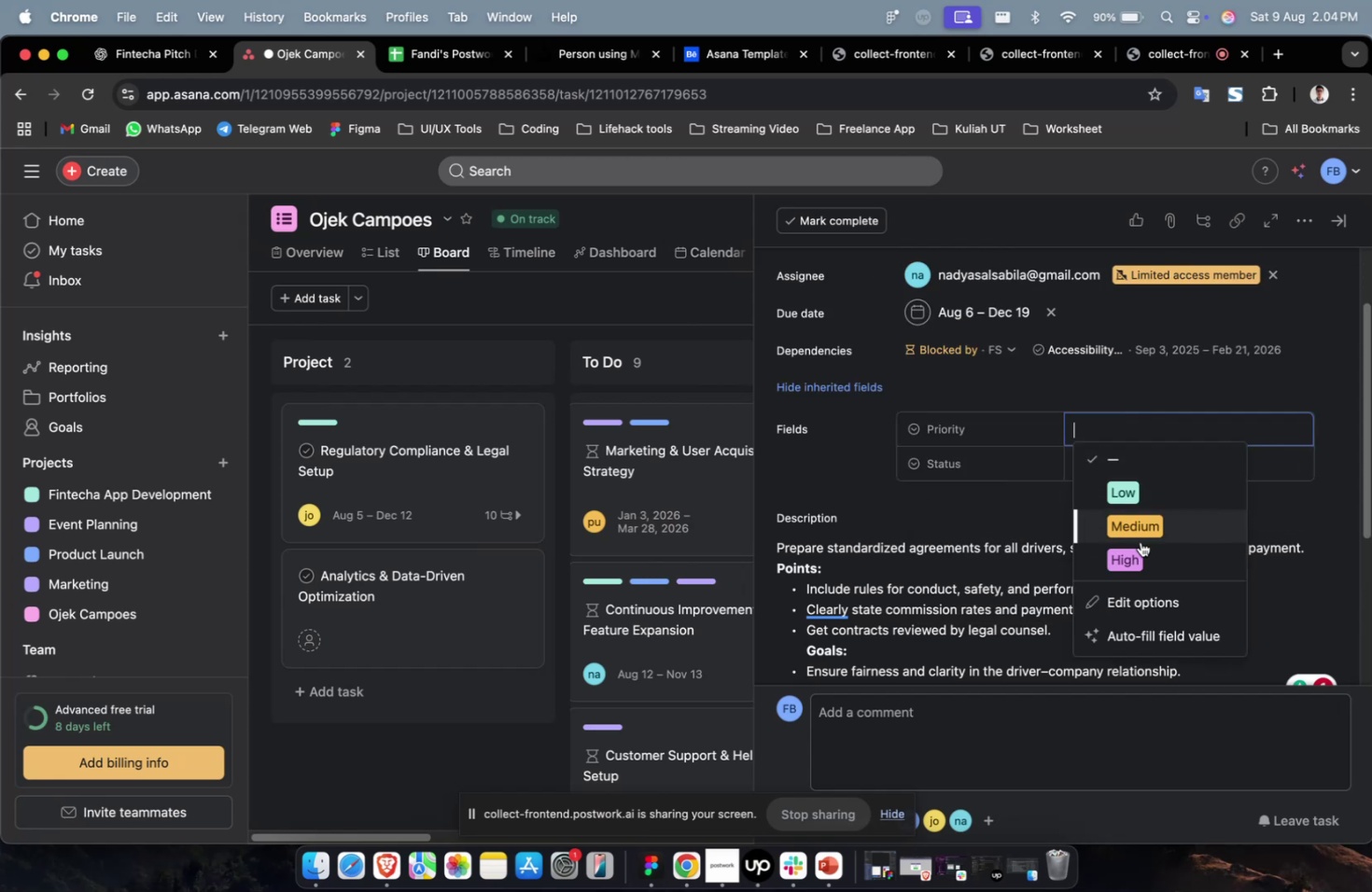 
triple_click([1140, 544])
 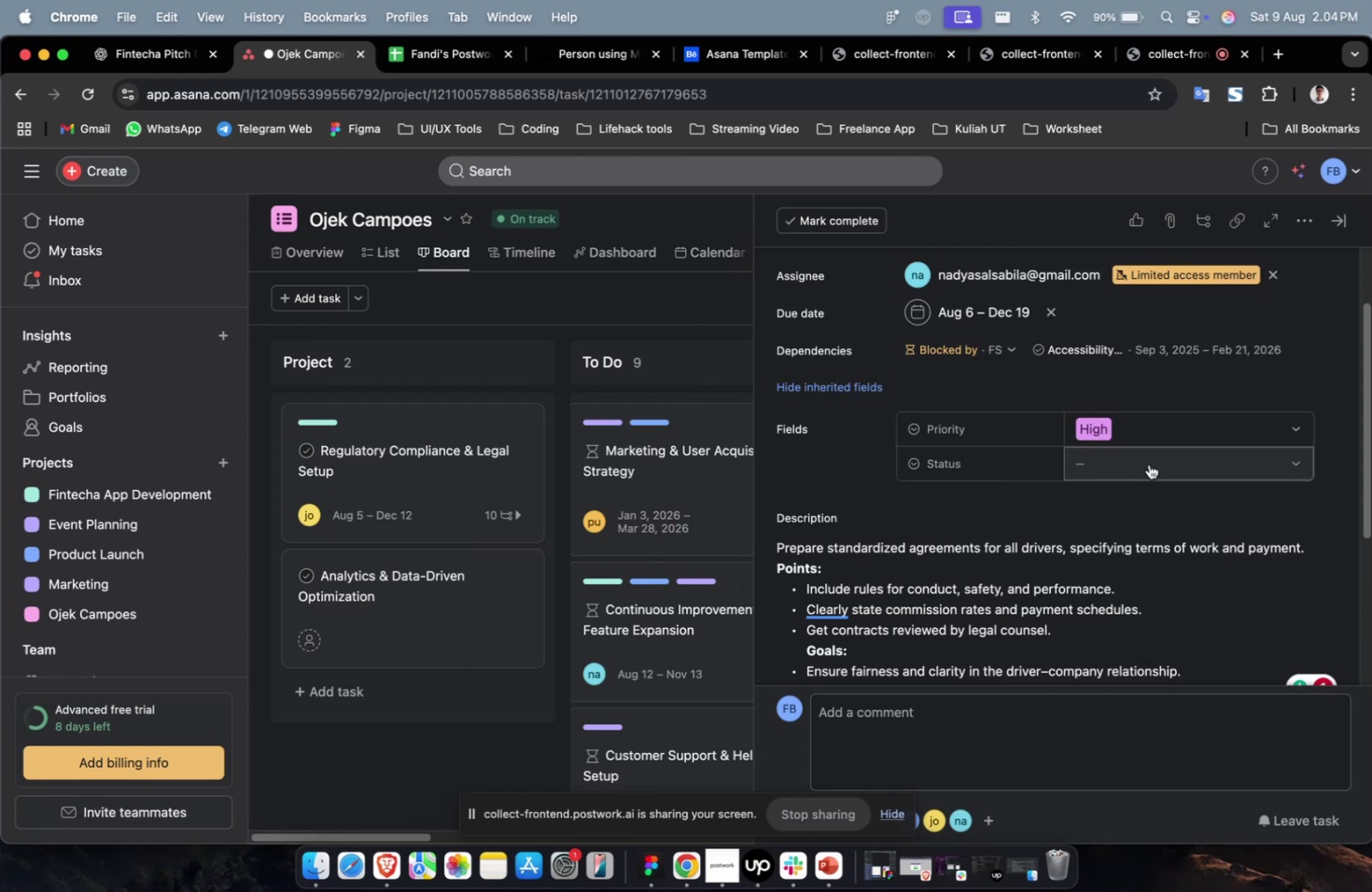 
triple_click([1148, 464])
 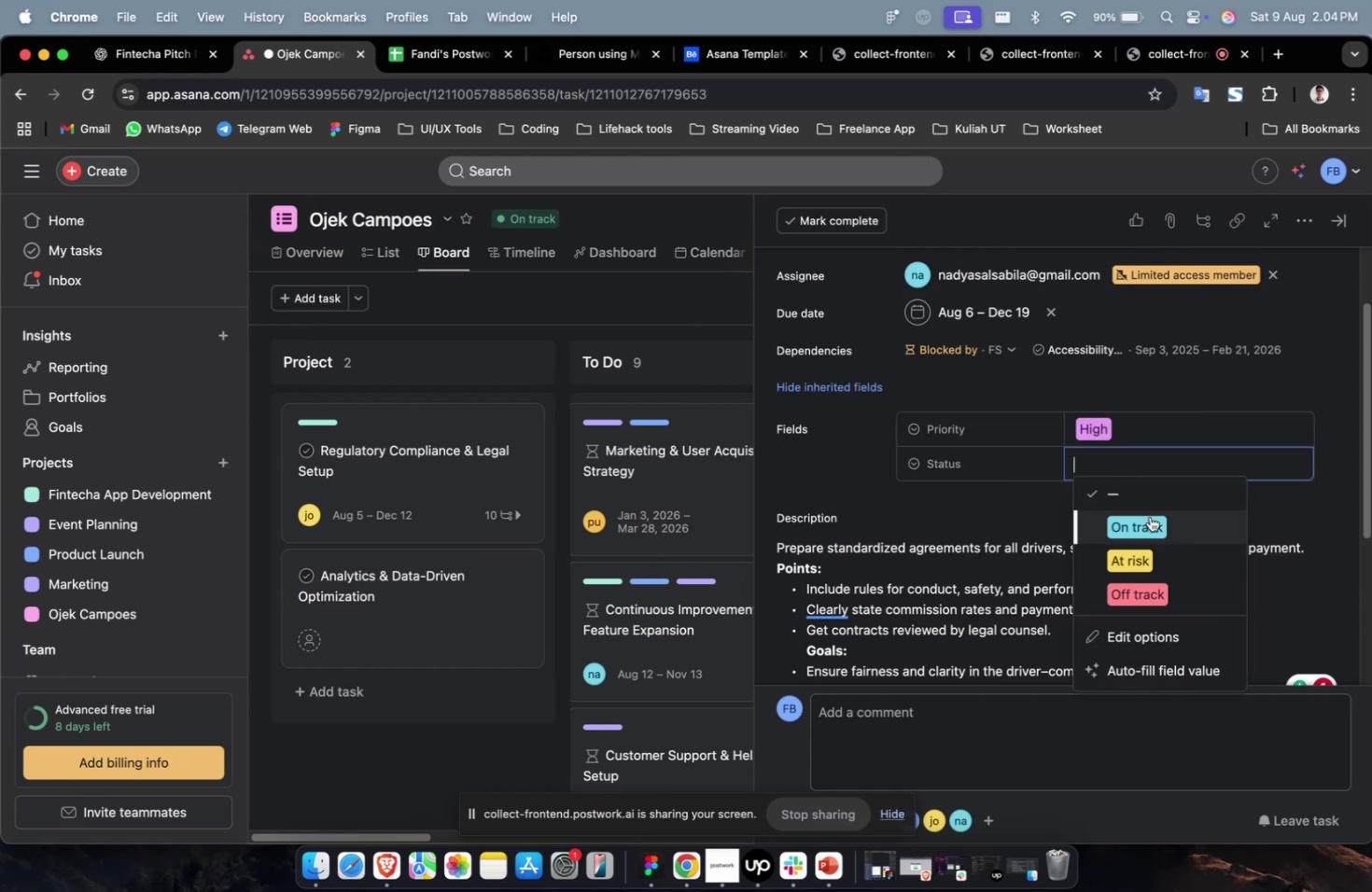 
triple_click([1149, 516])
 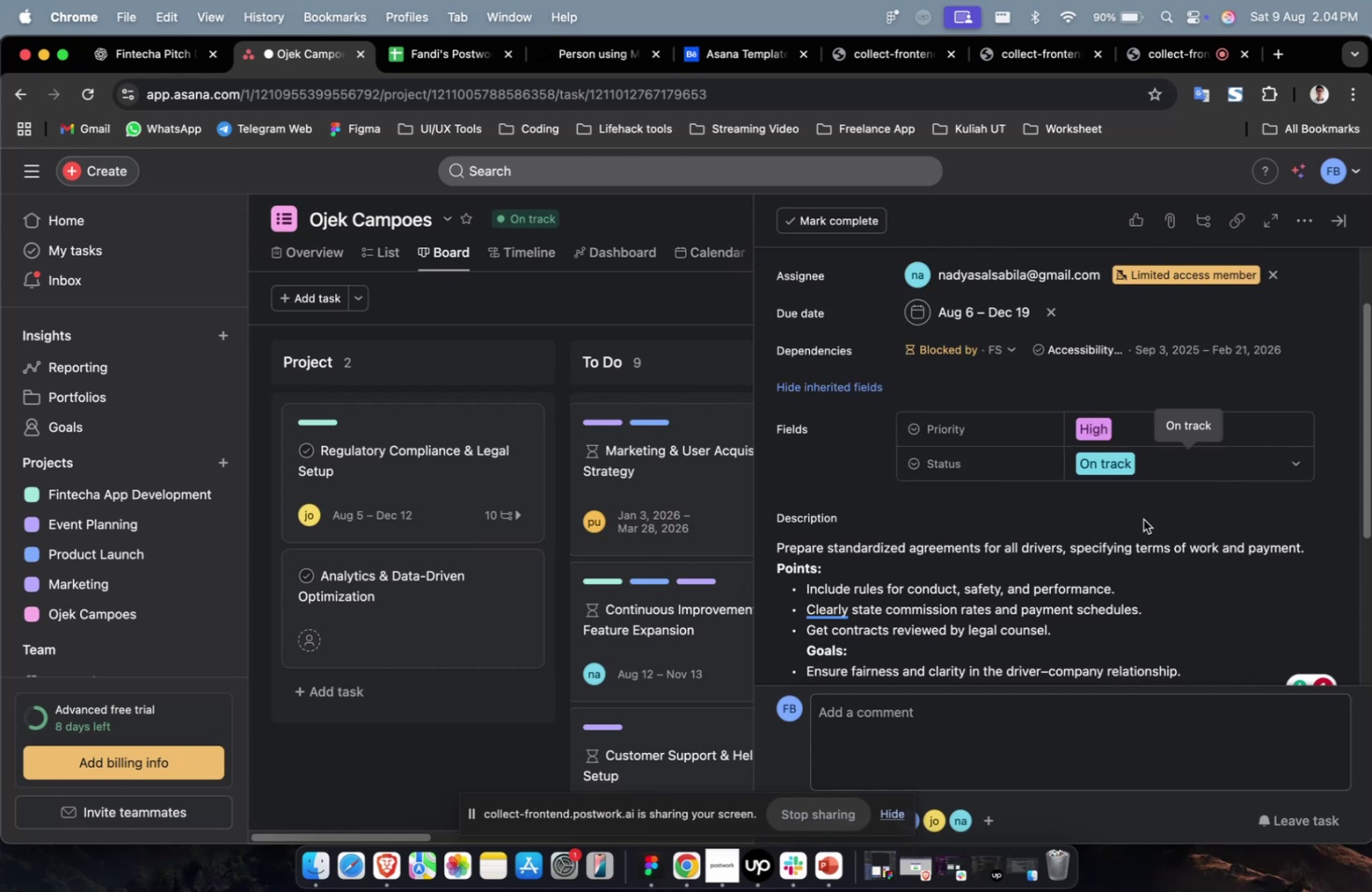 
scroll: coordinate [1142, 519], scroll_direction: down, amount: 8.0
 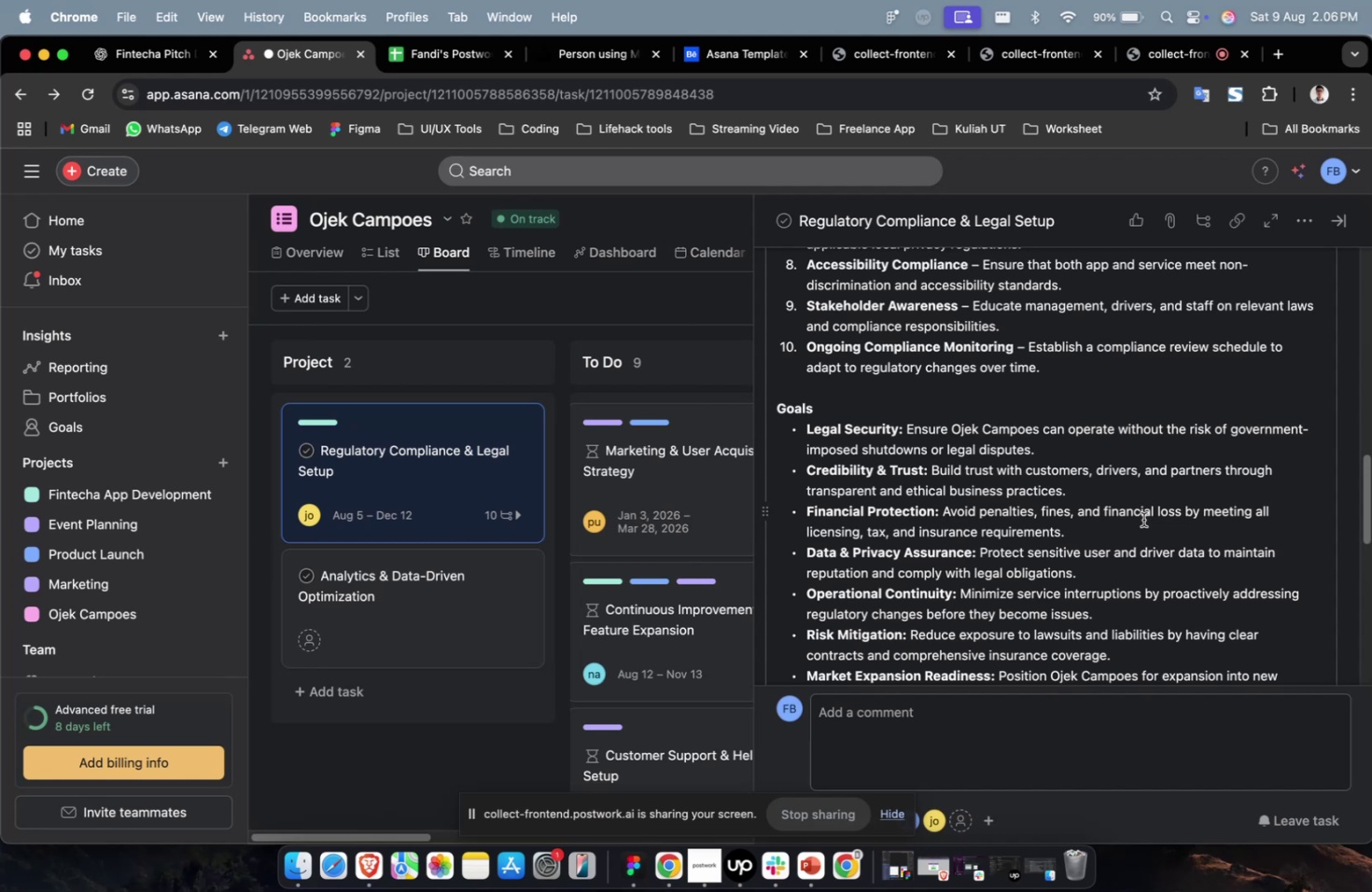 
wait(102.99)
 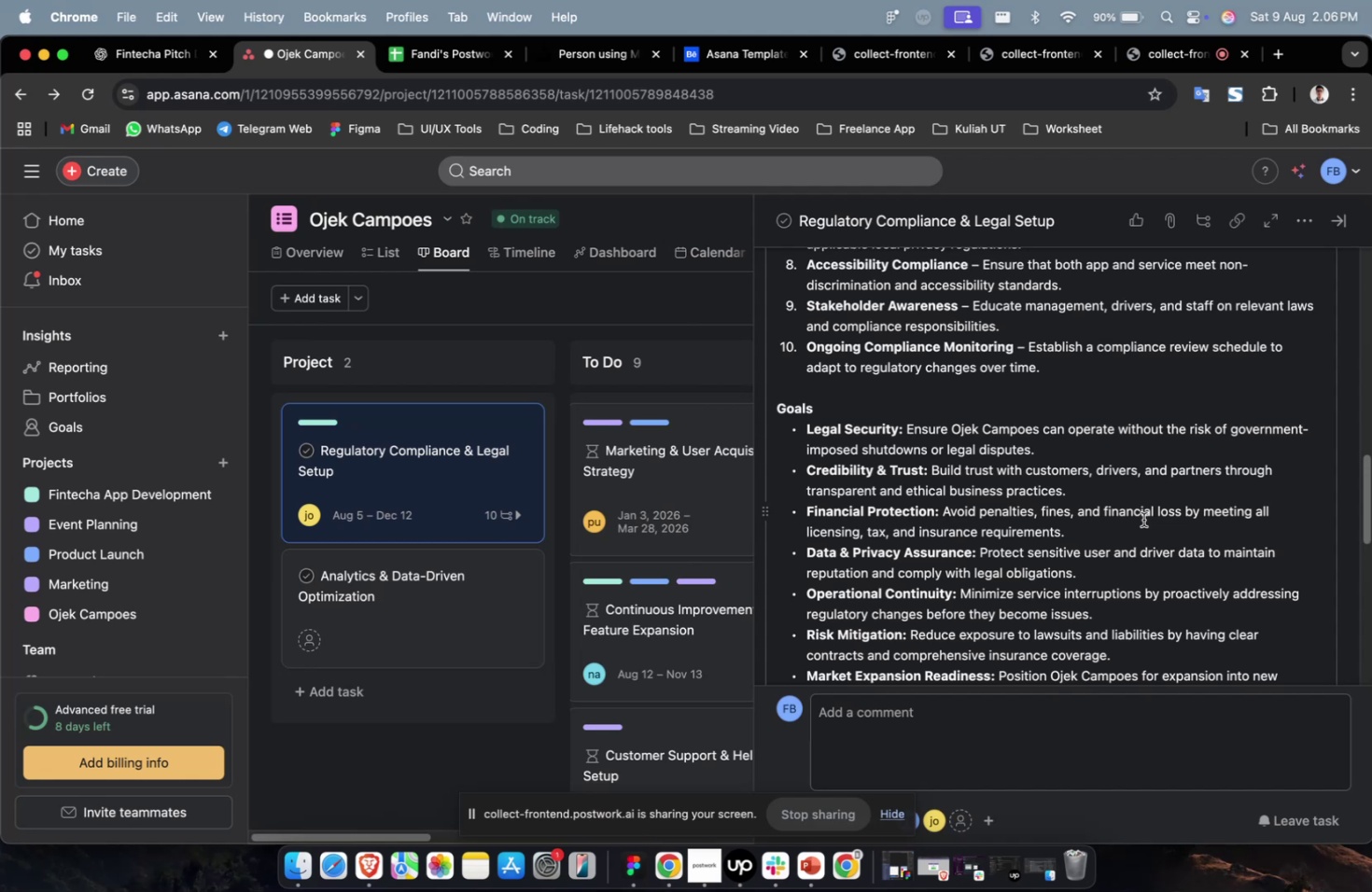 
scroll: coordinate [1142, 519], scroll_direction: down, amount: 28.0
 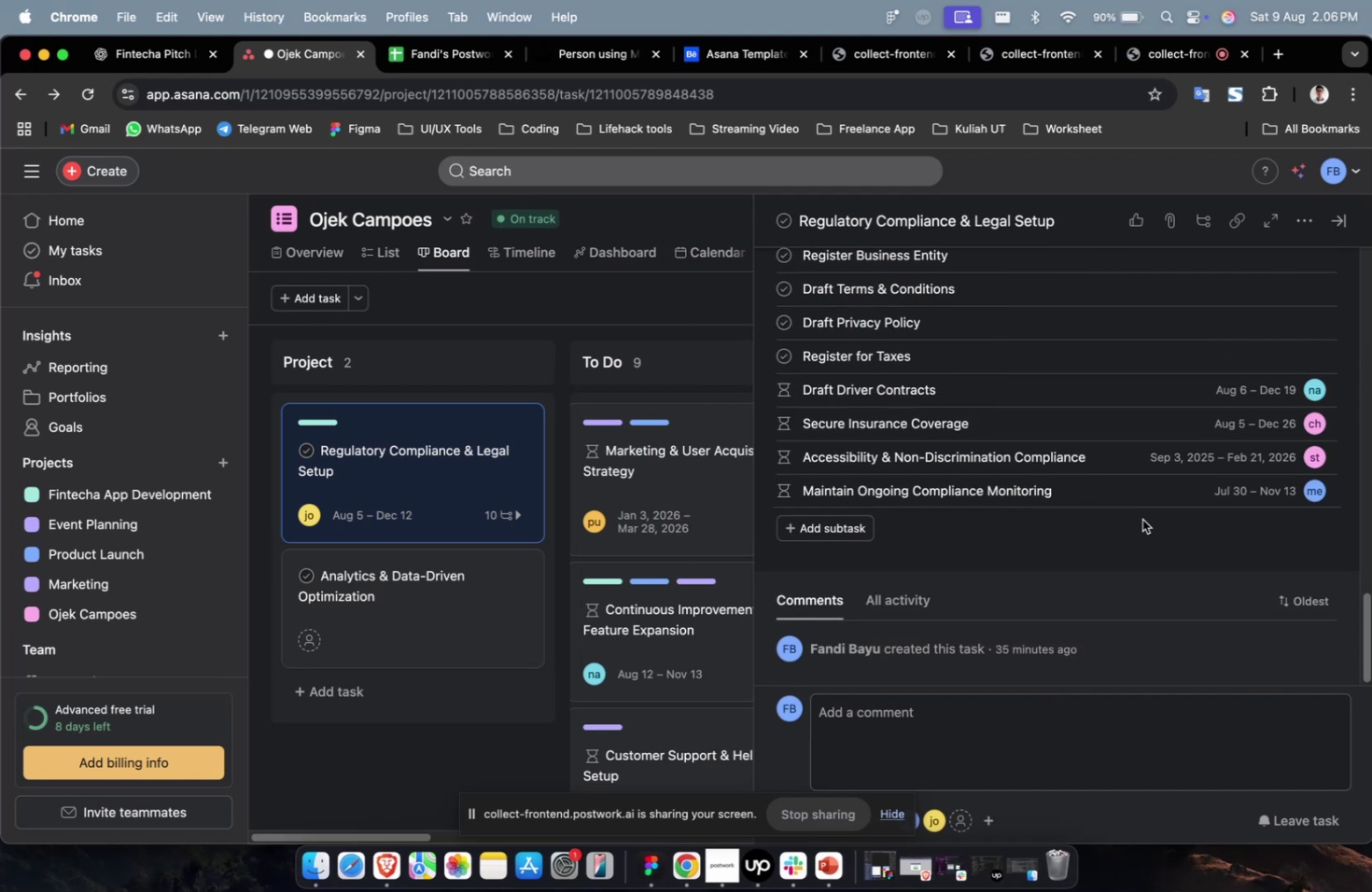 
scroll: coordinate [1141, 519], scroll_direction: up, amount: 4.0
 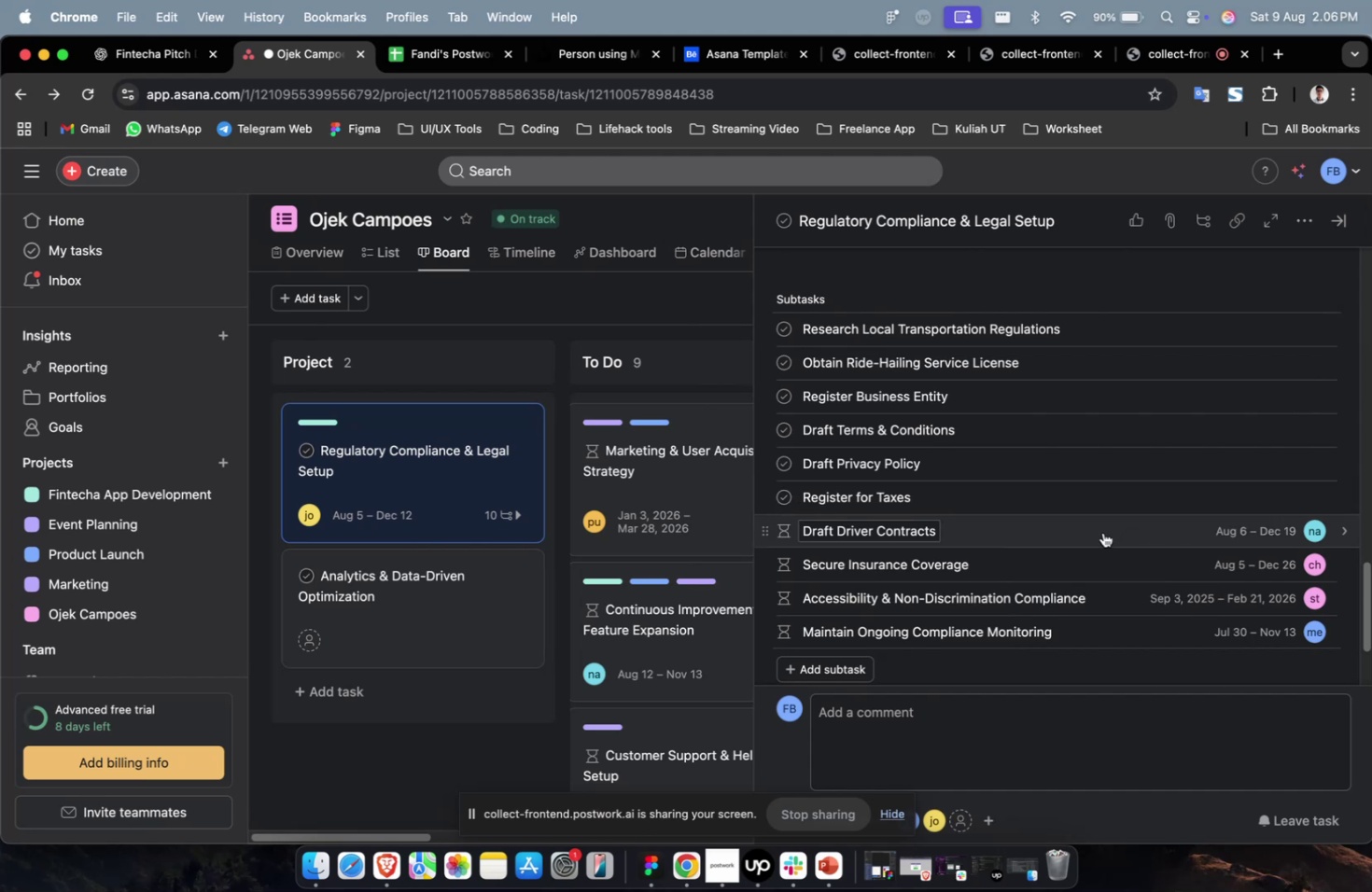 
wait(7.12)
 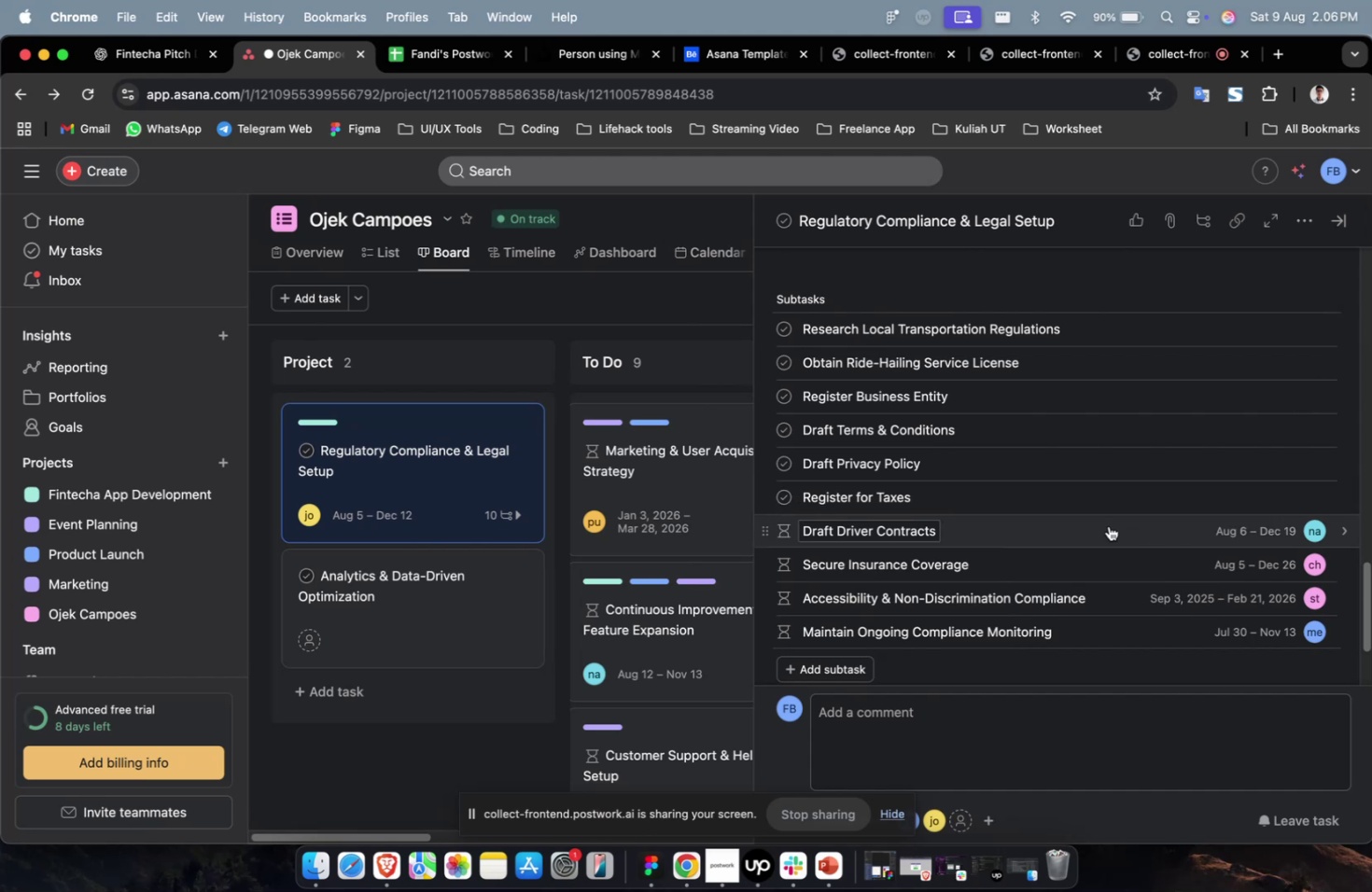 
left_click([1137, 483])
 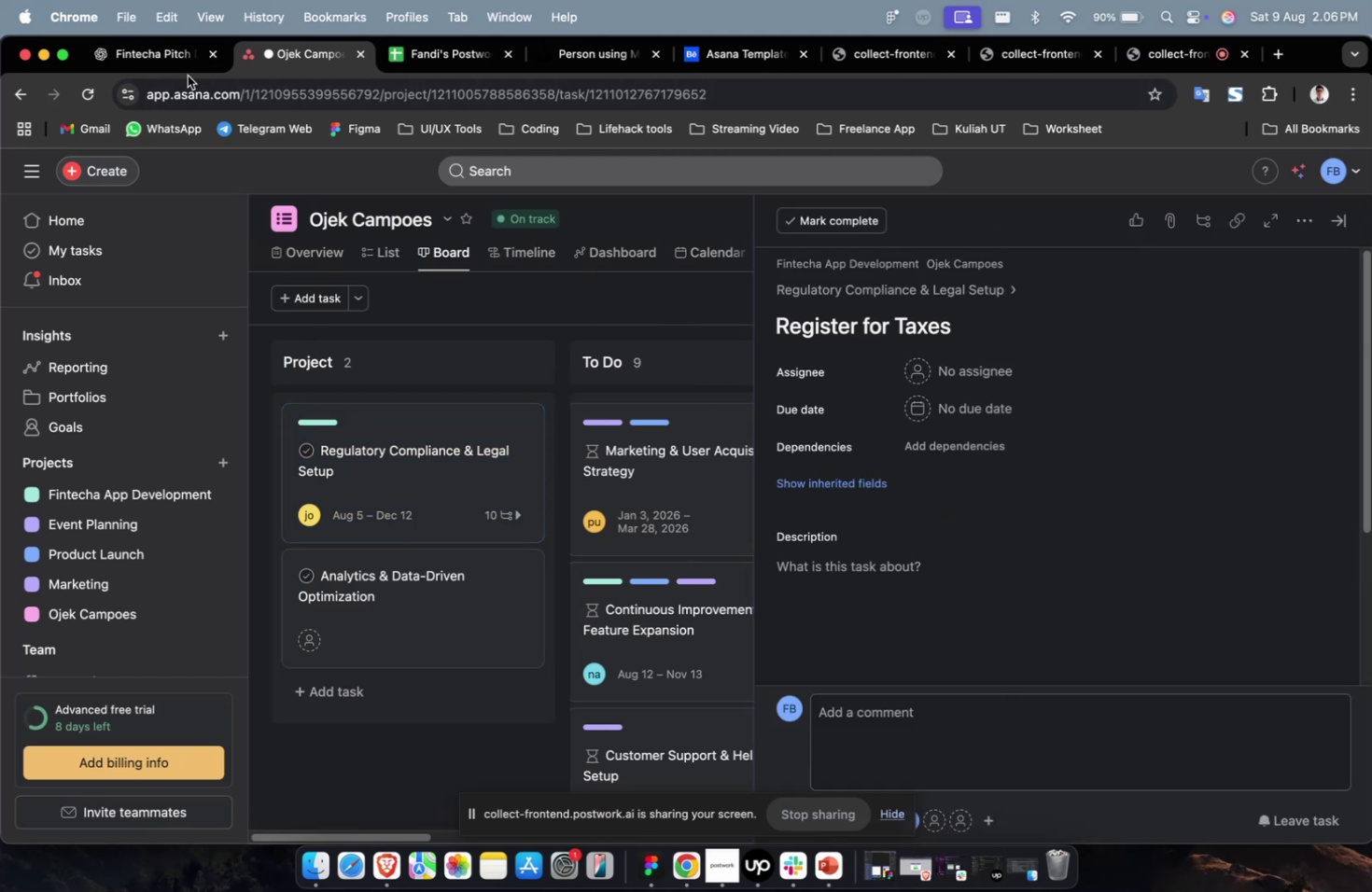 
scroll: coordinate [603, 358], scroll_direction: up, amount: 16.0
 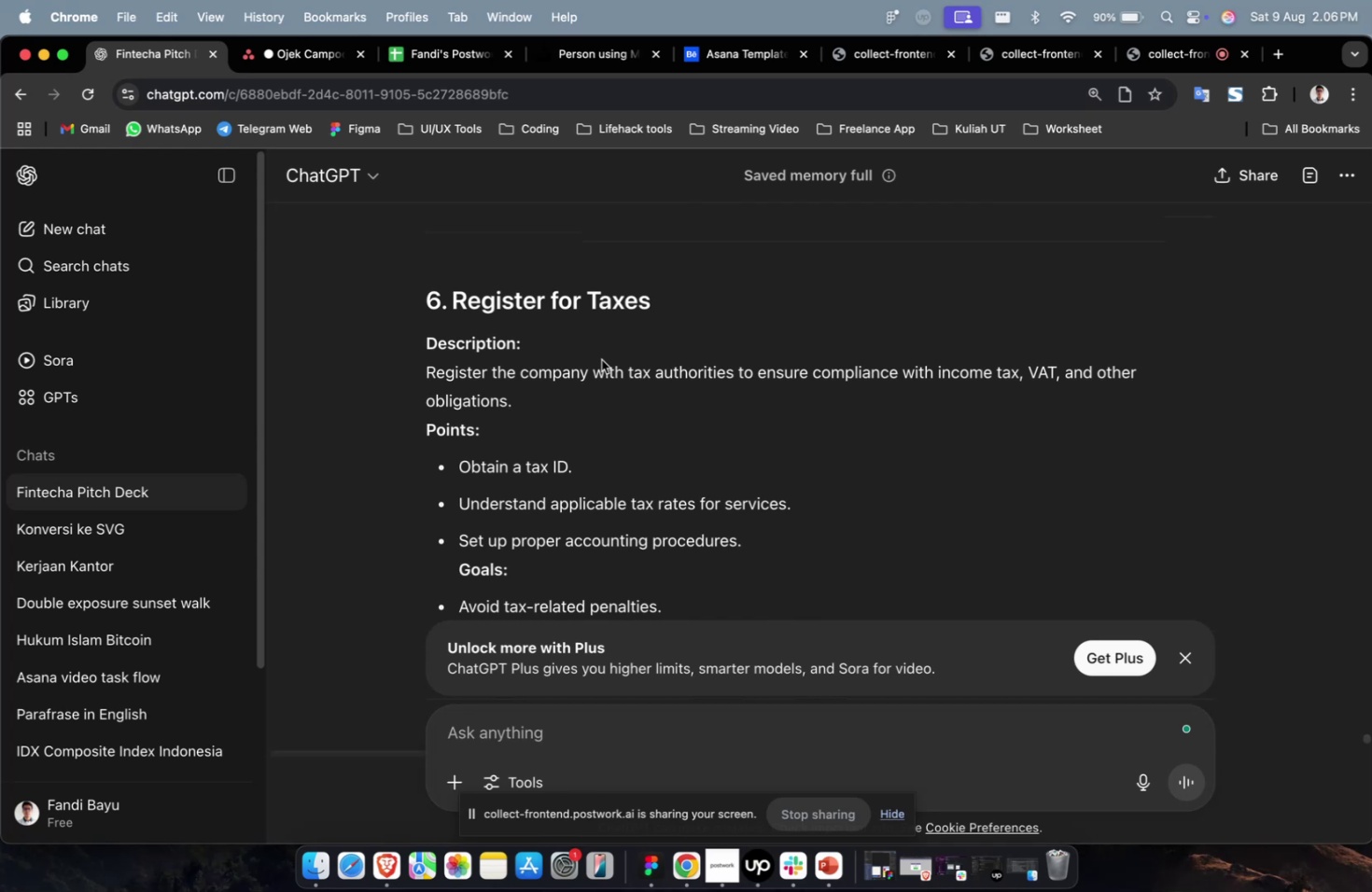 
wait(27.93)
 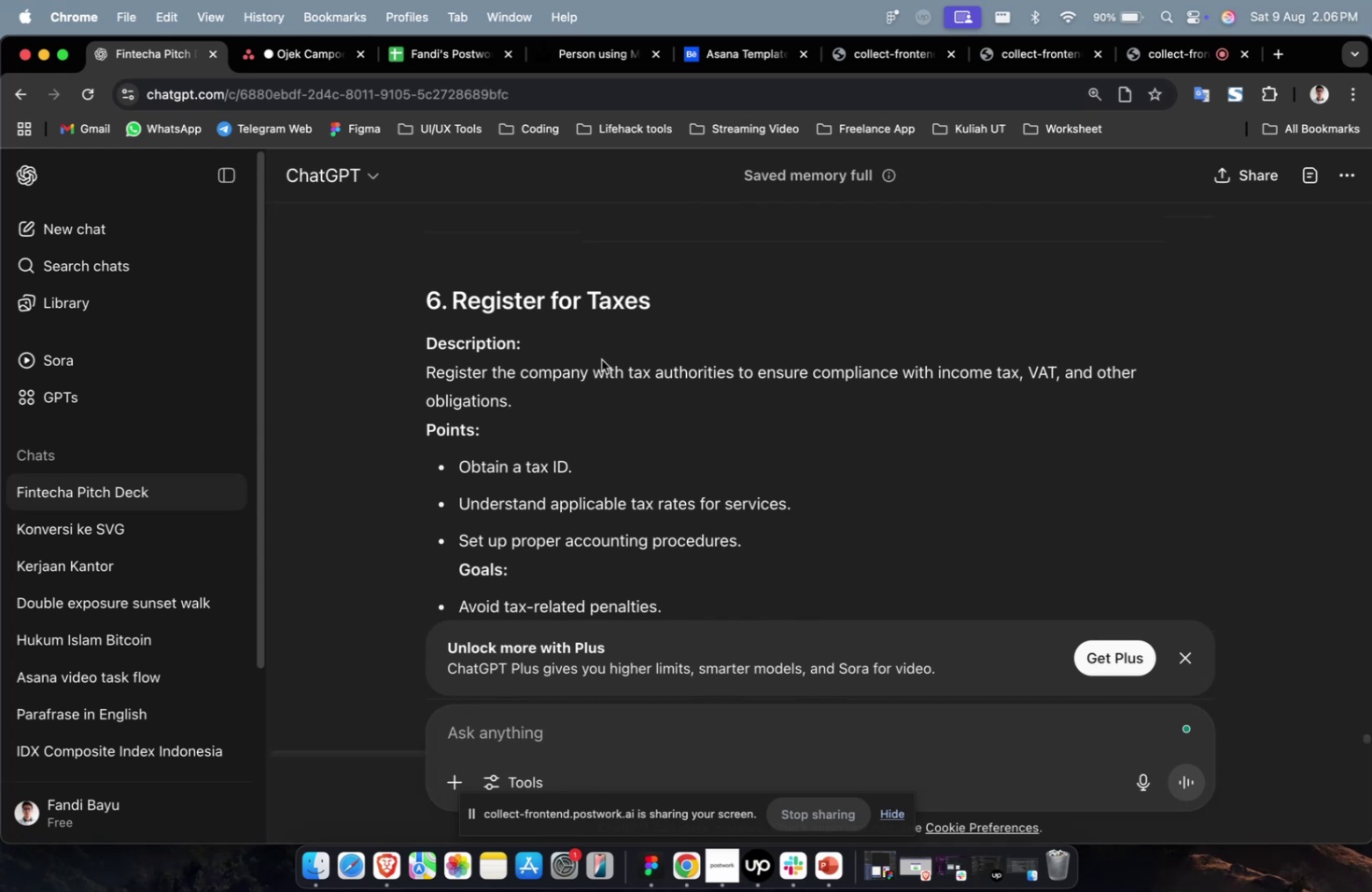 
scroll: coordinate [671, 467], scroll_direction: down, amount: 7.0
 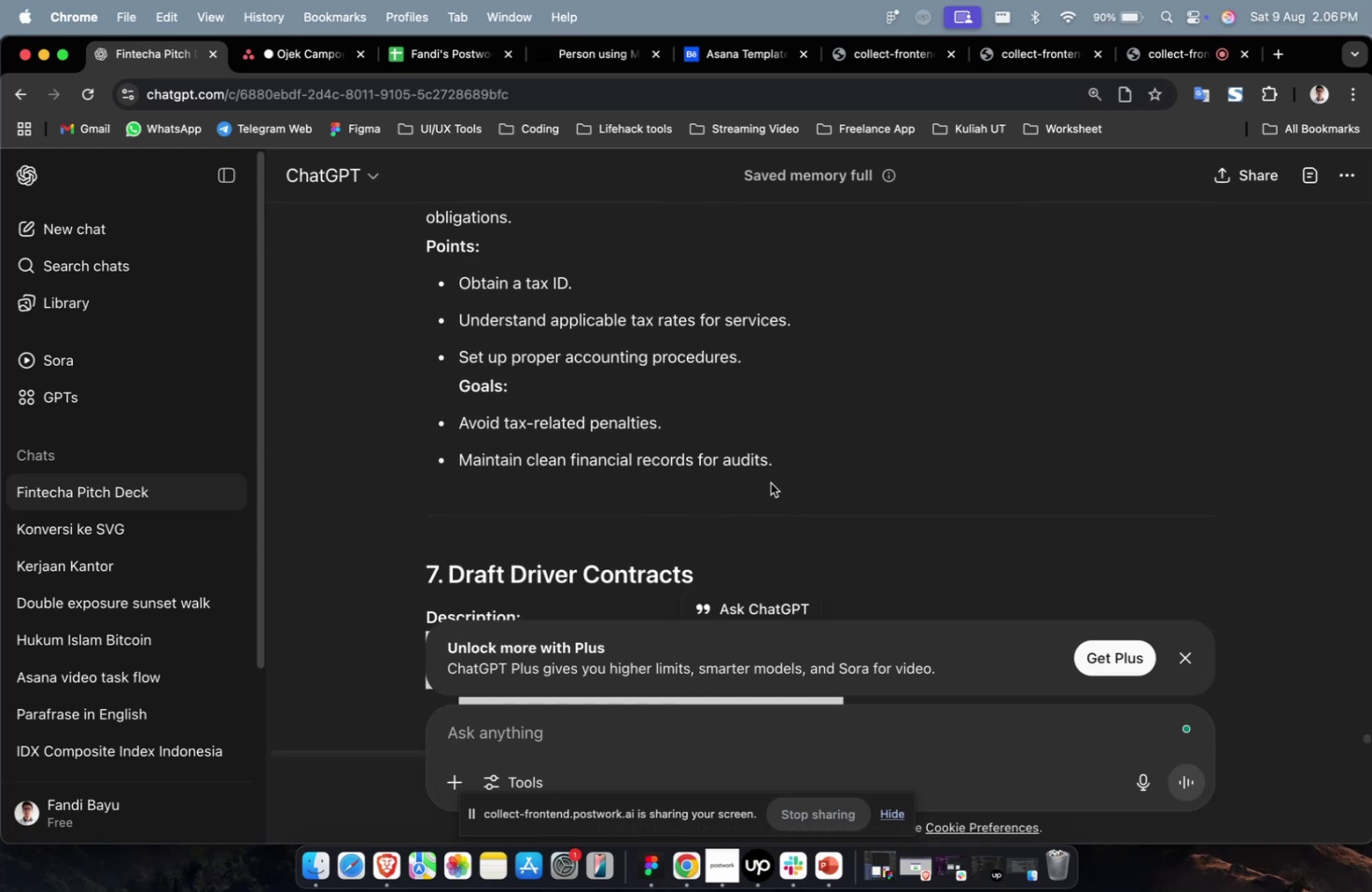 
left_click_drag(start_coordinate=[789, 468], to_coordinate=[376, 322])
 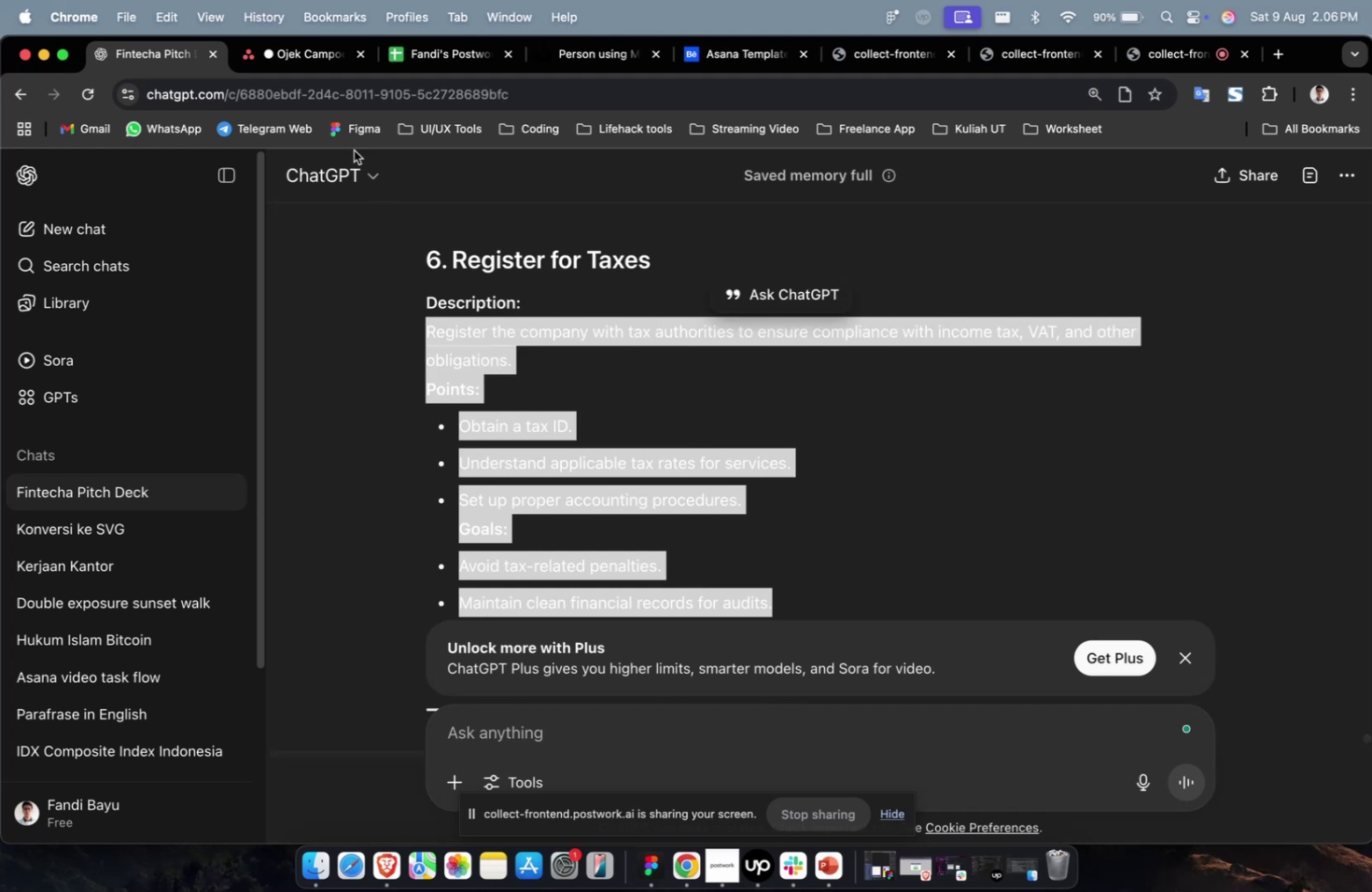 
scroll: coordinate [448, 382], scroll_direction: up, amount: 4.0
 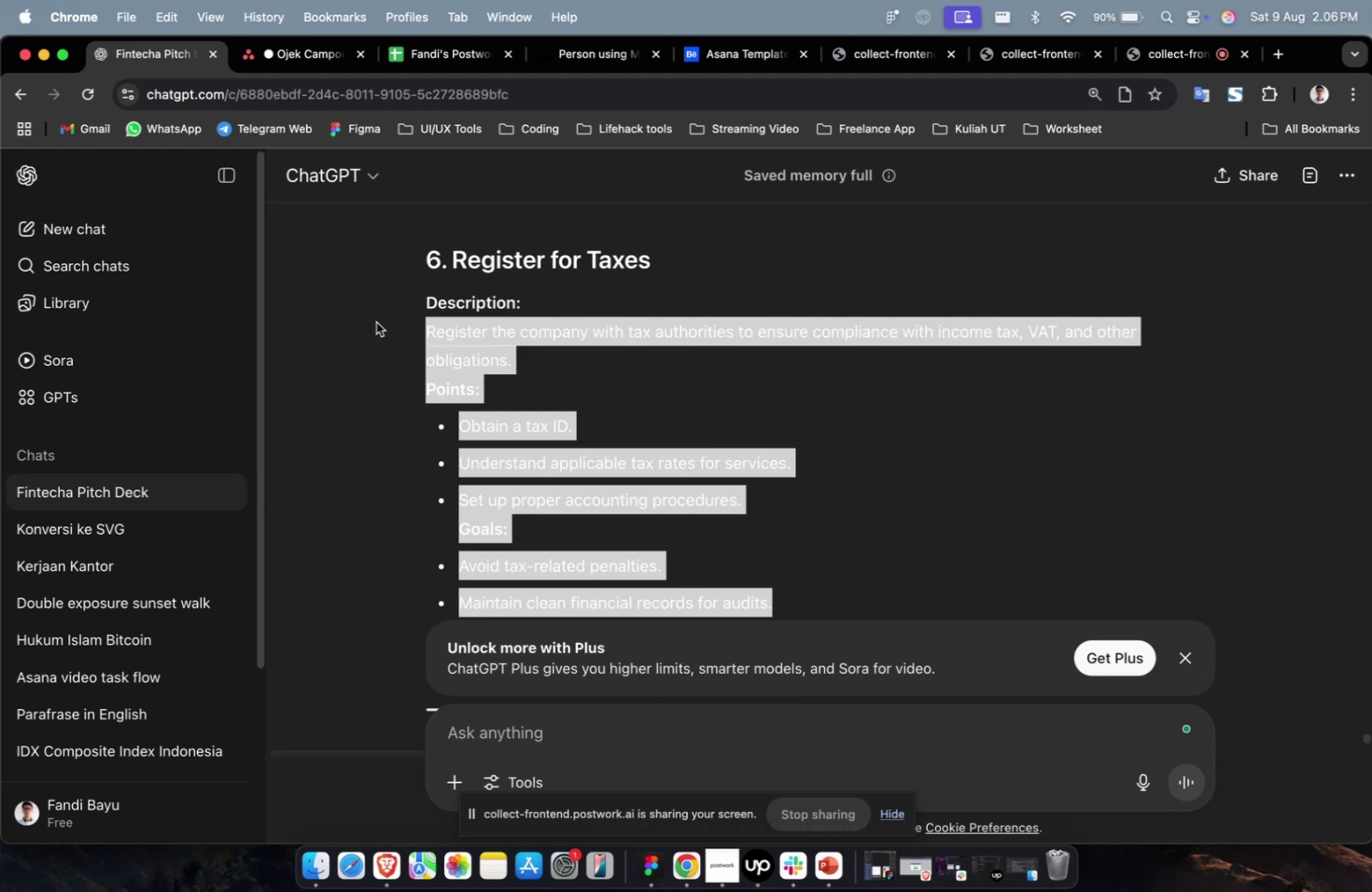 
key(Meta+CommandLeft)
 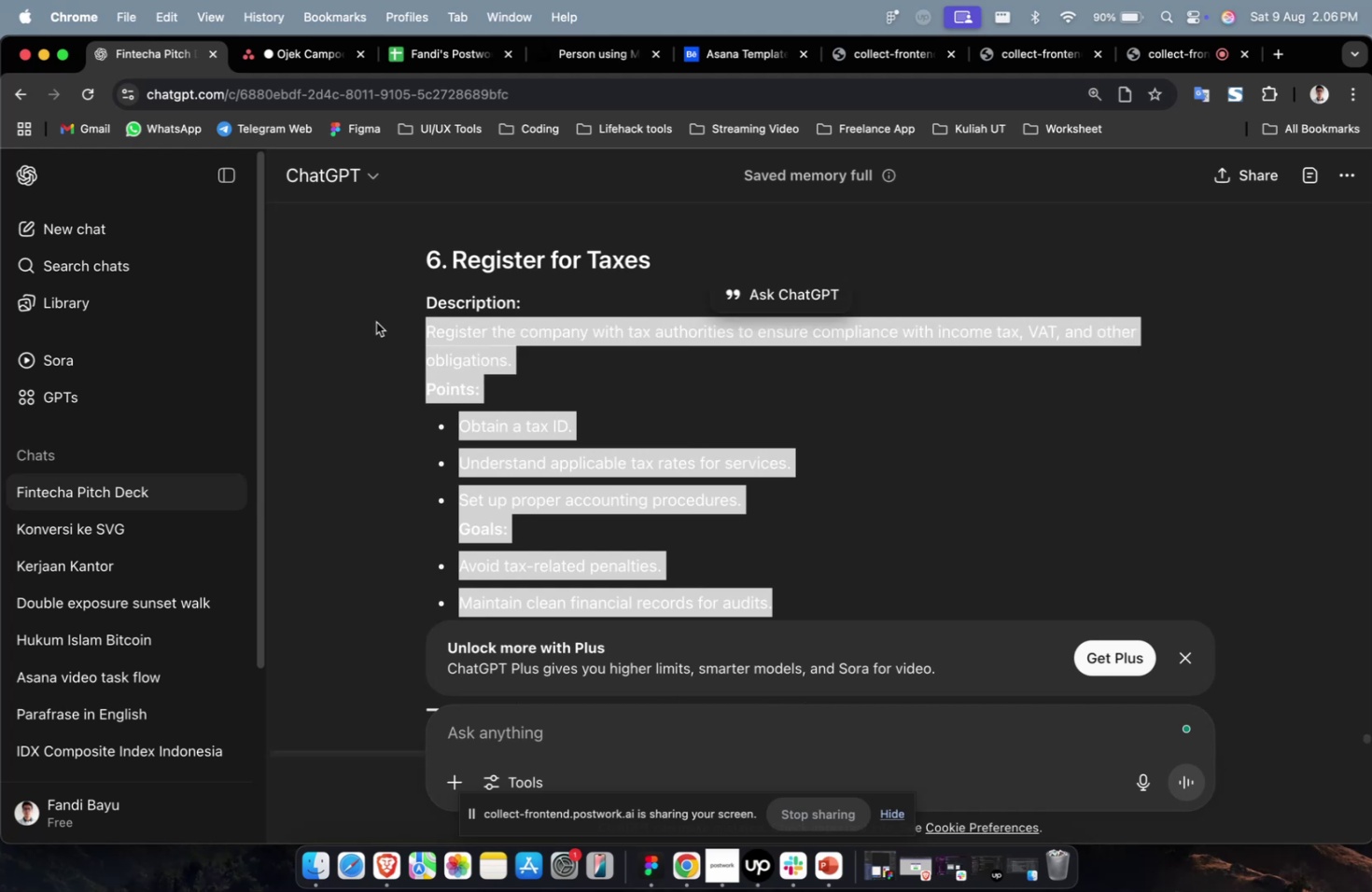 
key(Meta+C)
 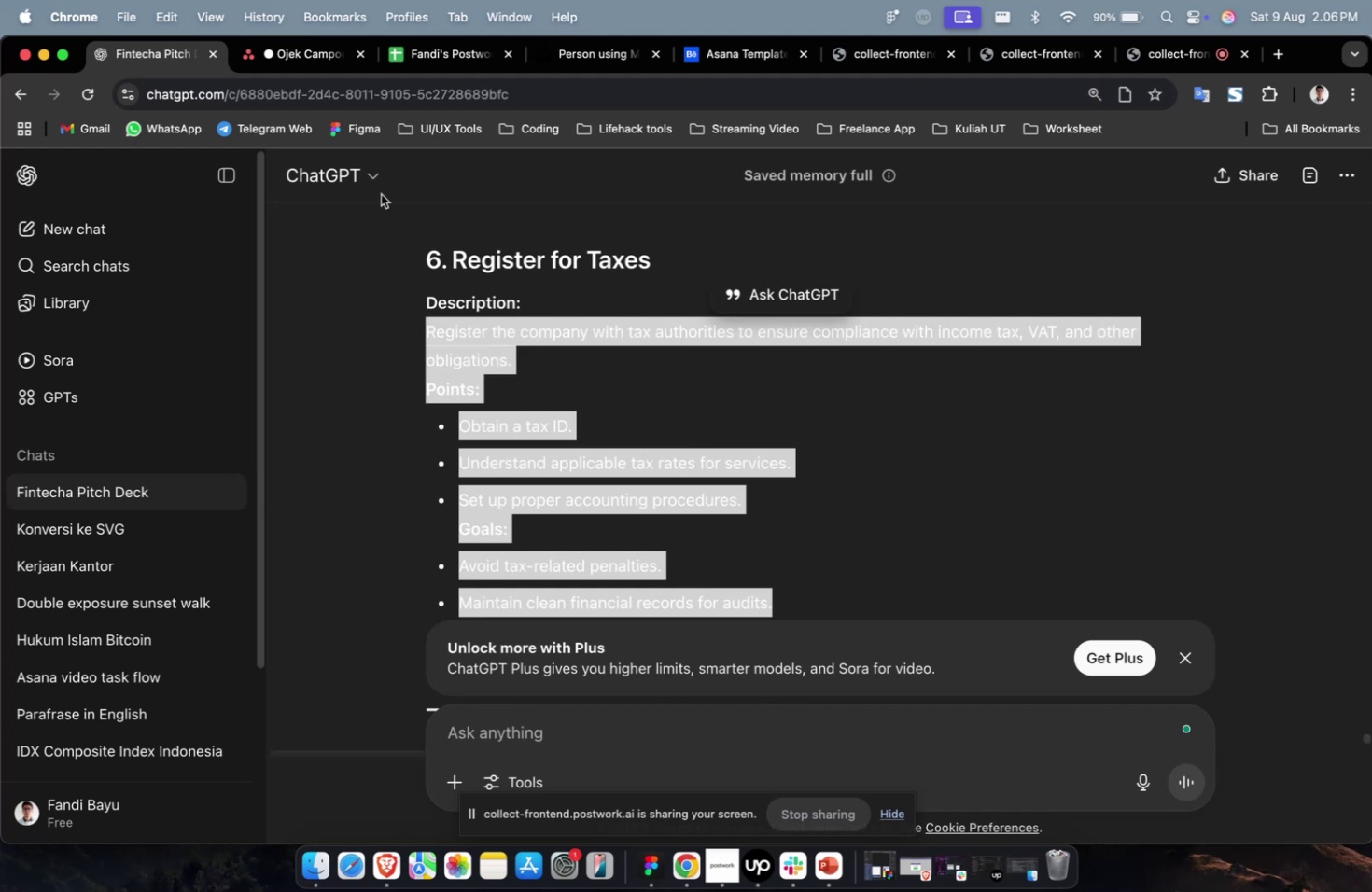 
key(Meta+CommandLeft)
 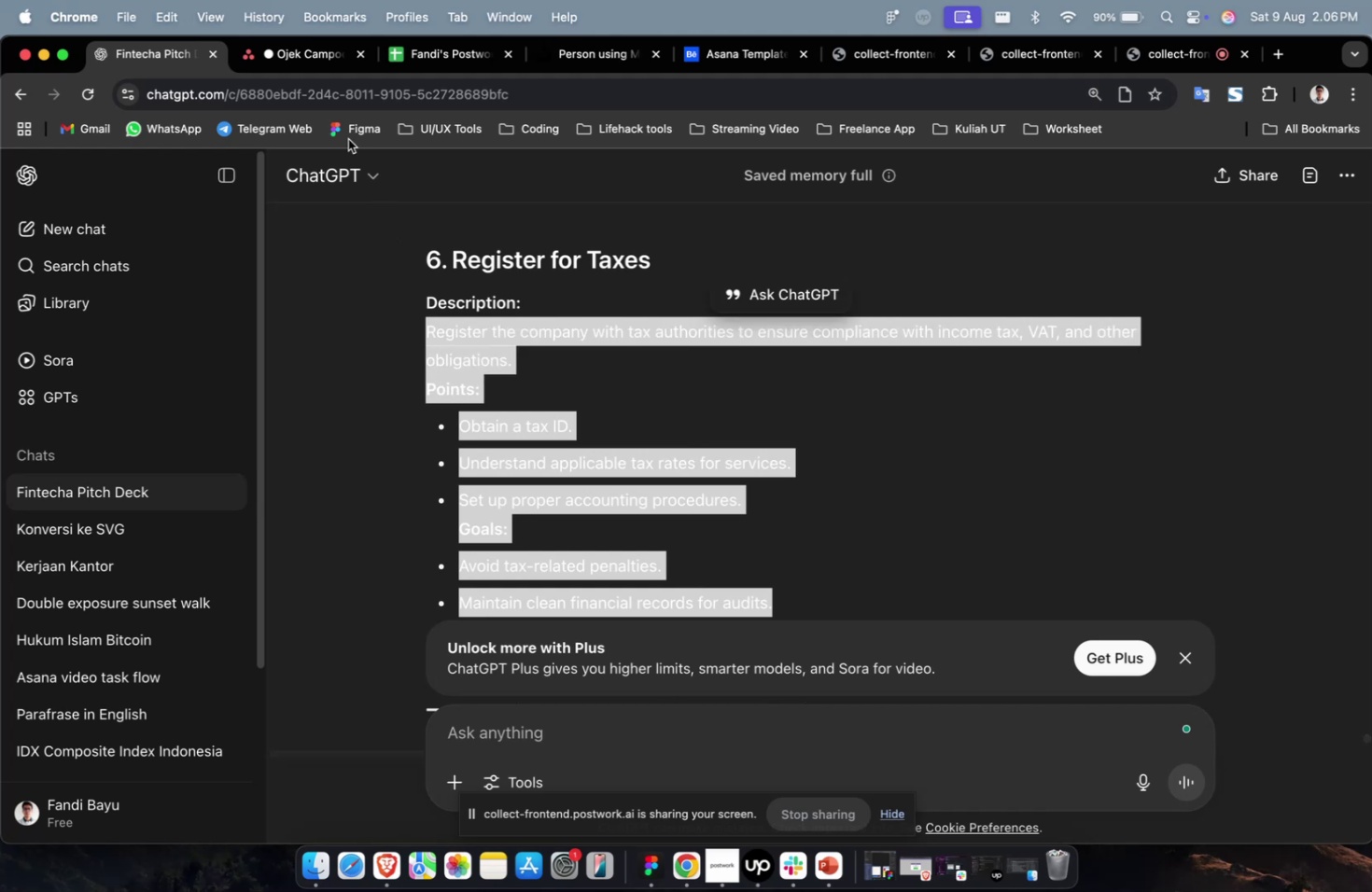 
key(Meta+C)
 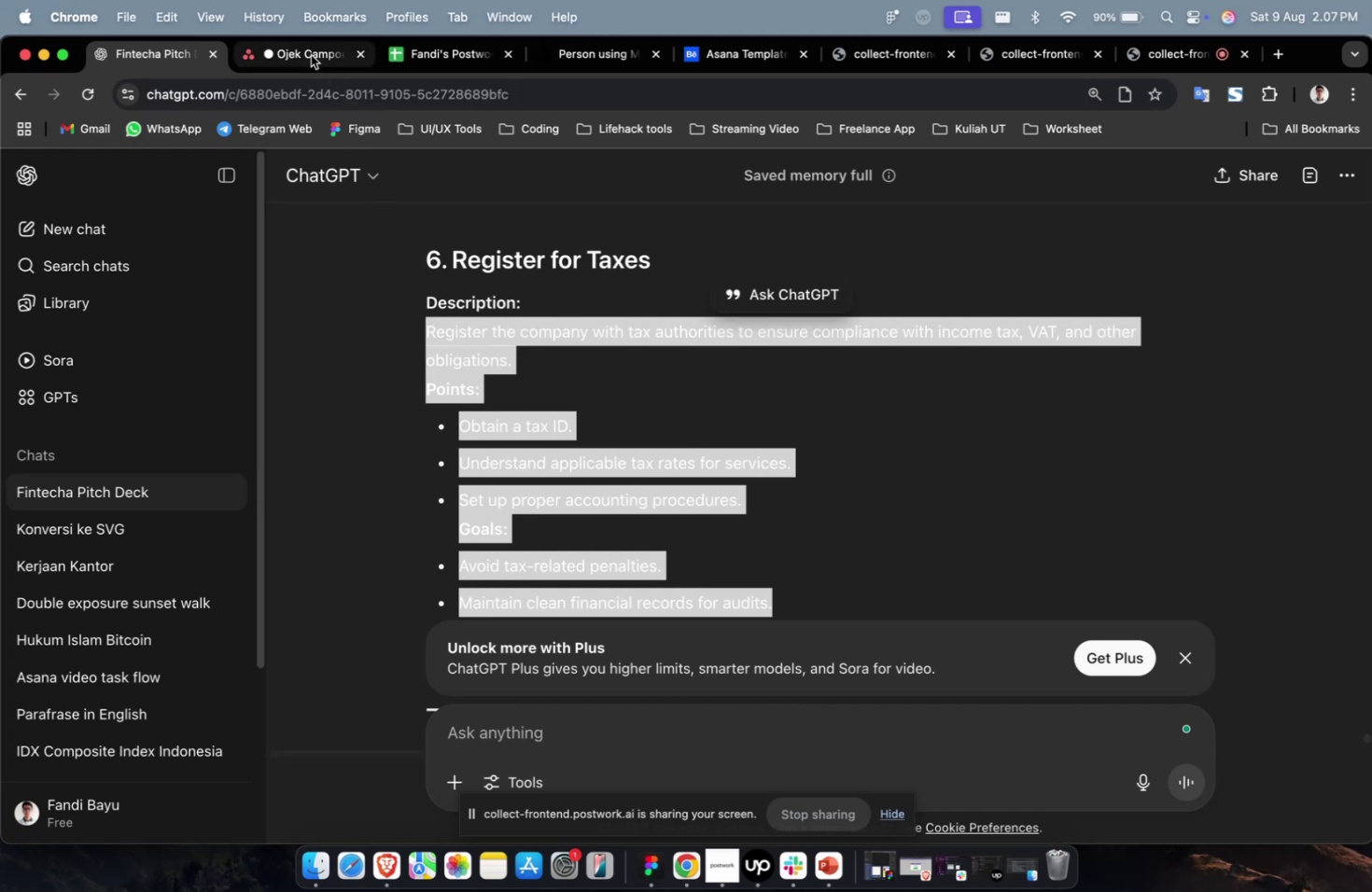 
left_click([311, 55])
 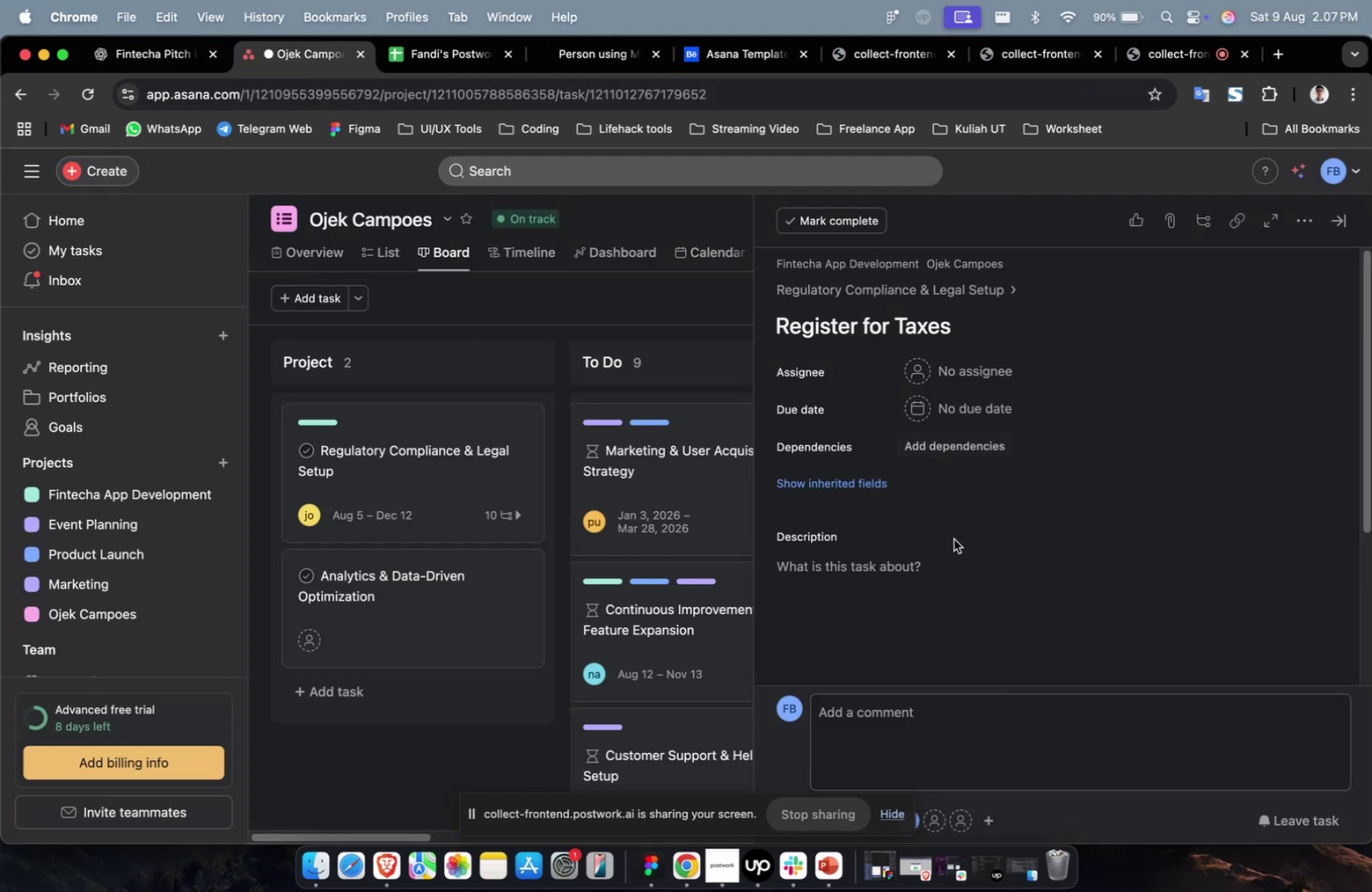 
double_click([962, 567])
 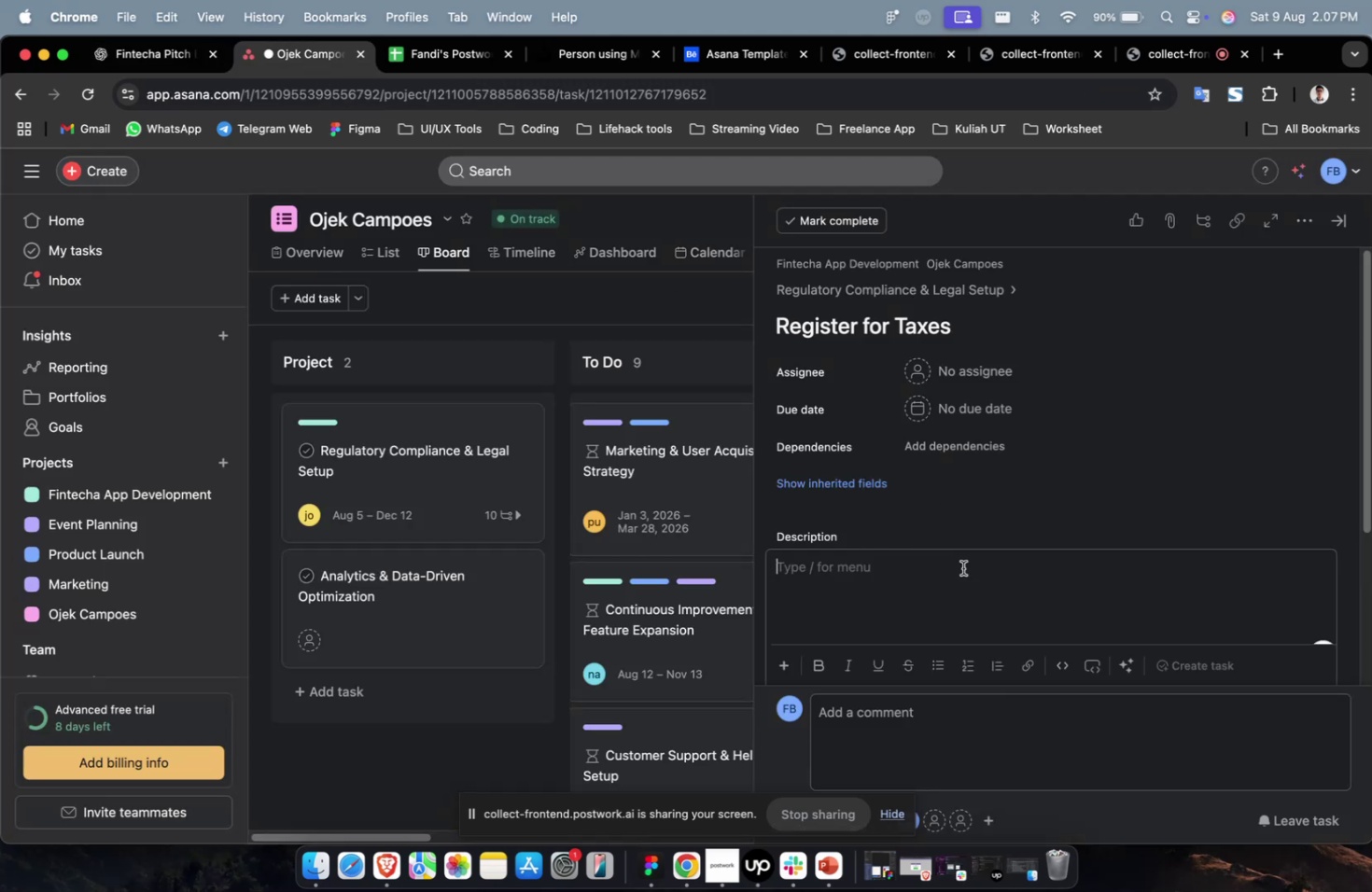 
key(Meta+CommandLeft)
 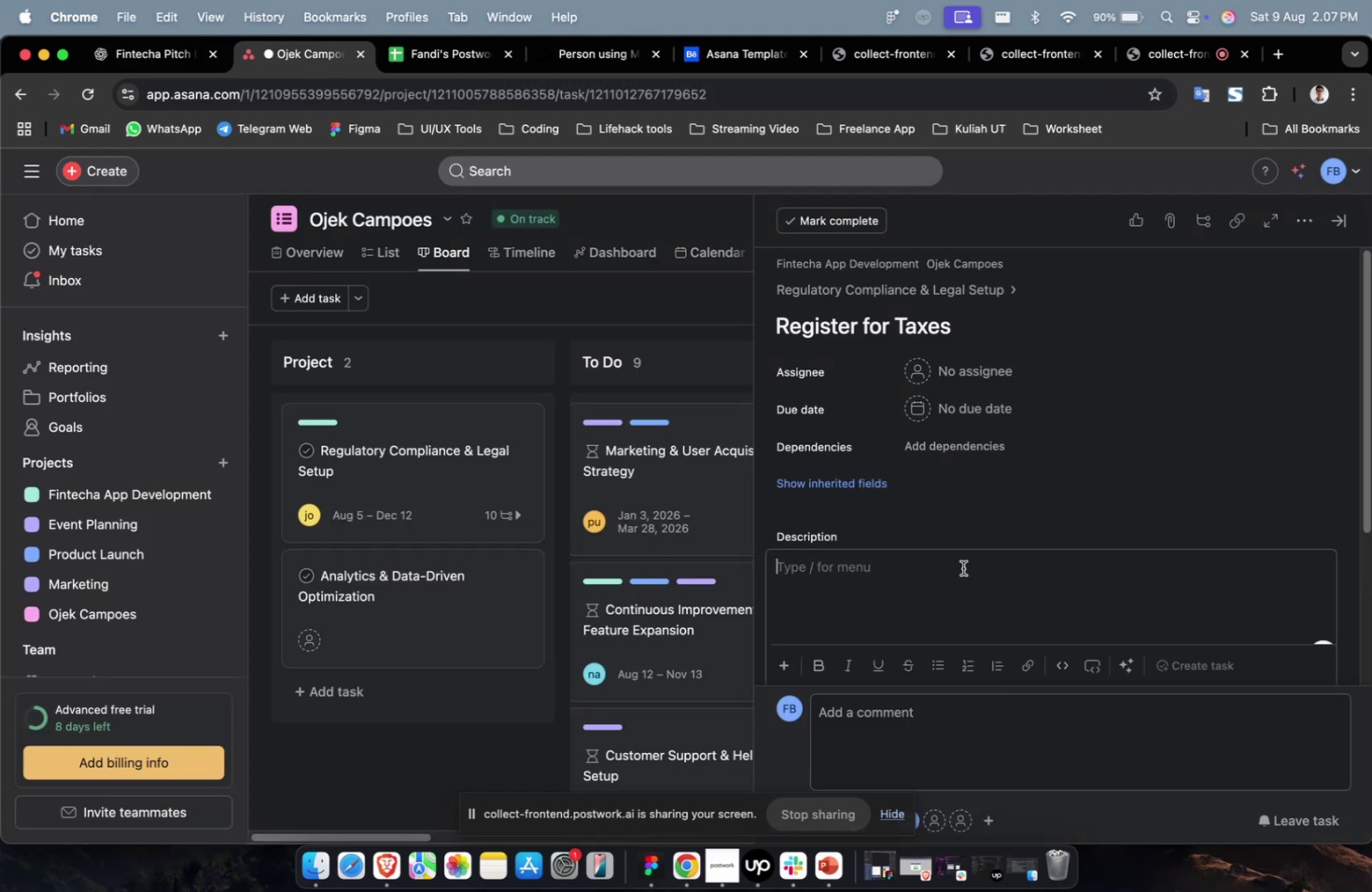 
key(Meta+V)
 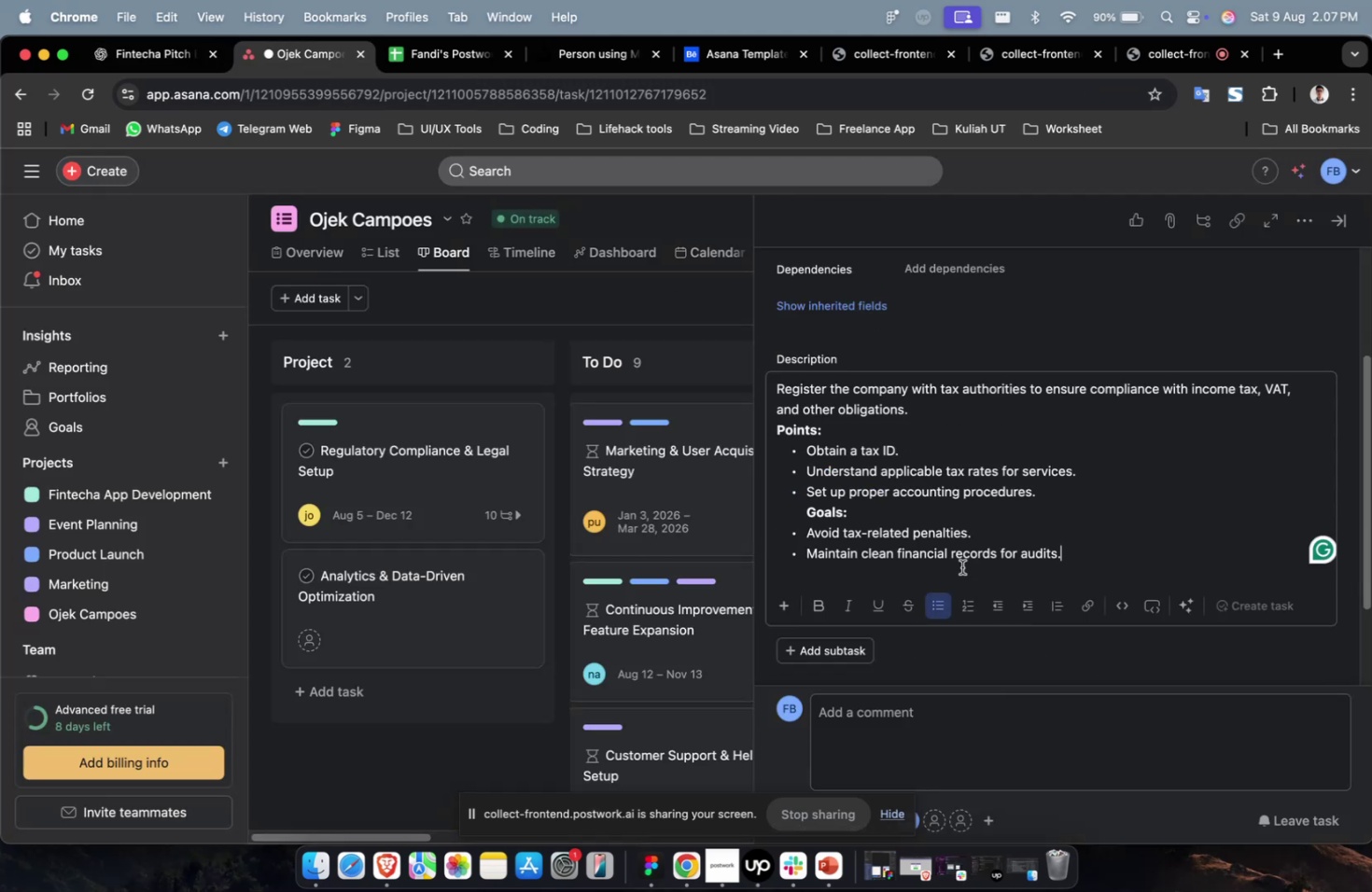 
scroll: coordinate [960, 566], scroll_direction: up, amount: 14.0
 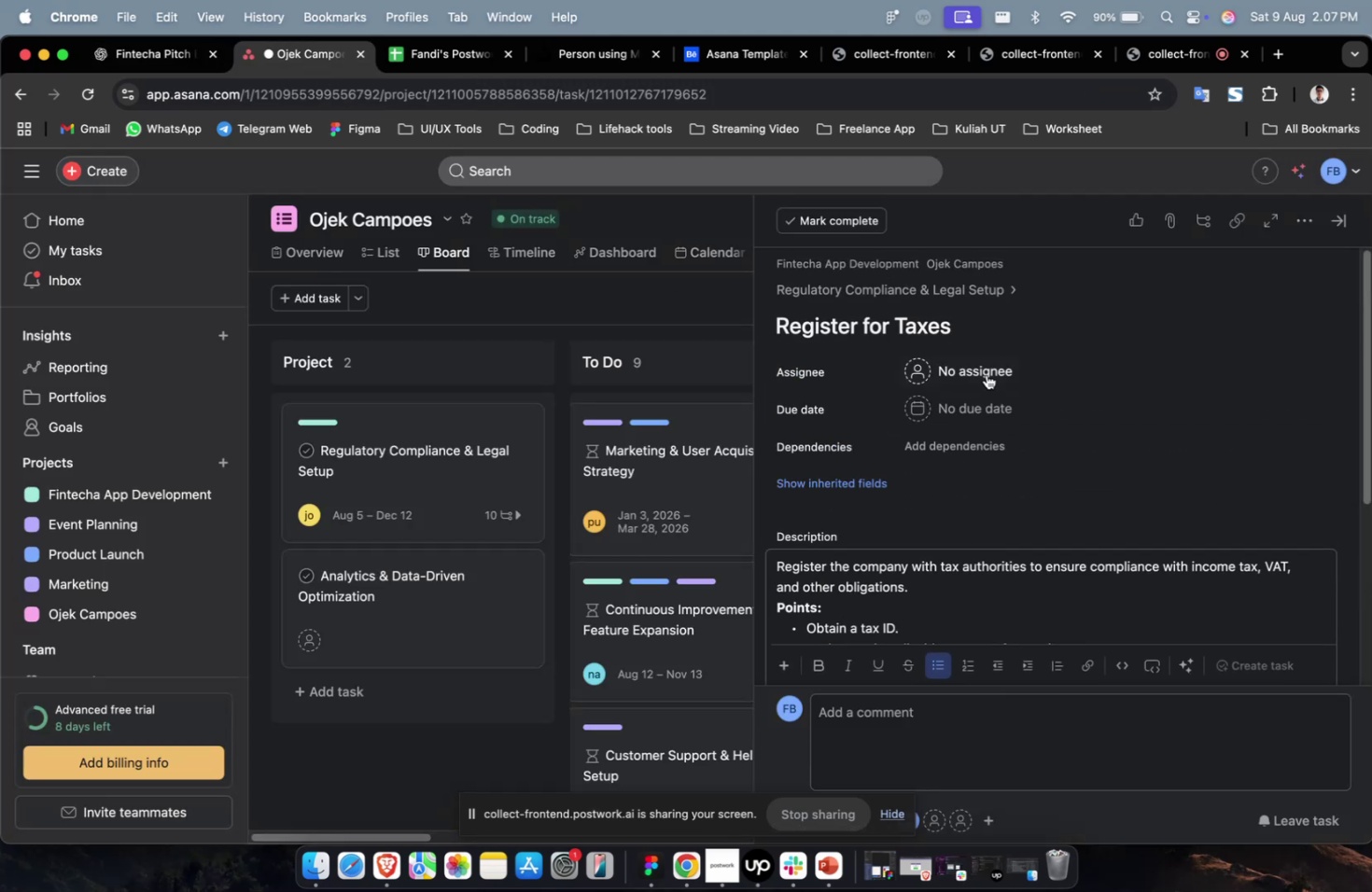 
left_click([984, 368])
 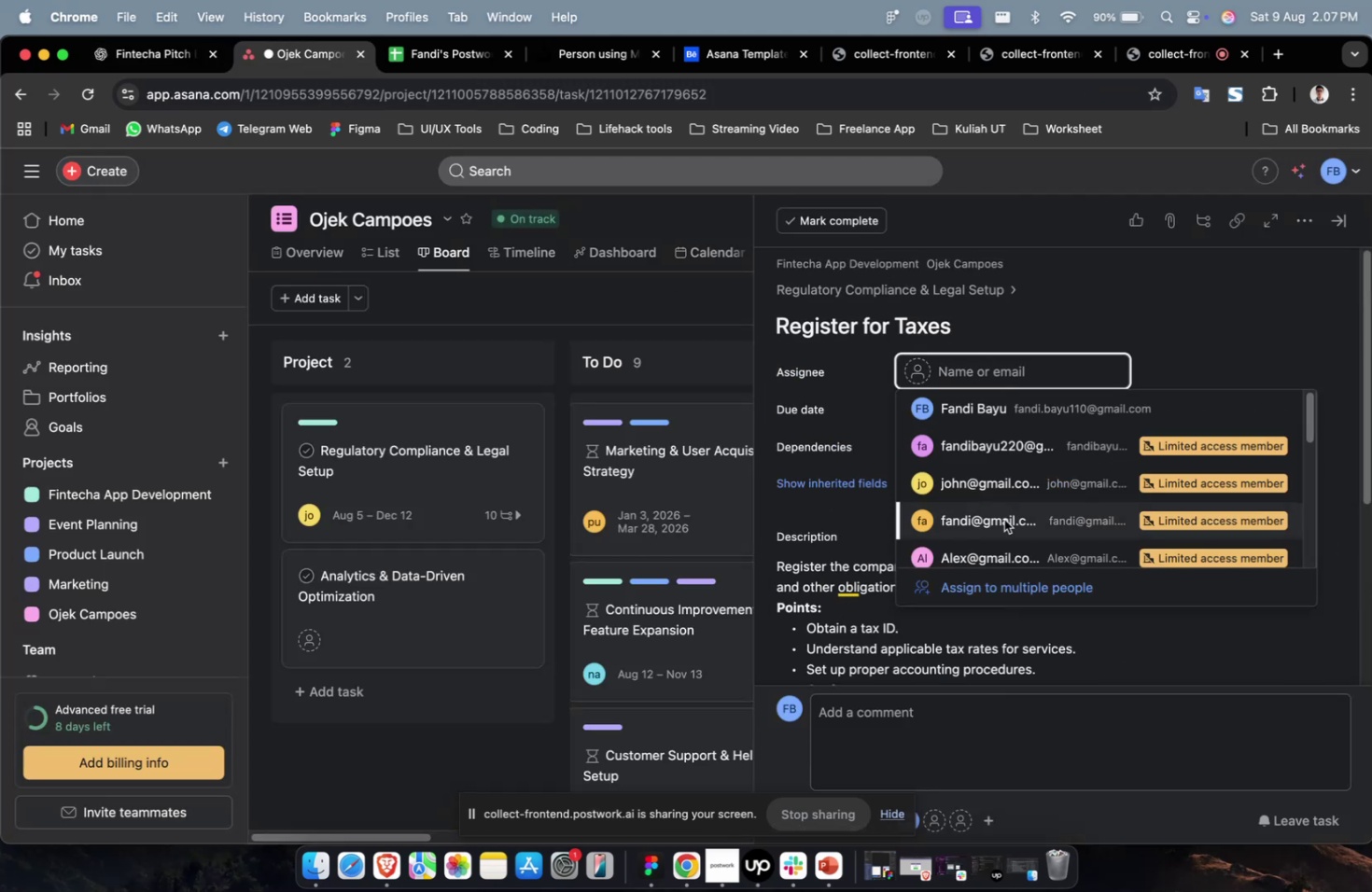 
double_click([1003, 519])
 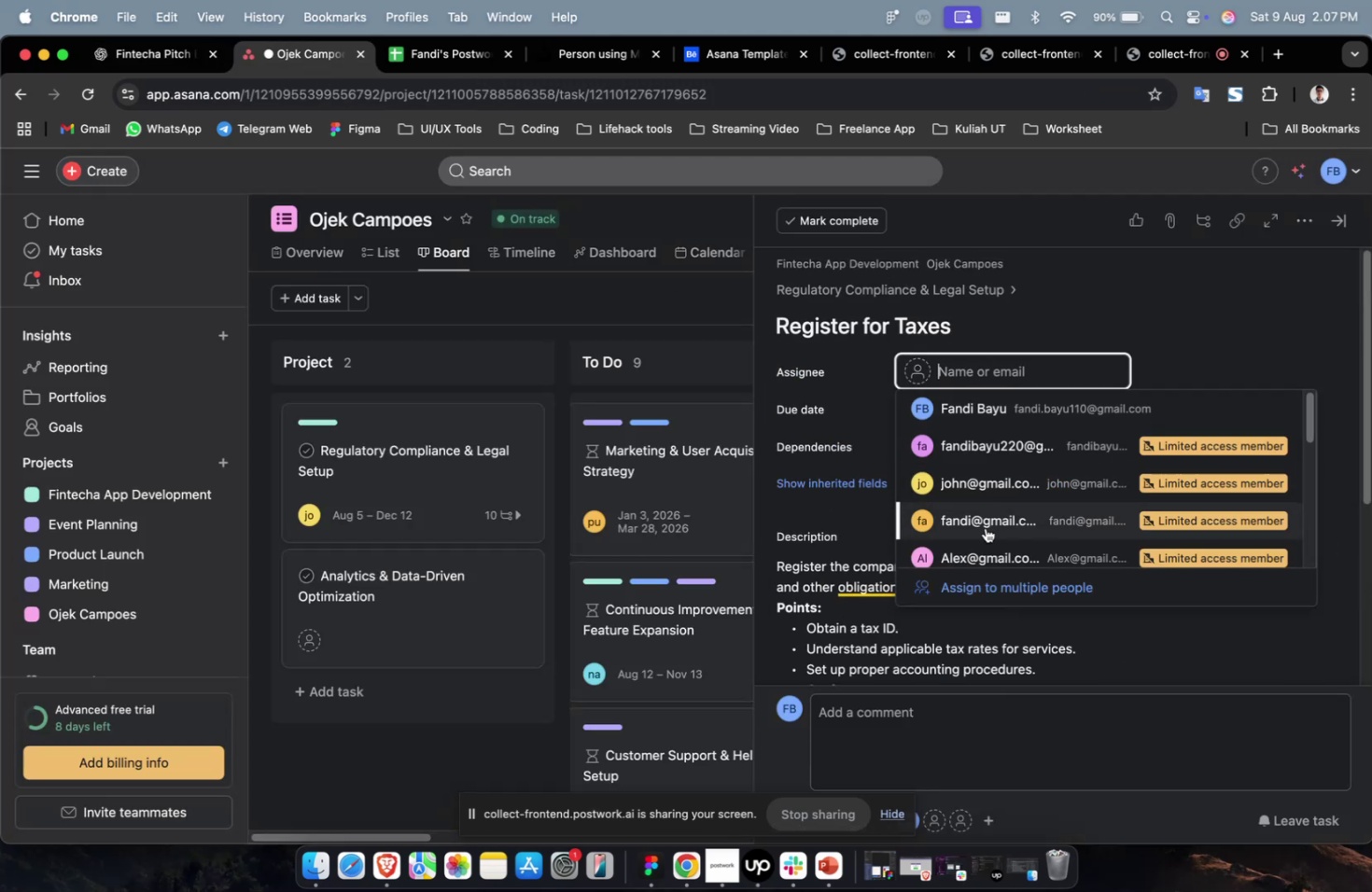 
left_click([983, 524])
 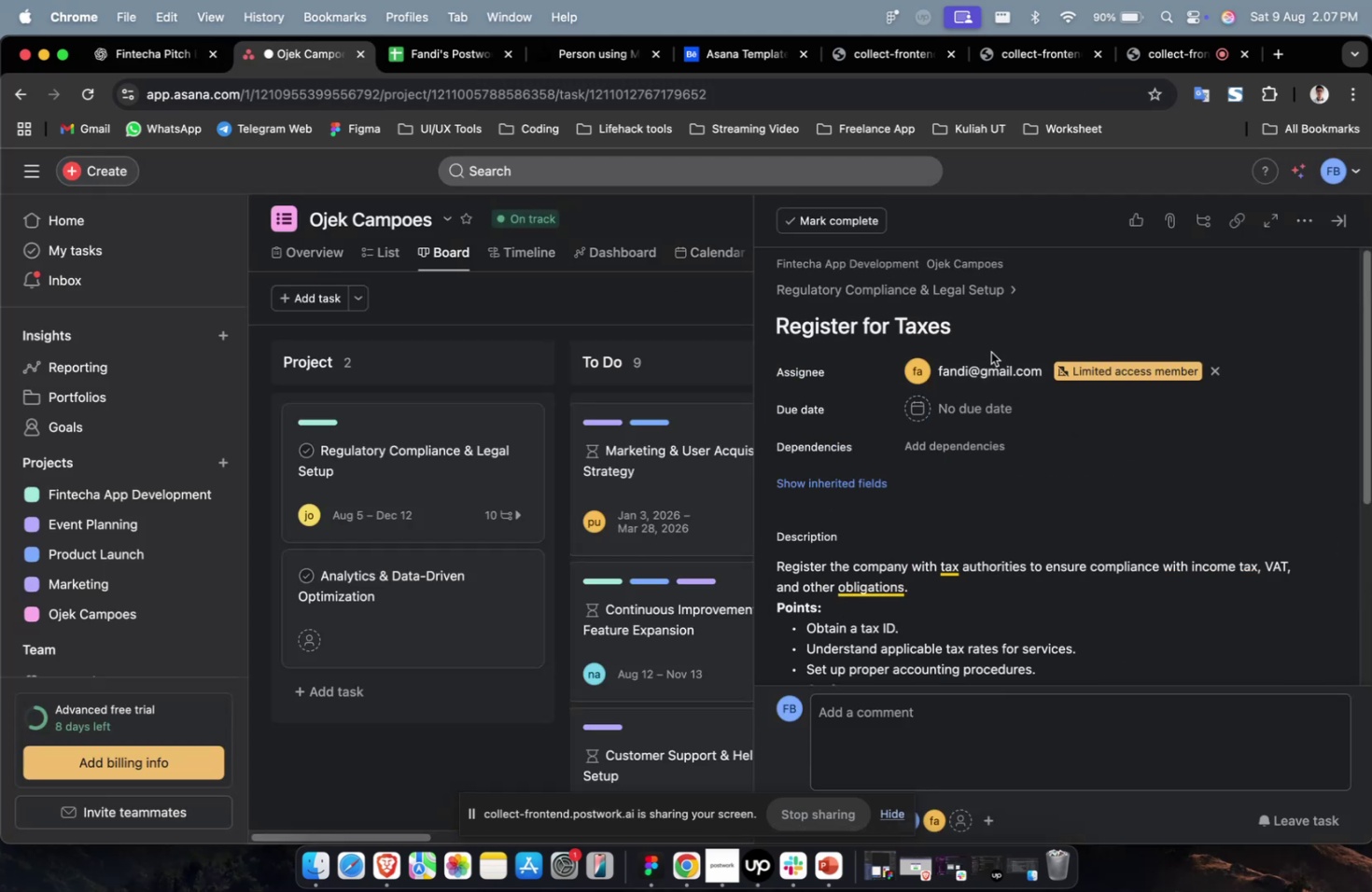 
double_click([989, 356])
 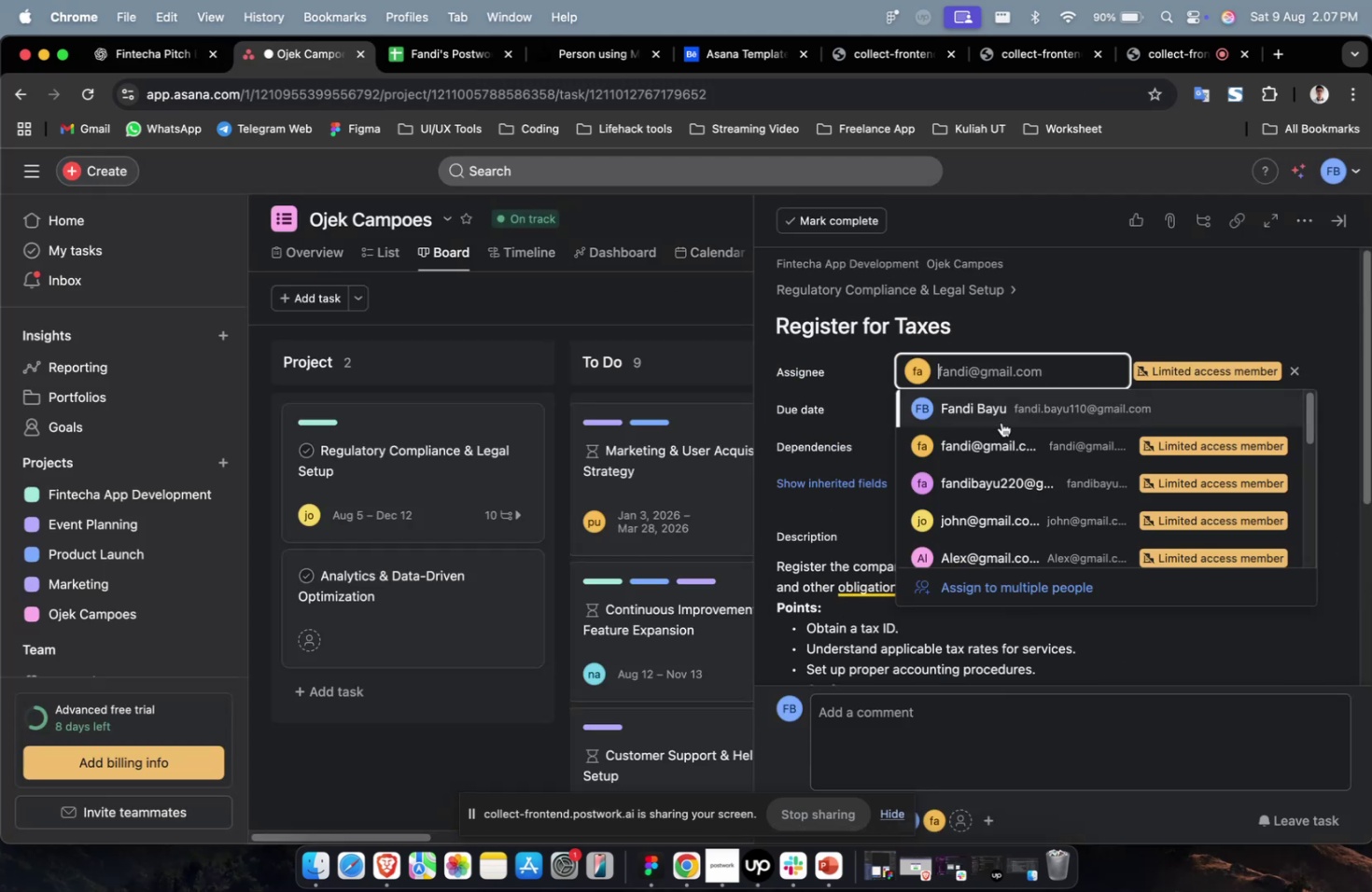 
scroll: coordinate [1000, 437], scroll_direction: down, amount: 19.0
 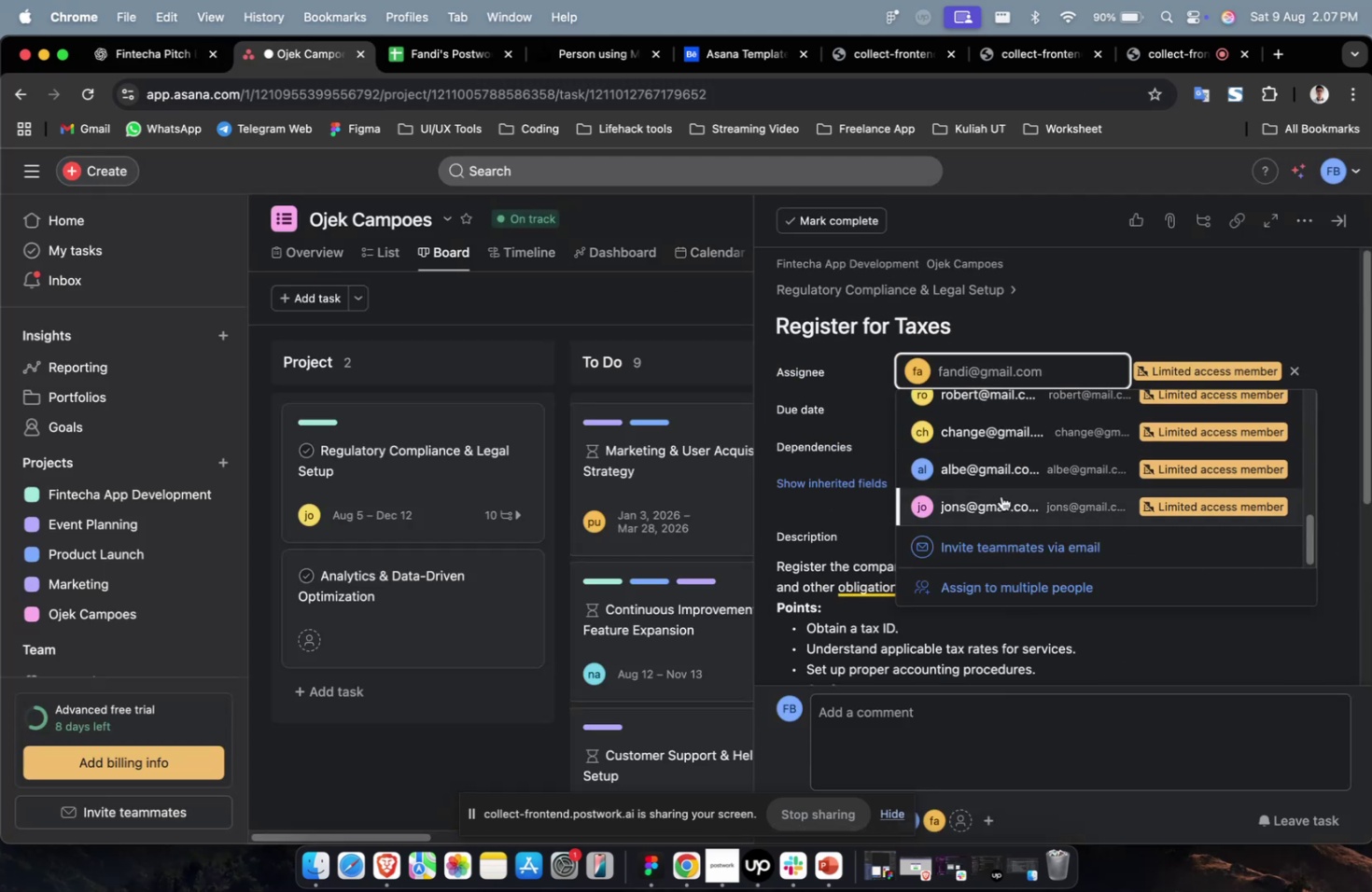 
left_click([1001, 500])
 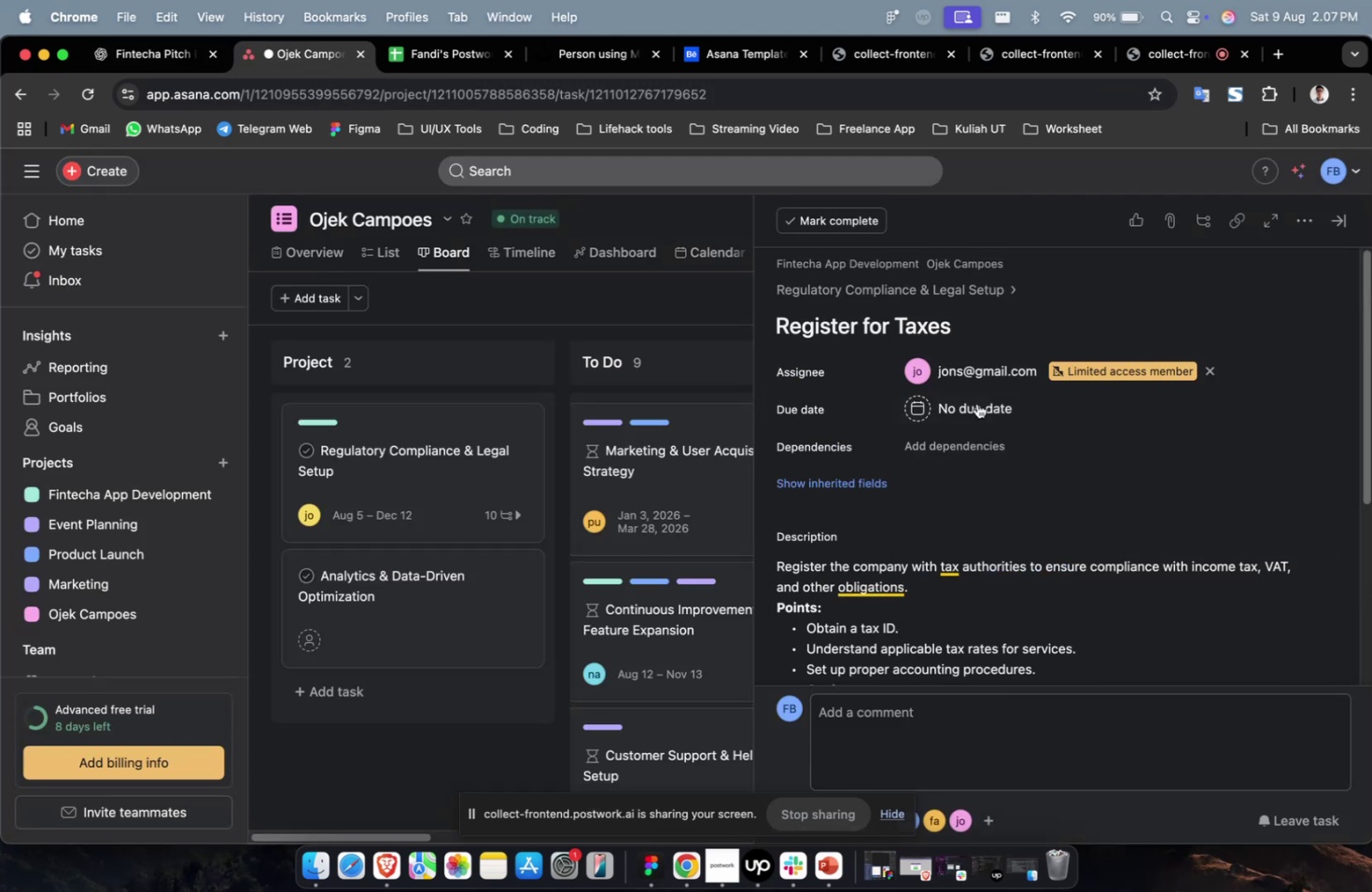 
double_click([976, 401])
 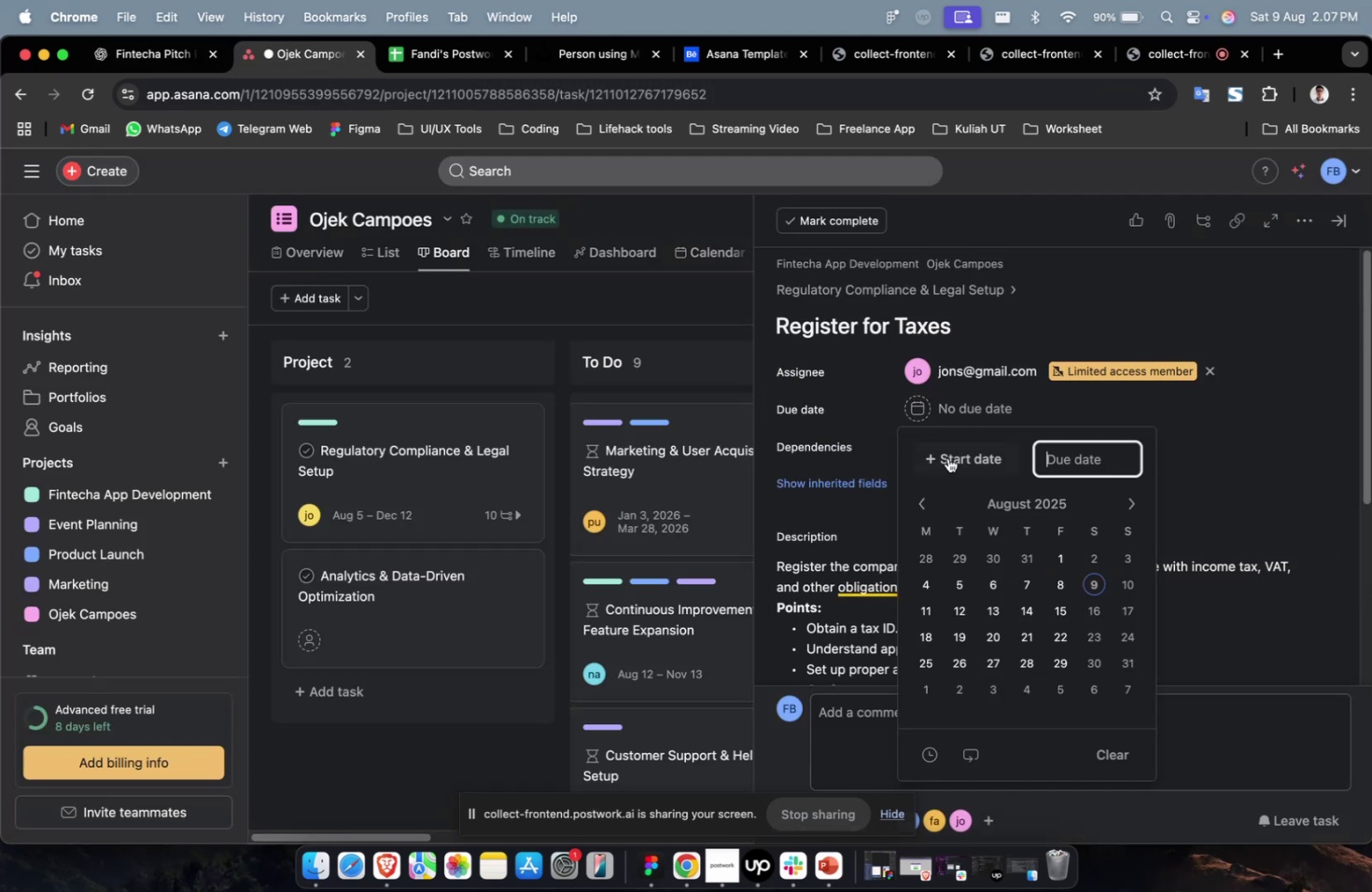 
triple_click([947, 459])
 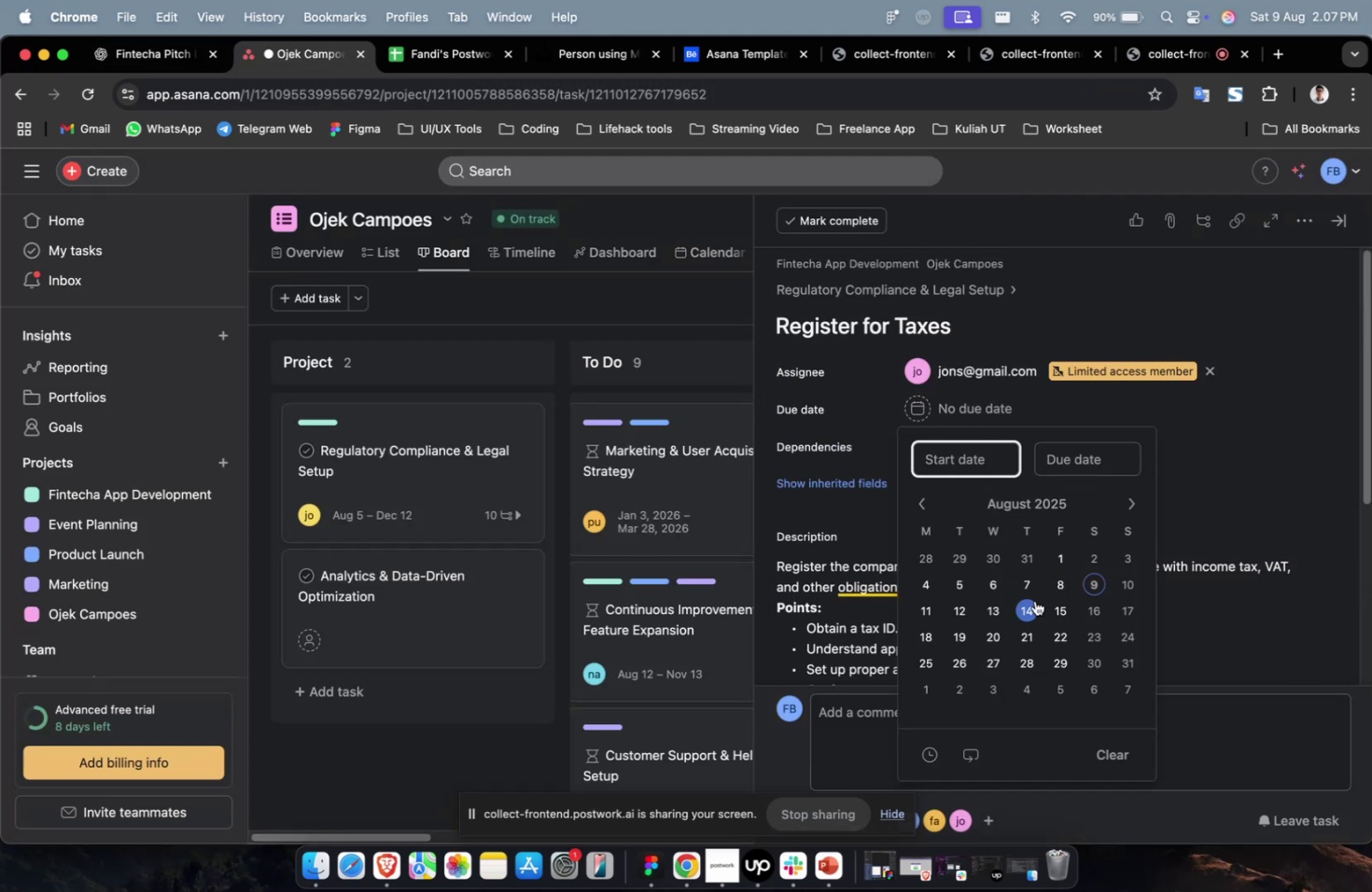 
left_click([1024, 606])
 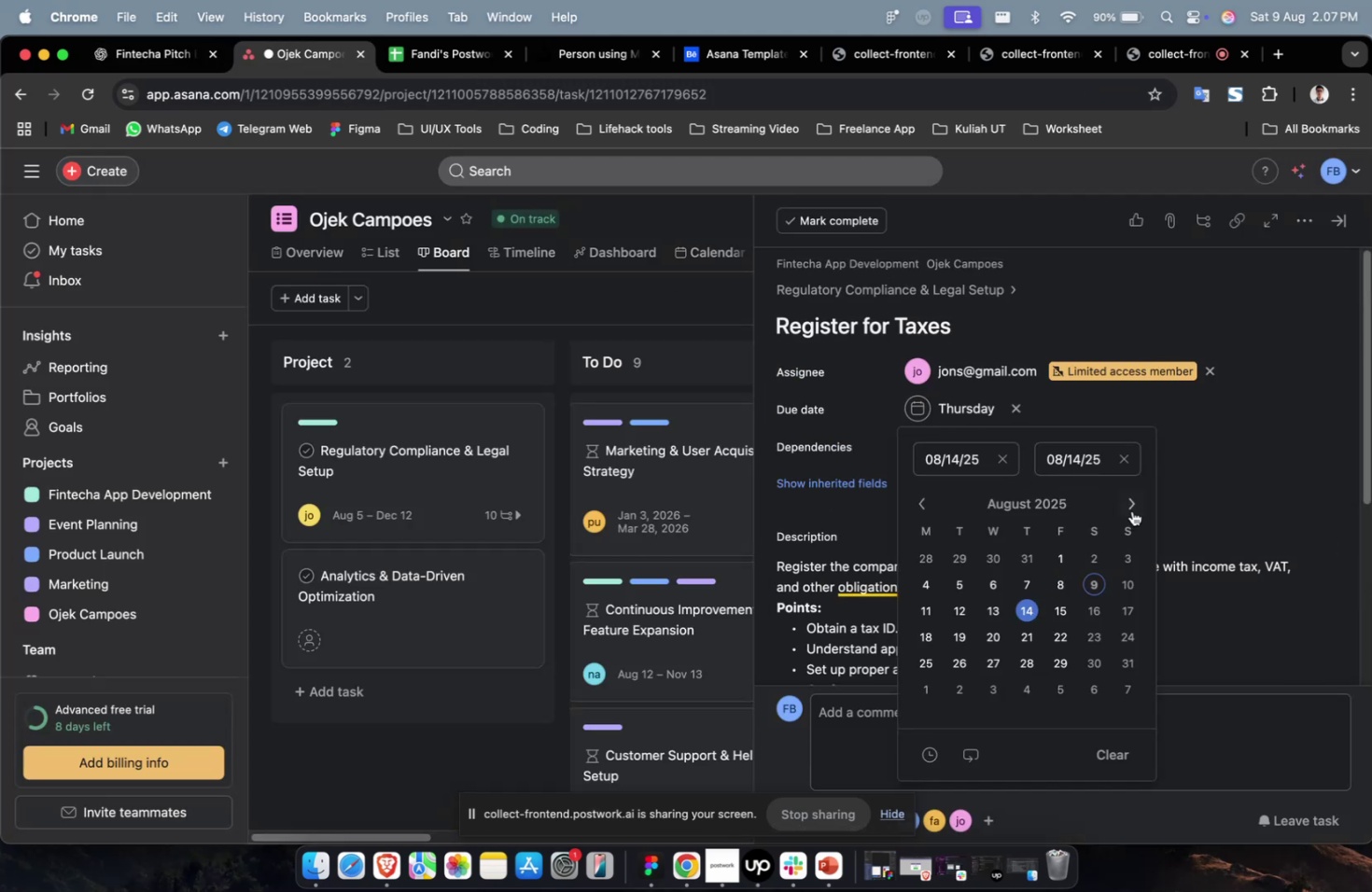 
double_click([1132, 509])
 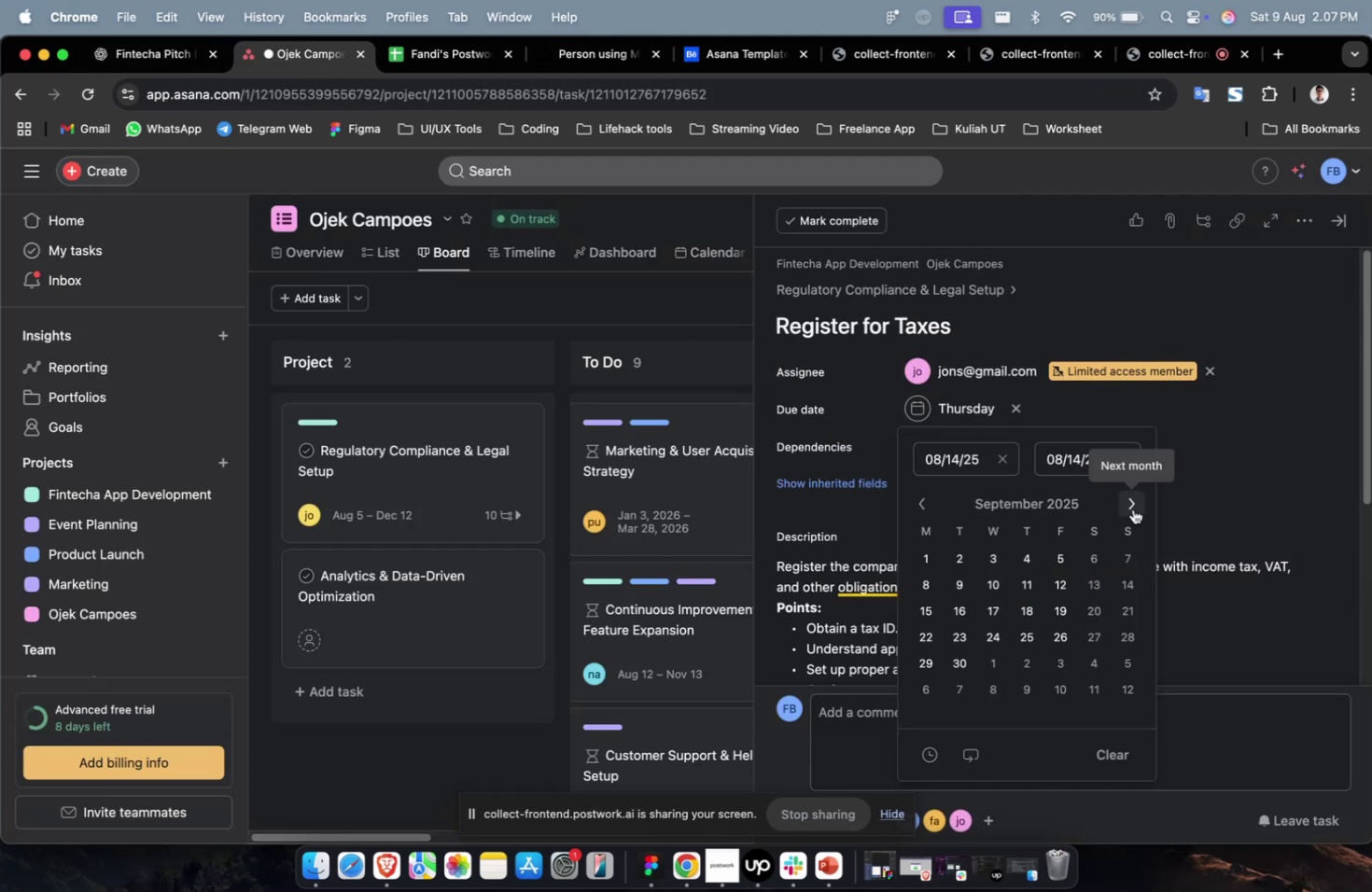 
triple_click([1132, 509])
 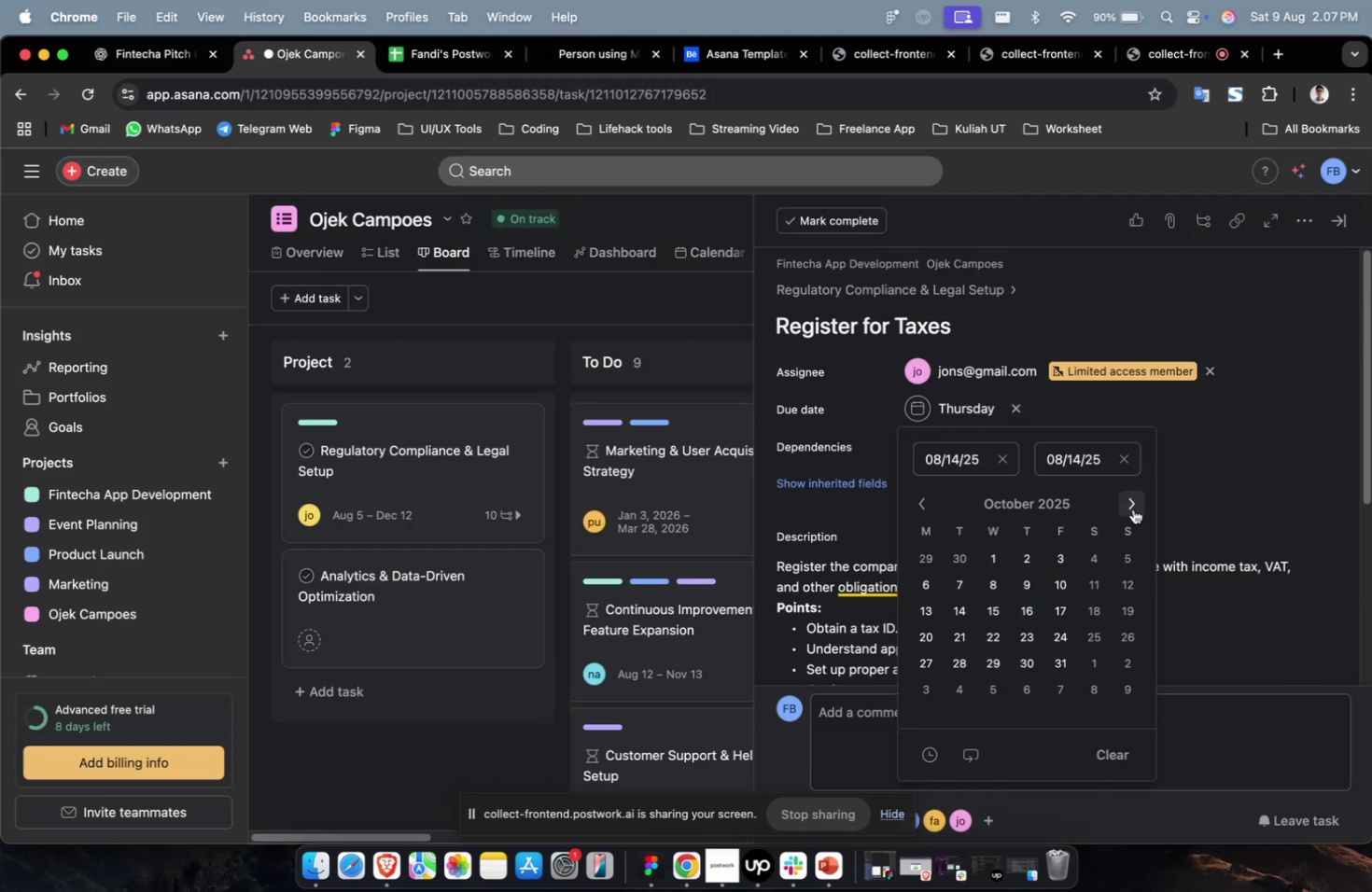 
triple_click([1132, 509])
 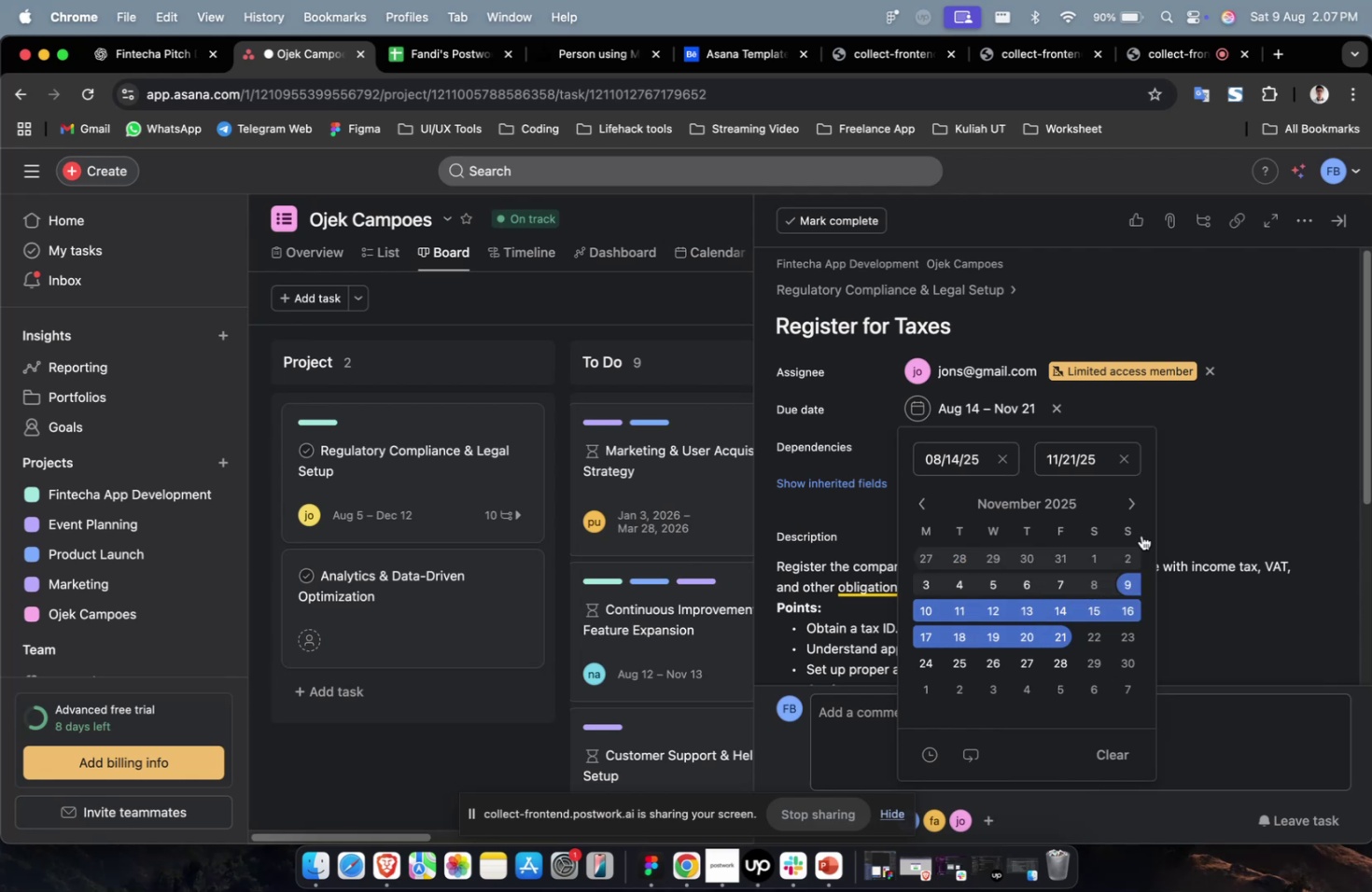 
triple_click([1197, 456])
 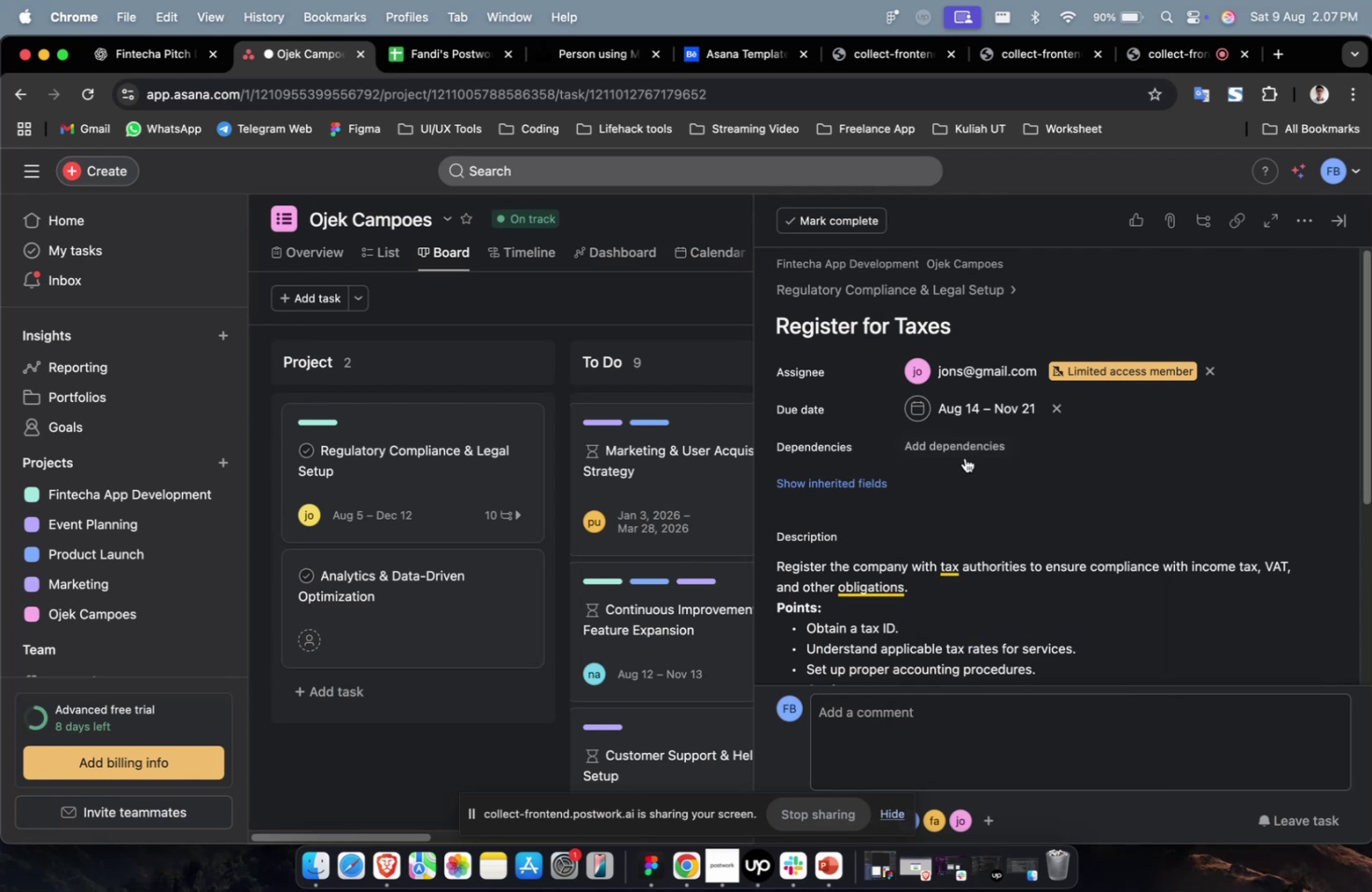 
triple_click([964, 457])
 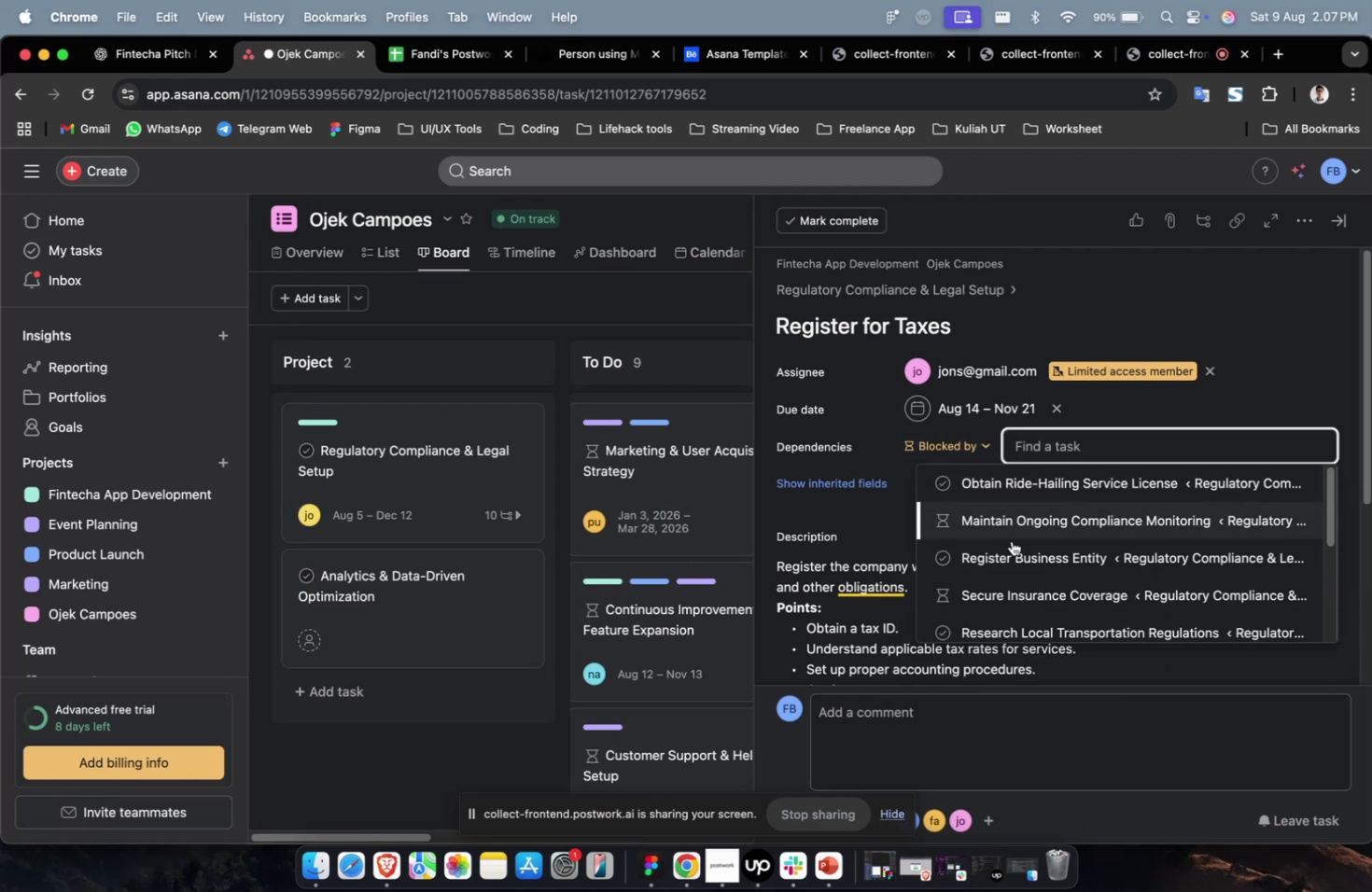 
left_click([1004, 551])
 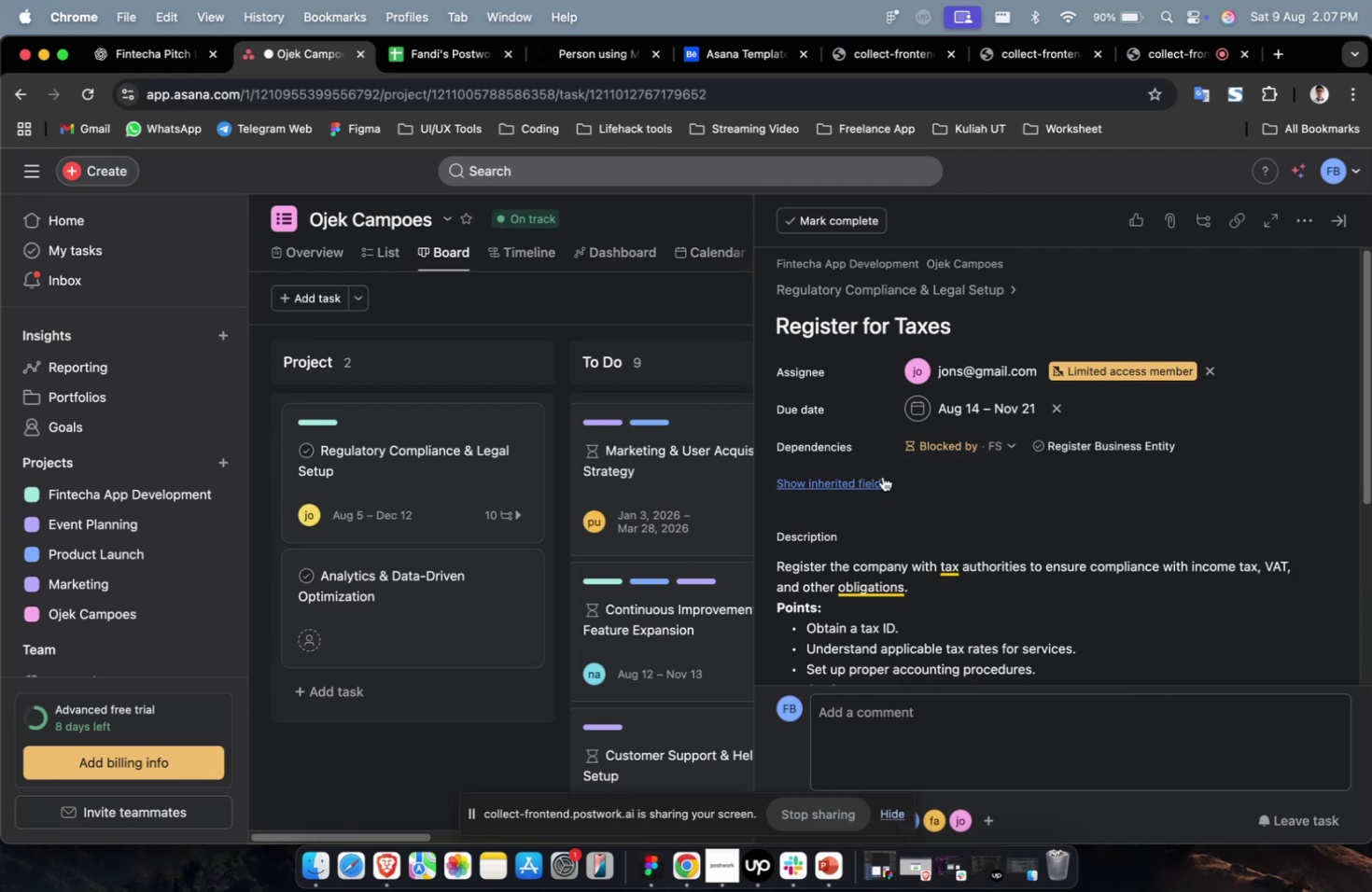 
triple_click([884, 478])
 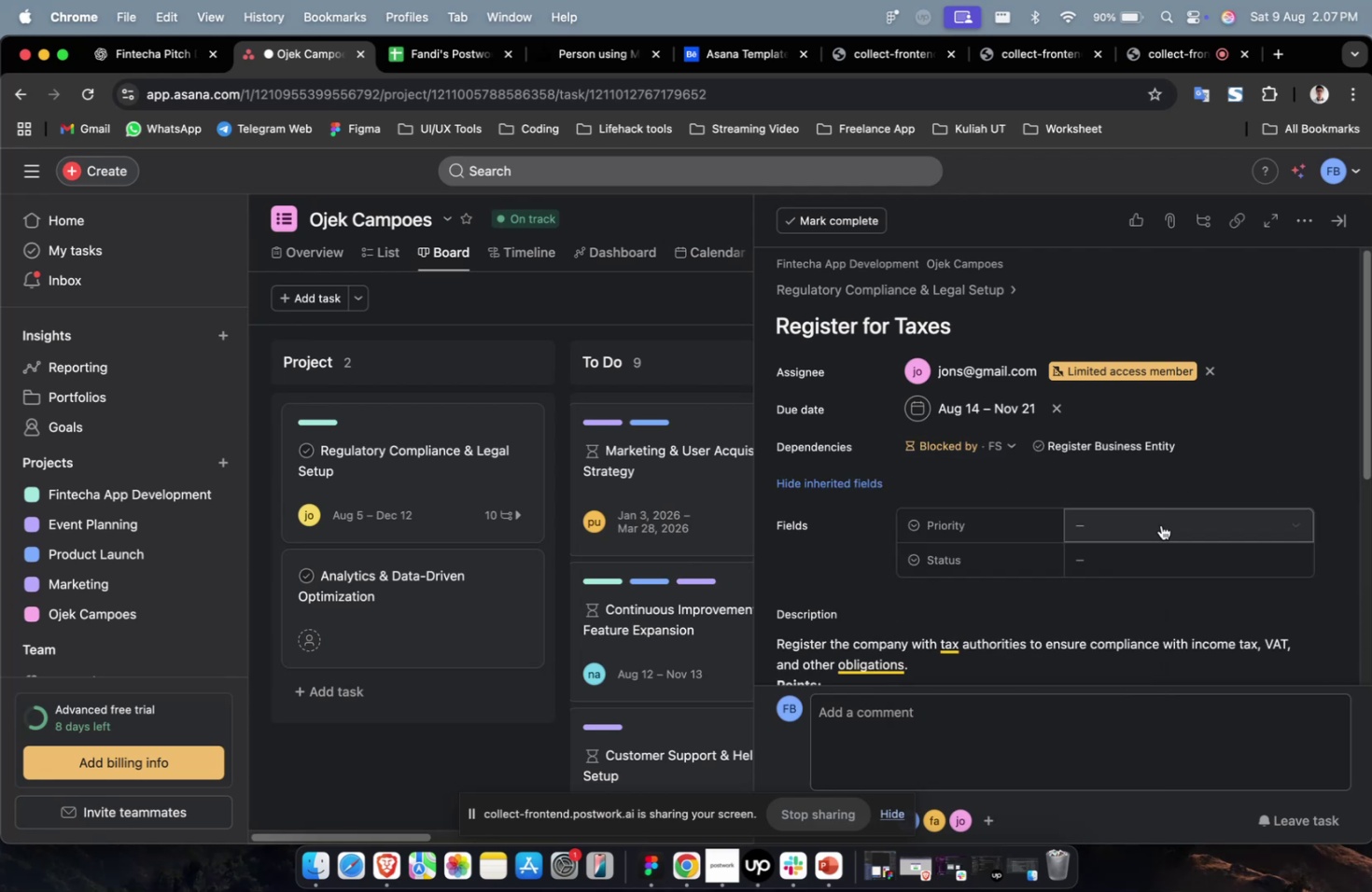 
triple_click([1161, 525])
 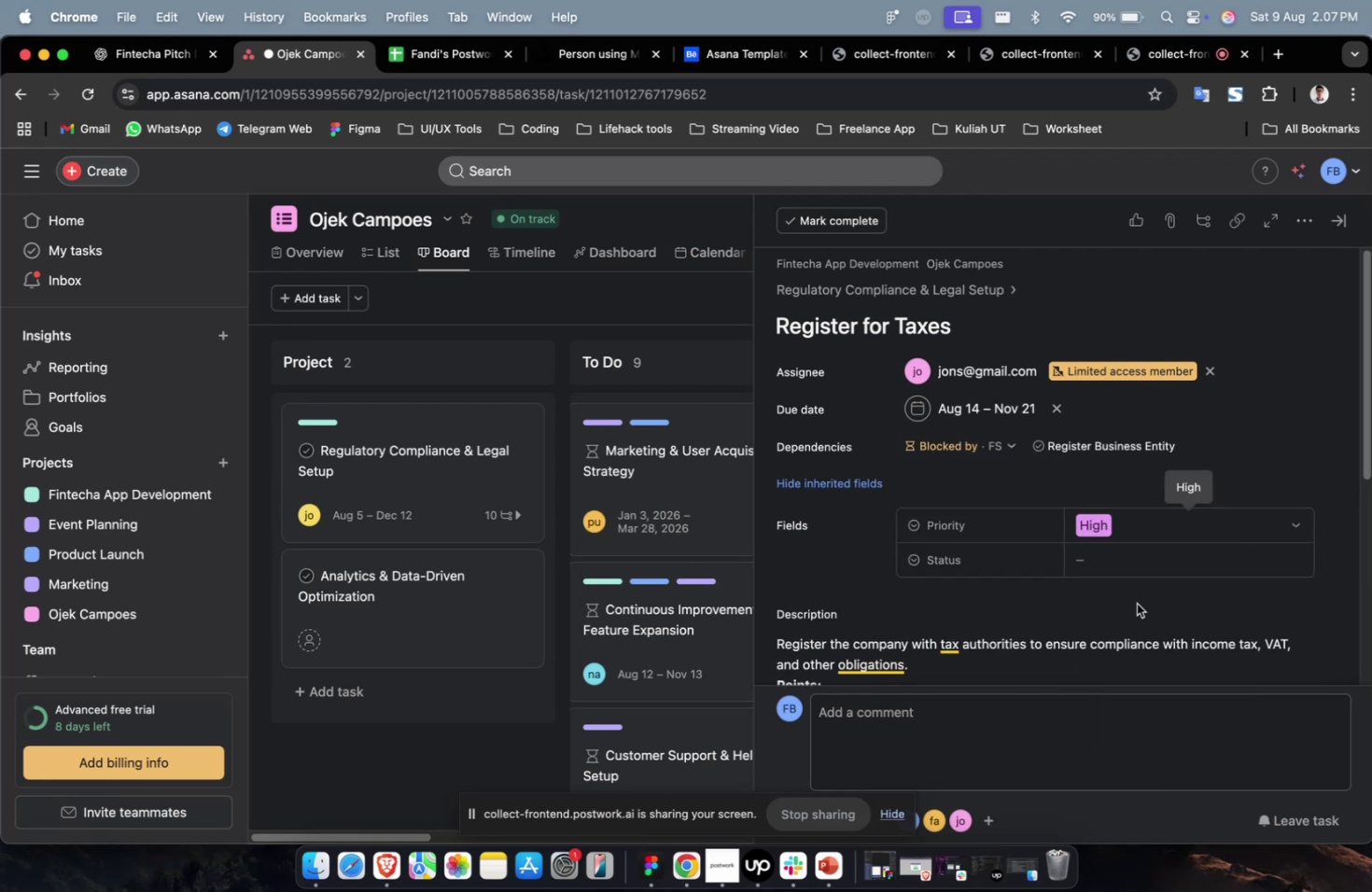 
double_click([1139, 562])
 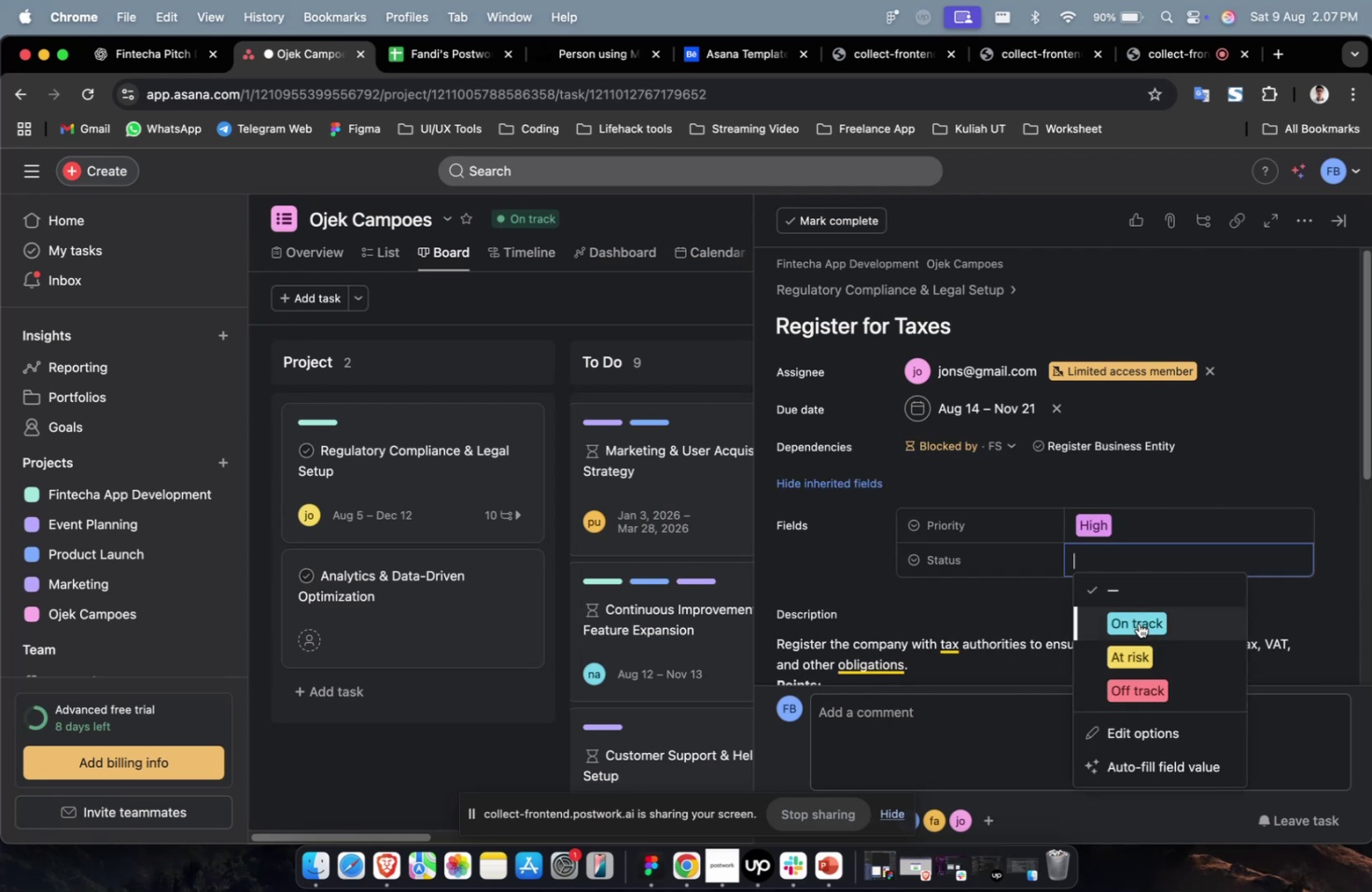 
triple_click([1138, 622])
 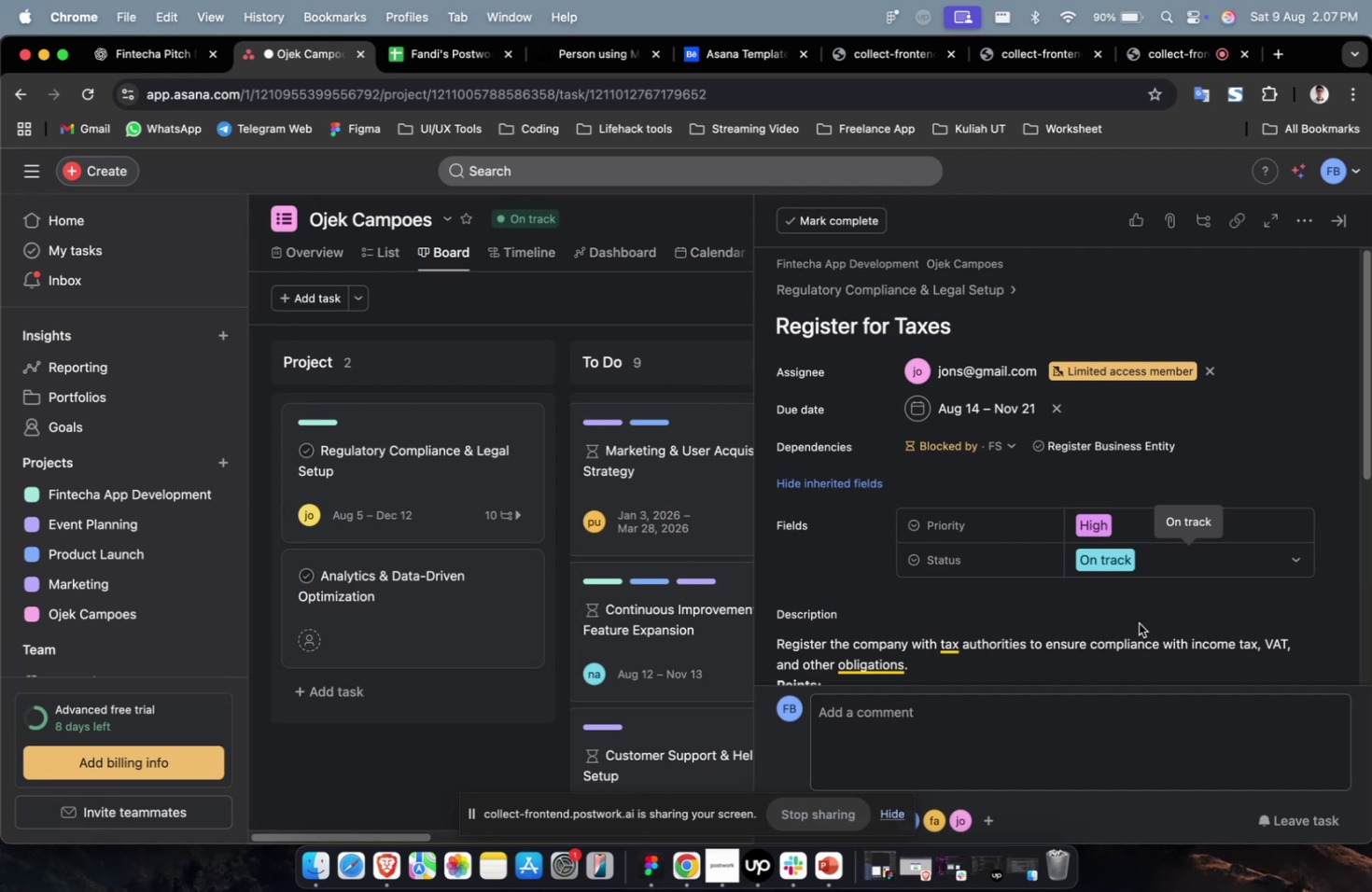 
wait(14.58)
 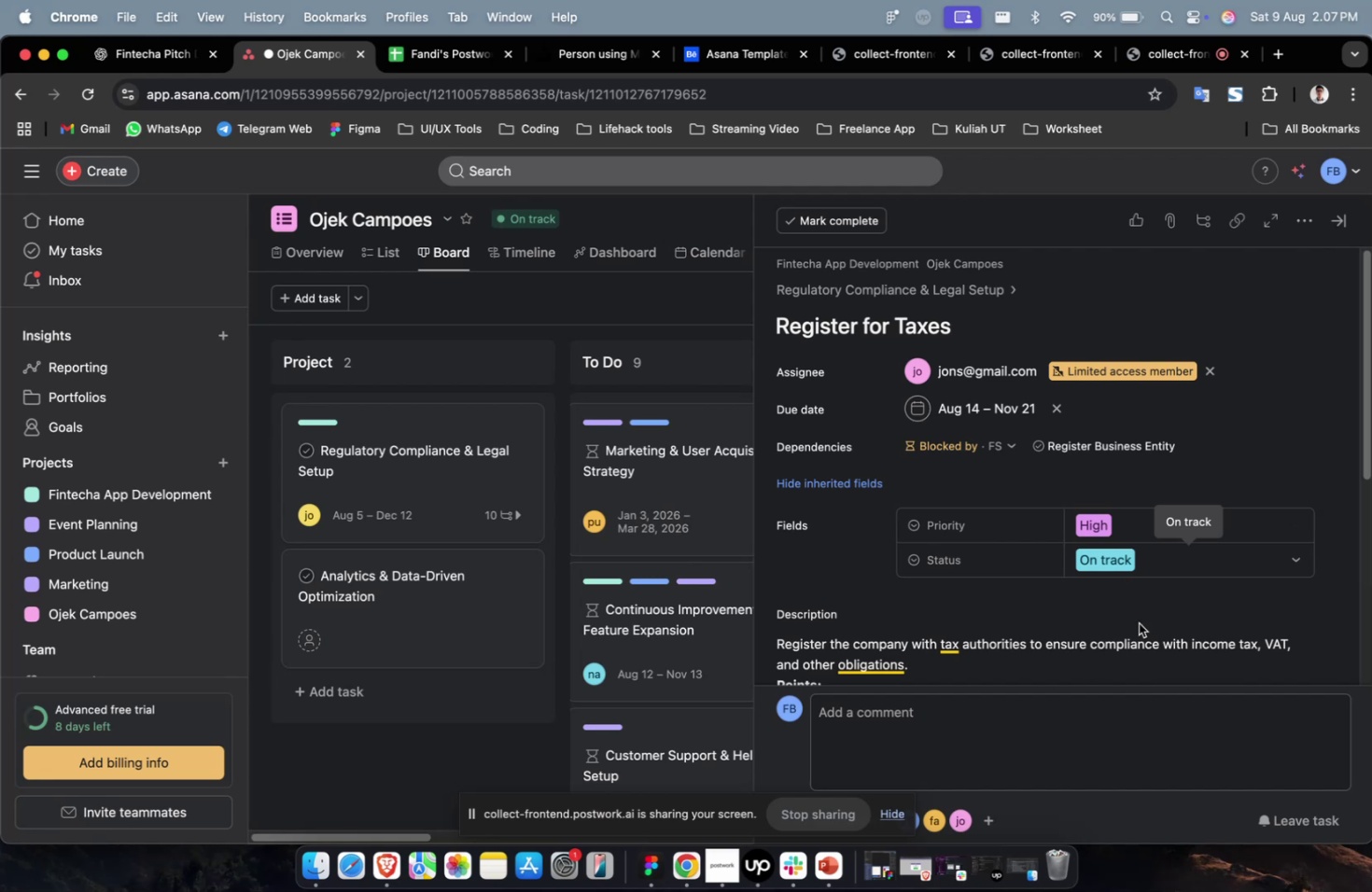 
scroll: coordinate [1135, 623], scroll_direction: down, amount: 13.0
 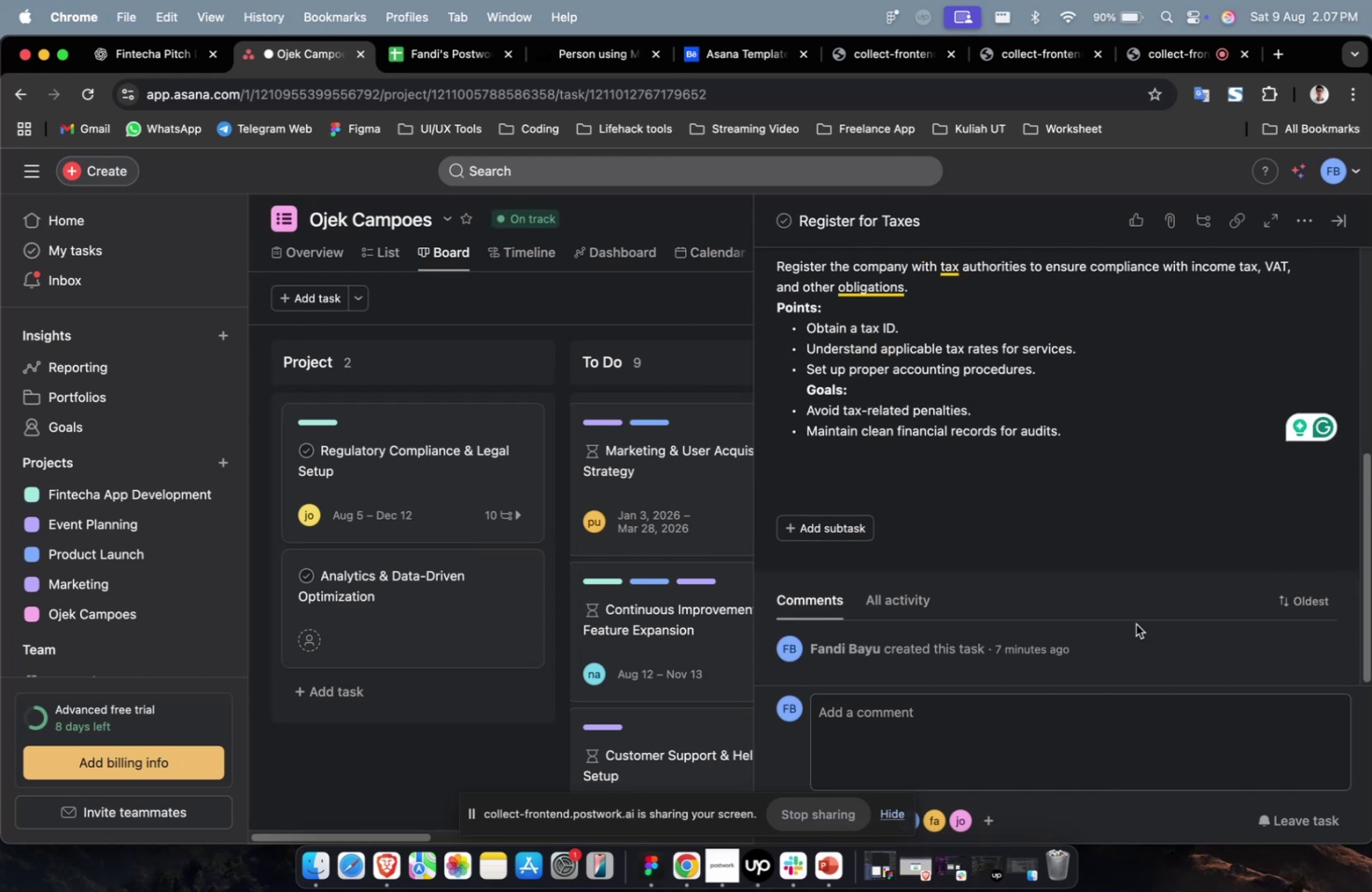 
scroll: coordinate [1135, 623], scroll_direction: up, amount: 7.0
 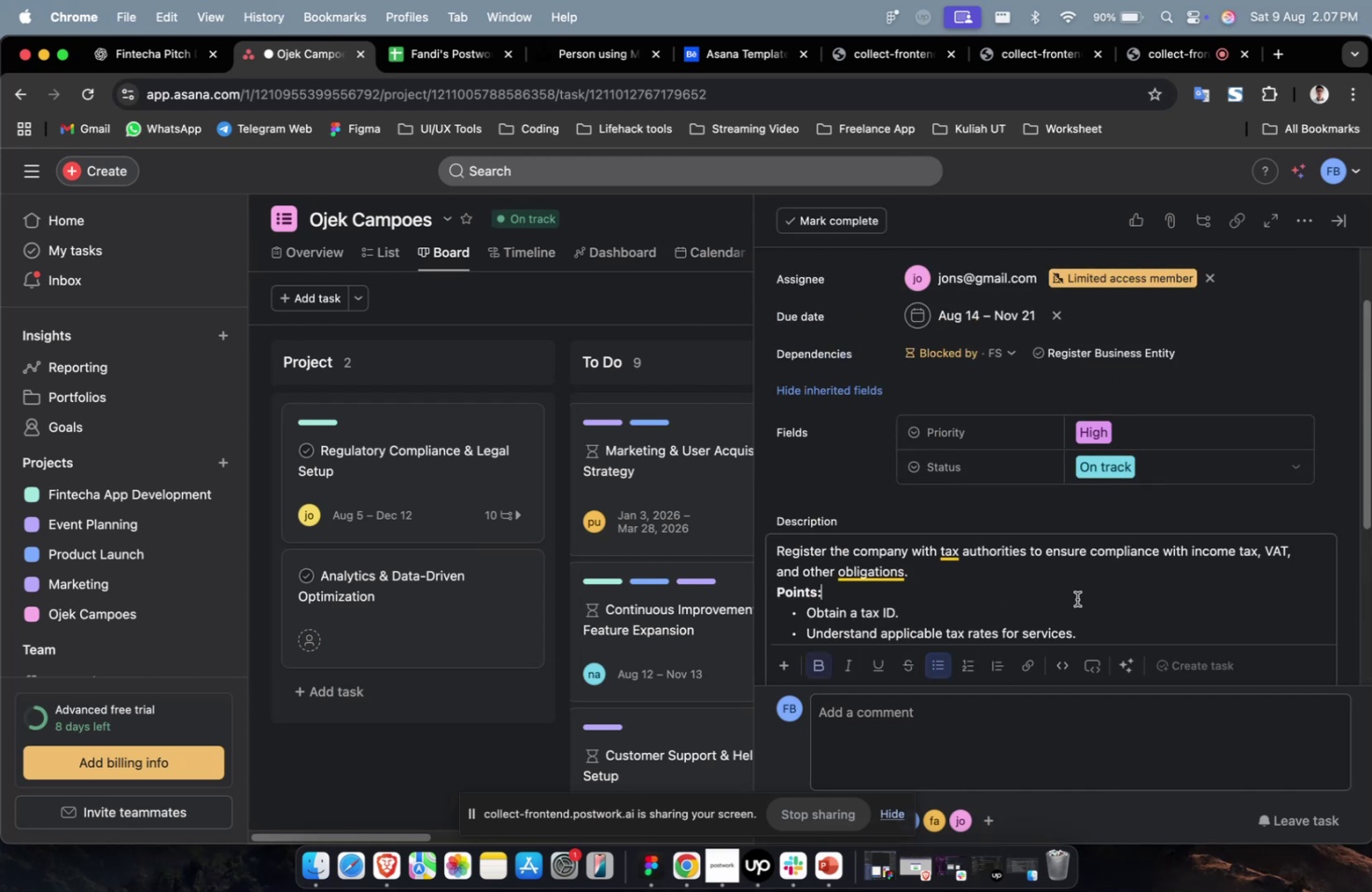 
scroll: coordinate [1076, 598], scroll_direction: down, amount: 44.0
 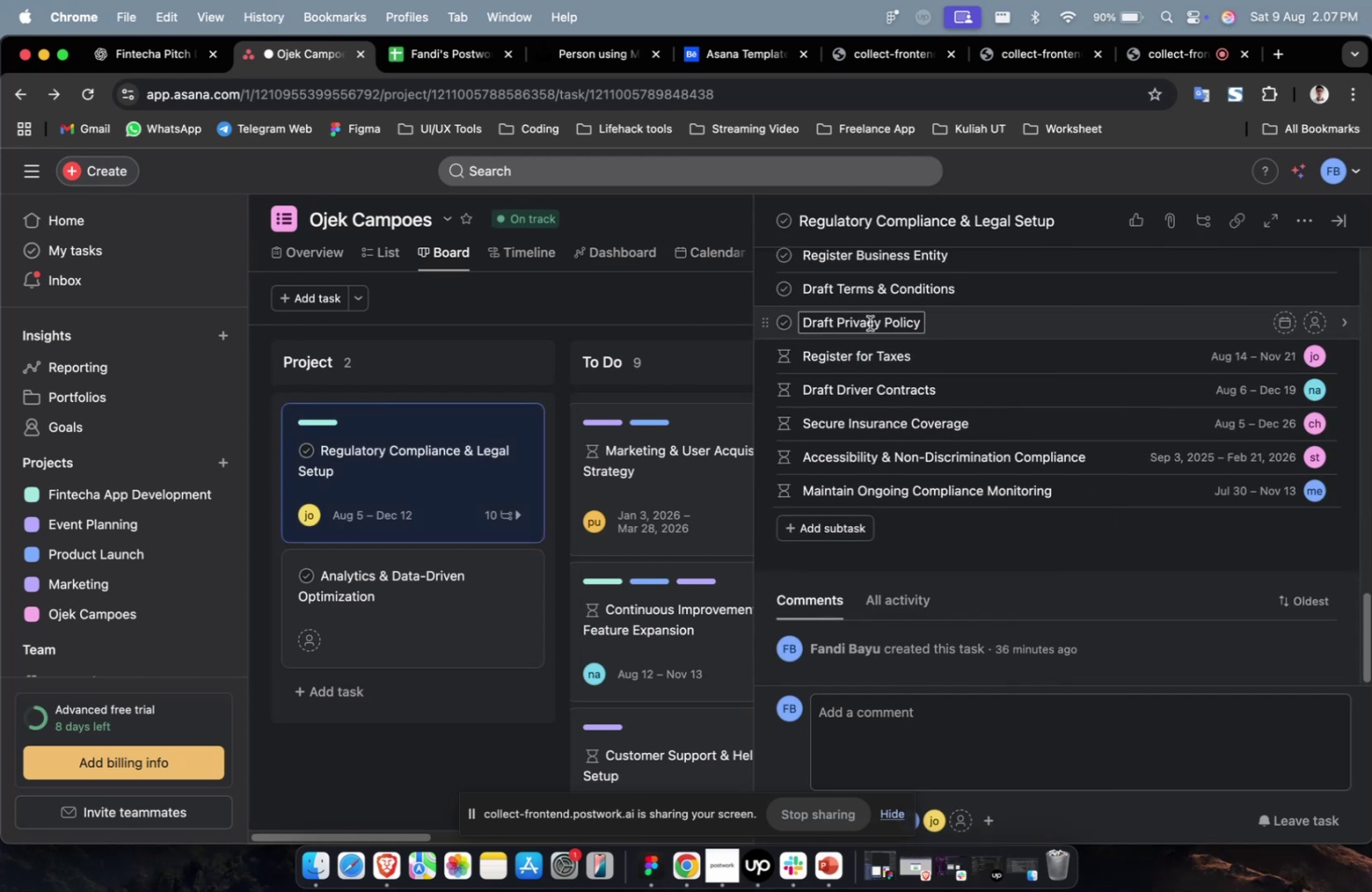 
left_click([1000, 317])
 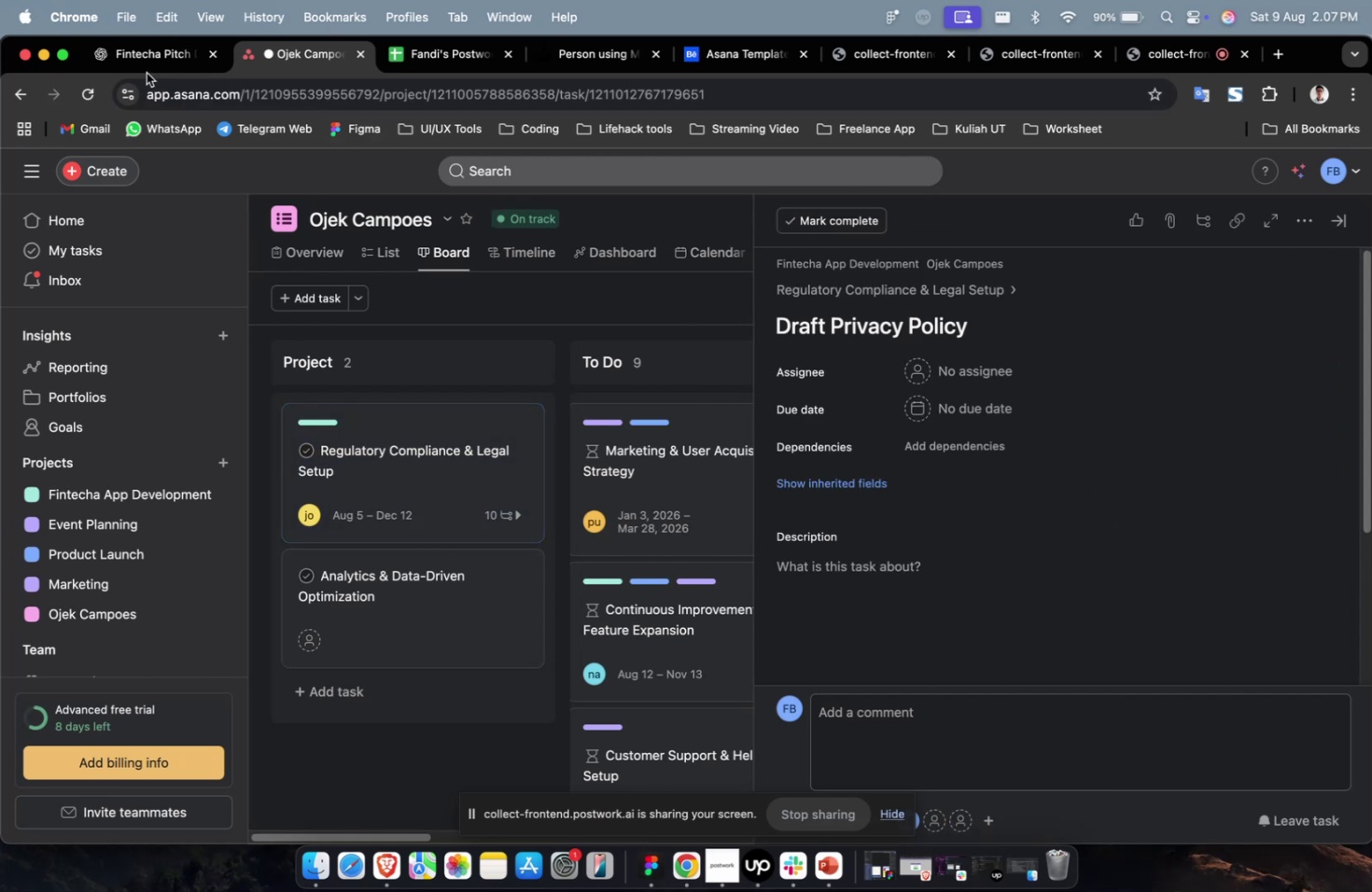 
left_click([148, 65])
 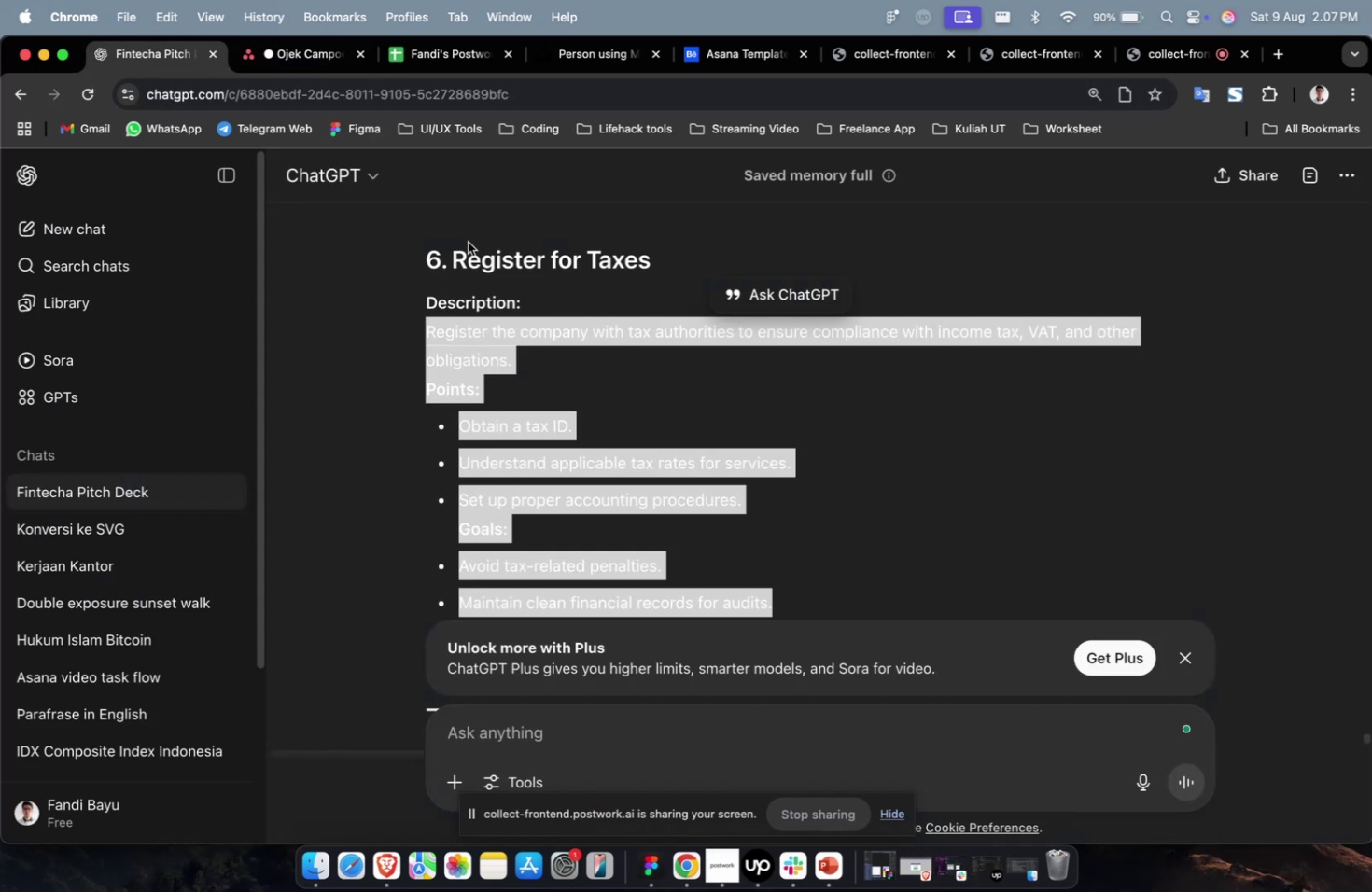 
scroll: coordinate [784, 429], scroll_direction: up, amount: 10.0
 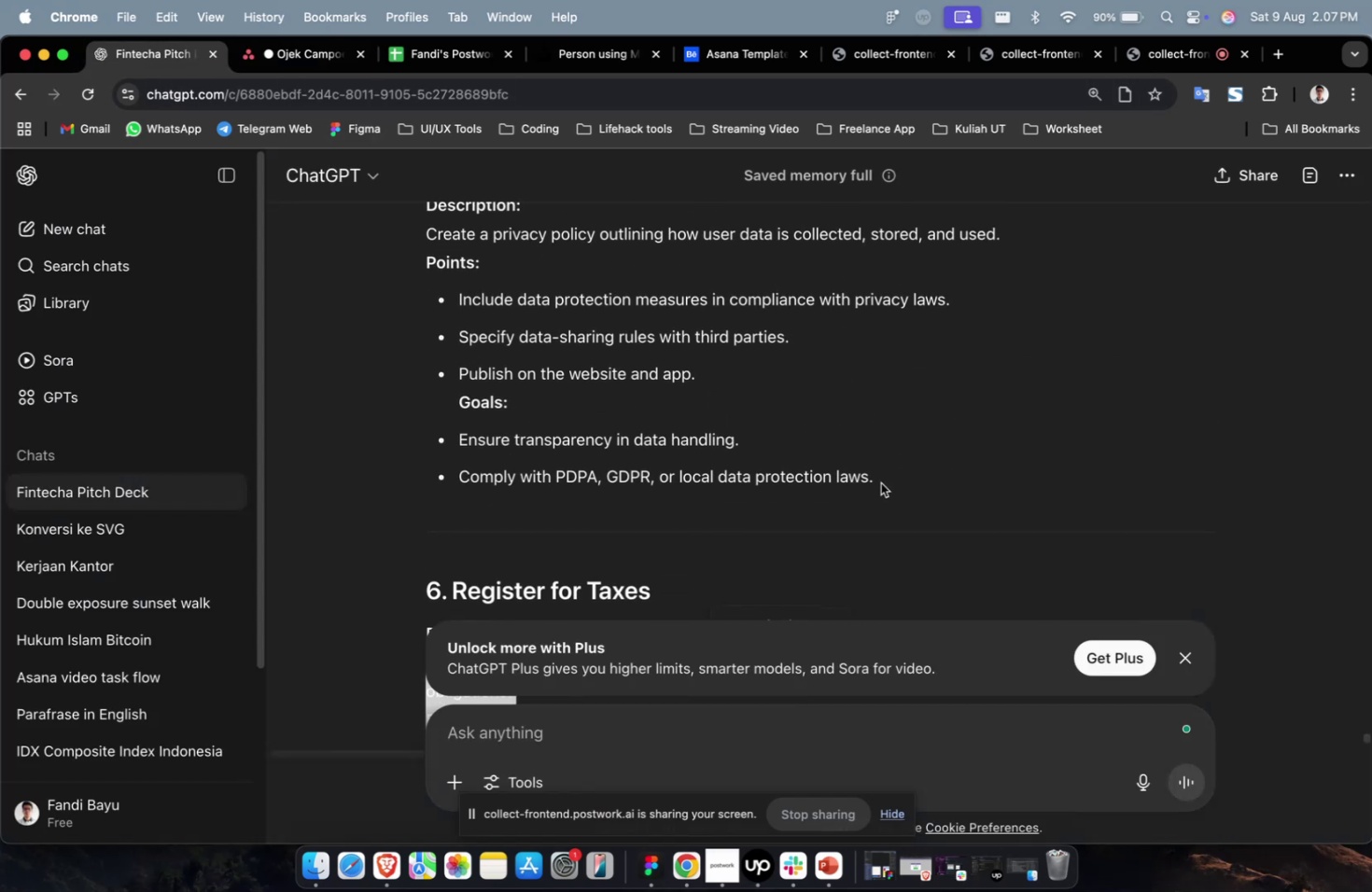 
left_click_drag(start_coordinate=[897, 481], to_coordinate=[390, 236])
 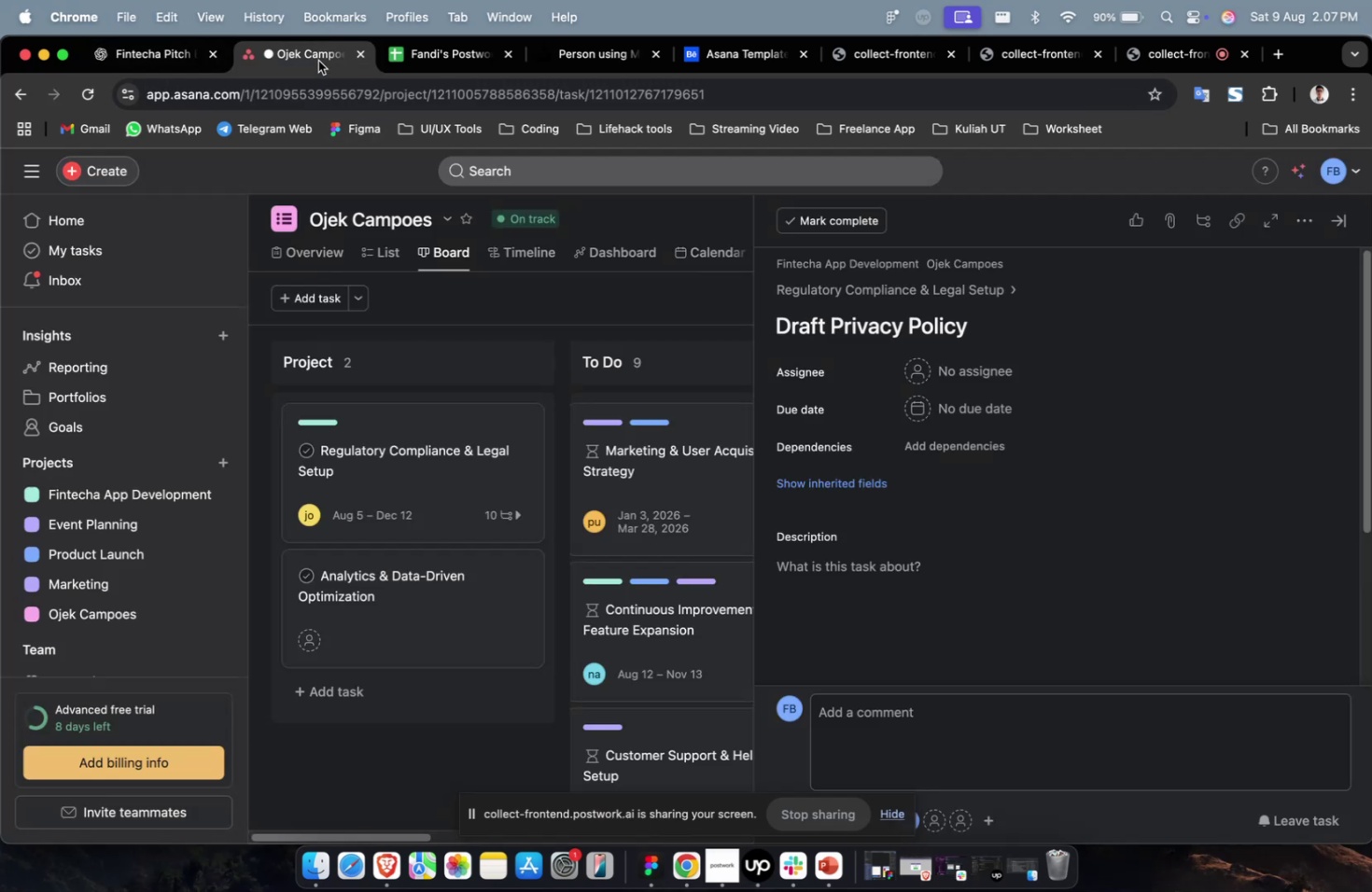 
key(Meta+CommandLeft)
 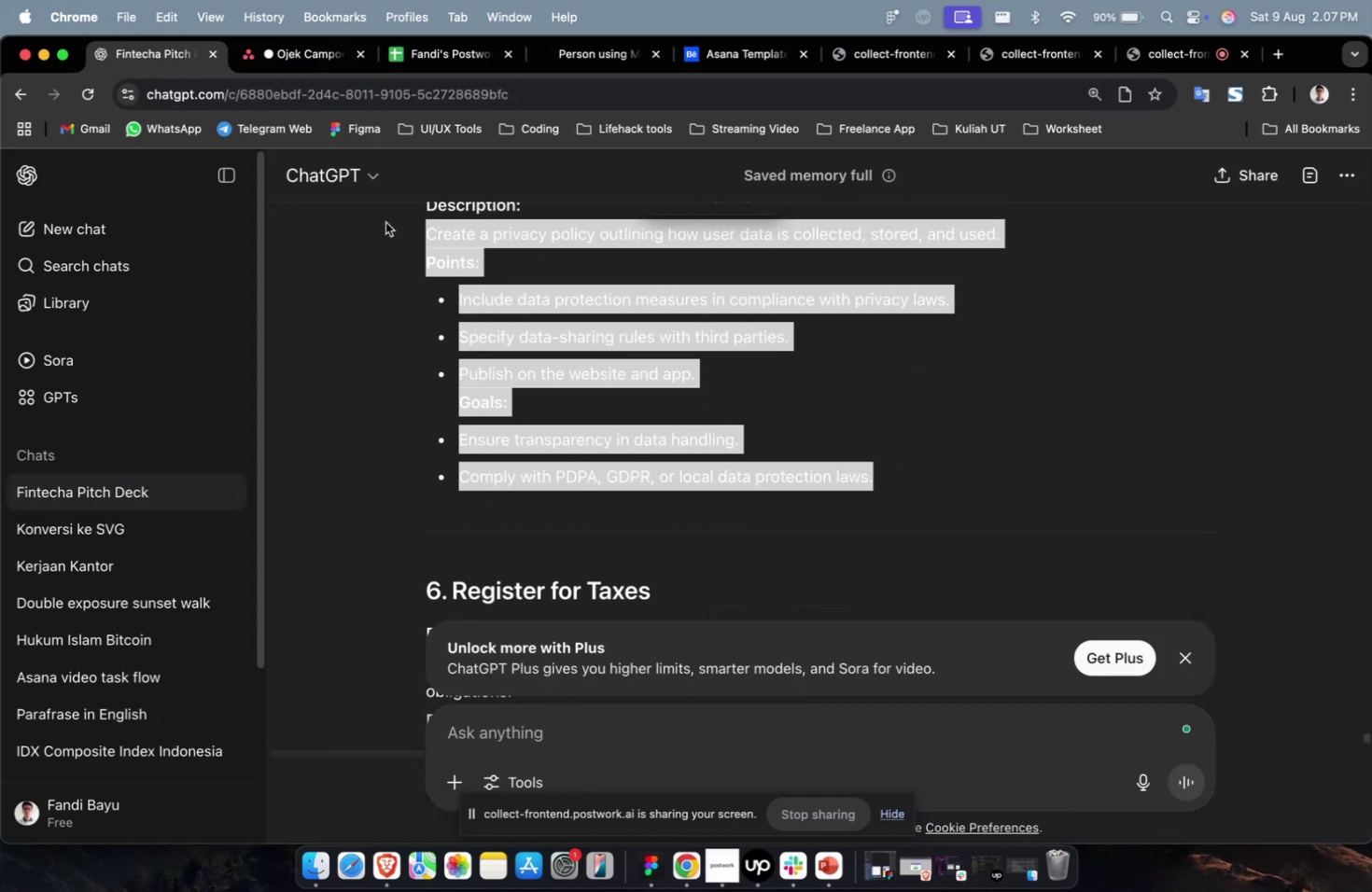 
key(Meta+C)
 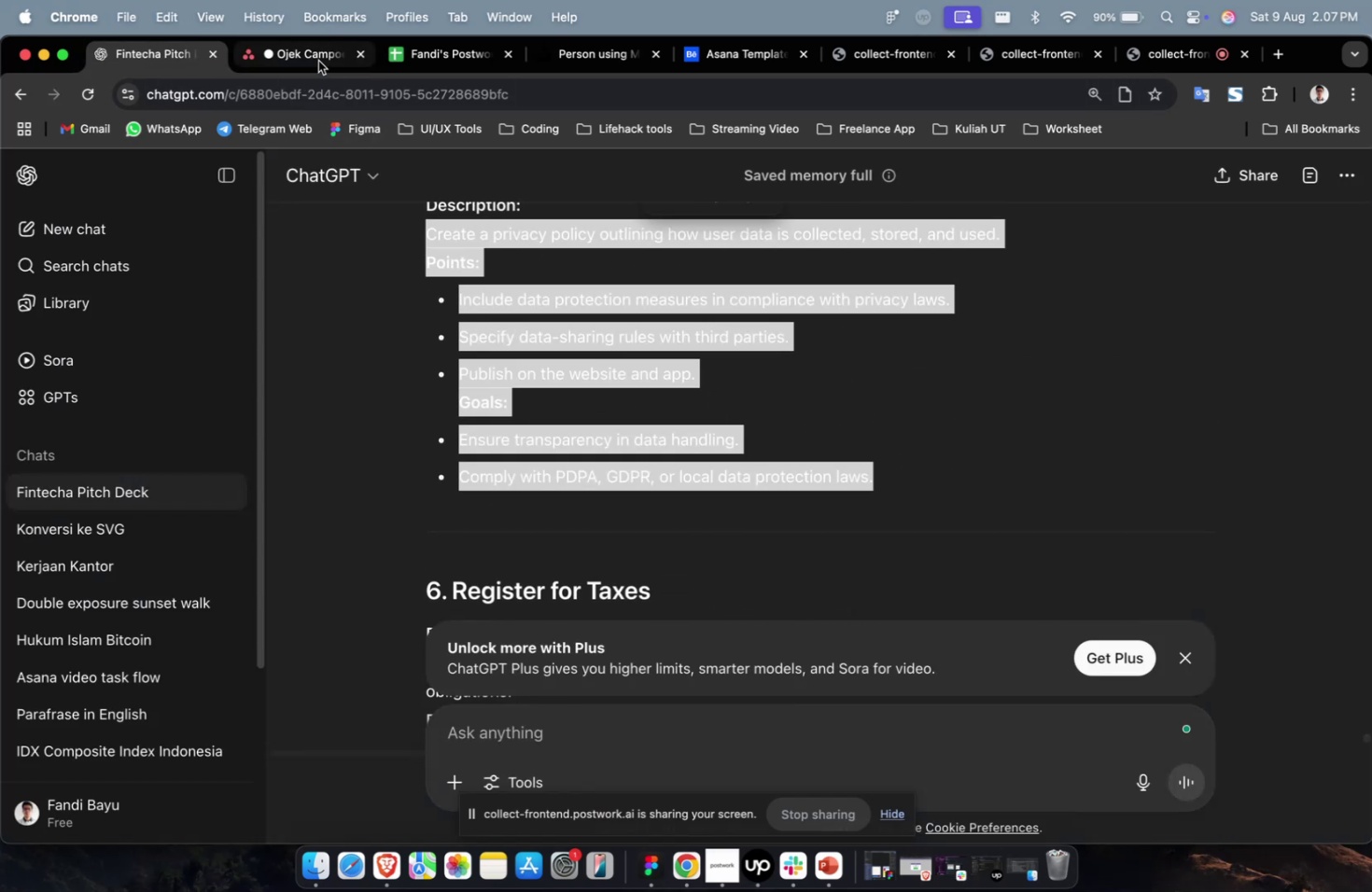 
left_click([318, 61])
 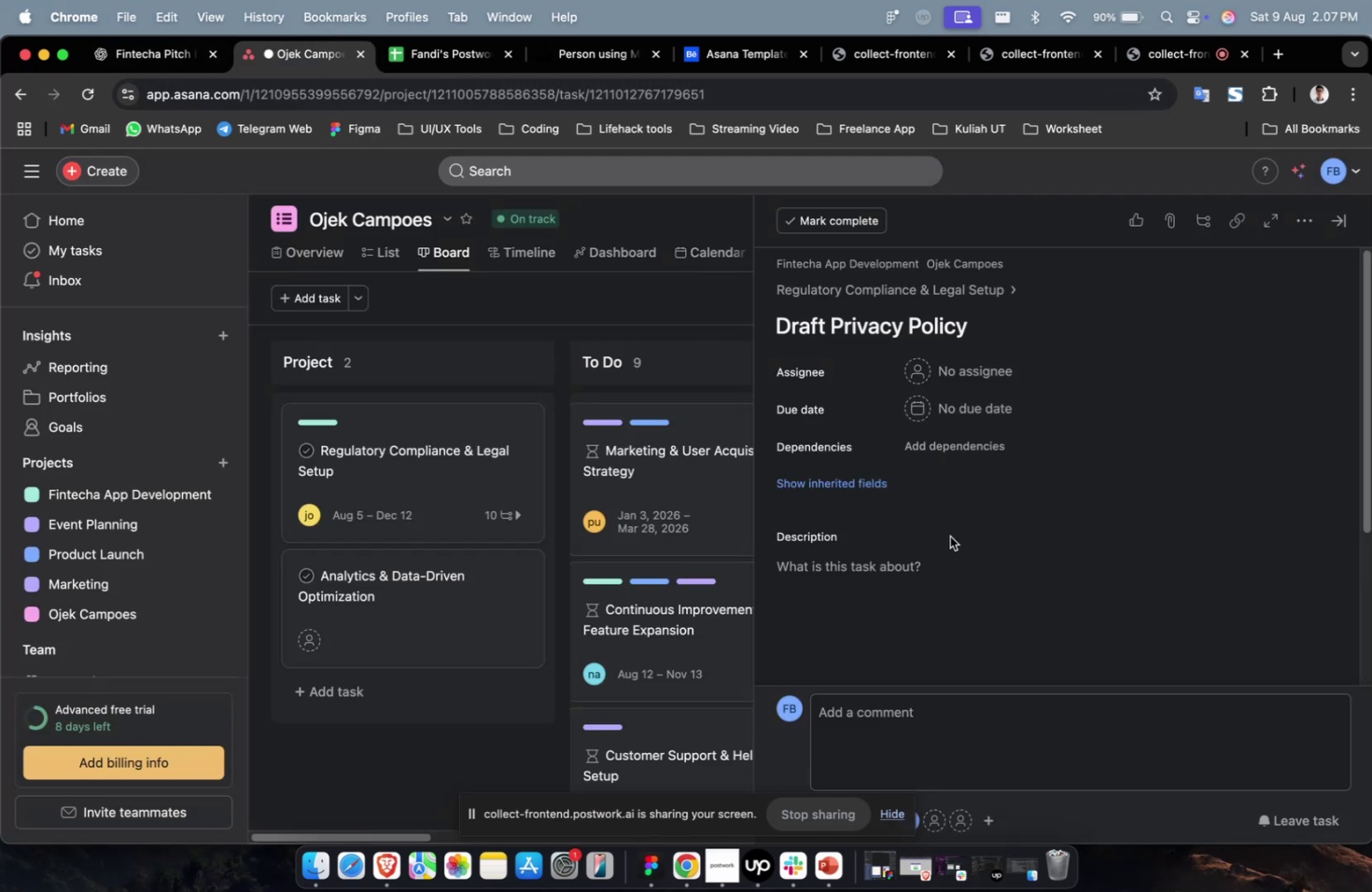 
double_click([952, 576])
 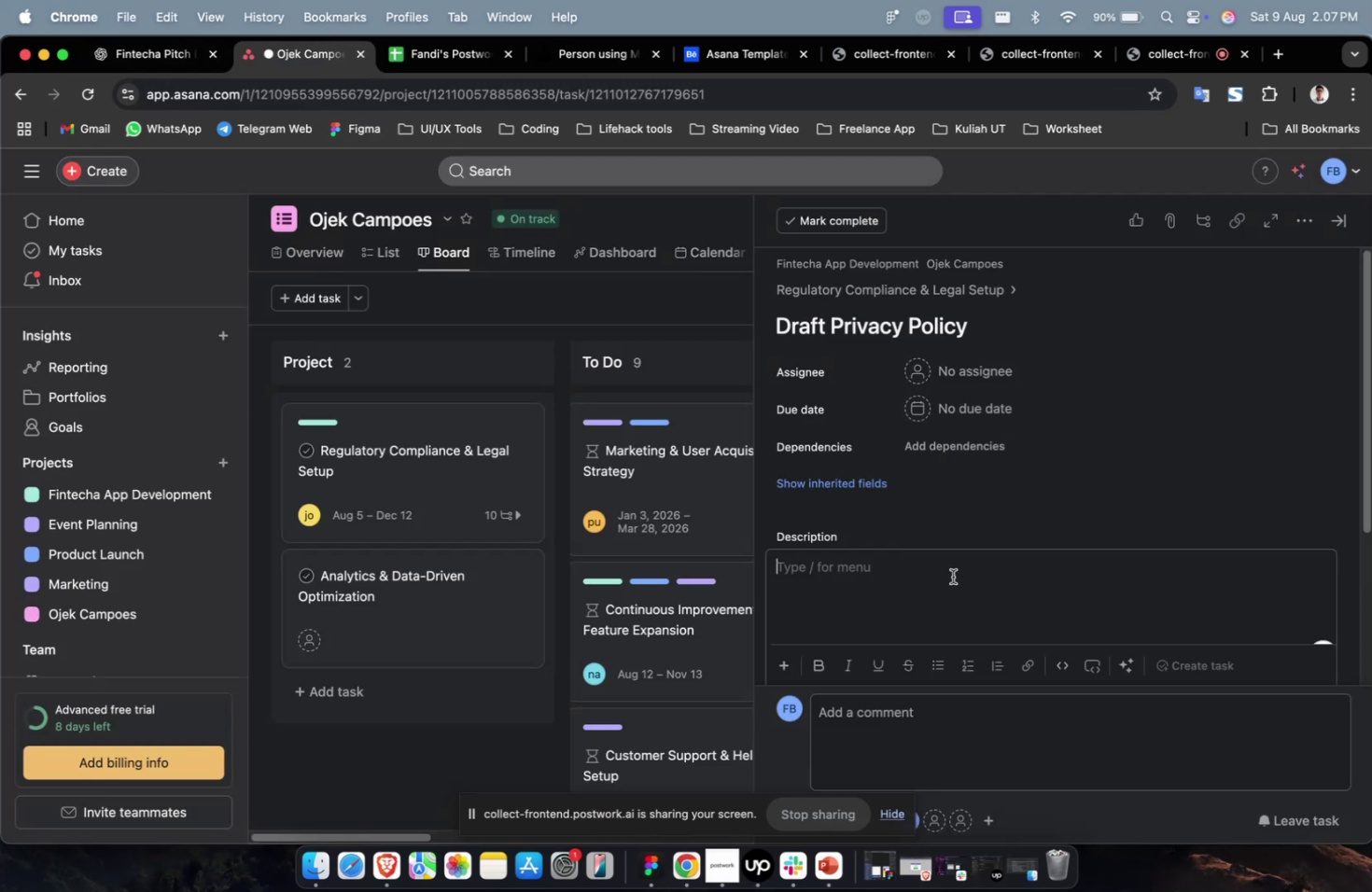 
key(Meta+CommandLeft)
 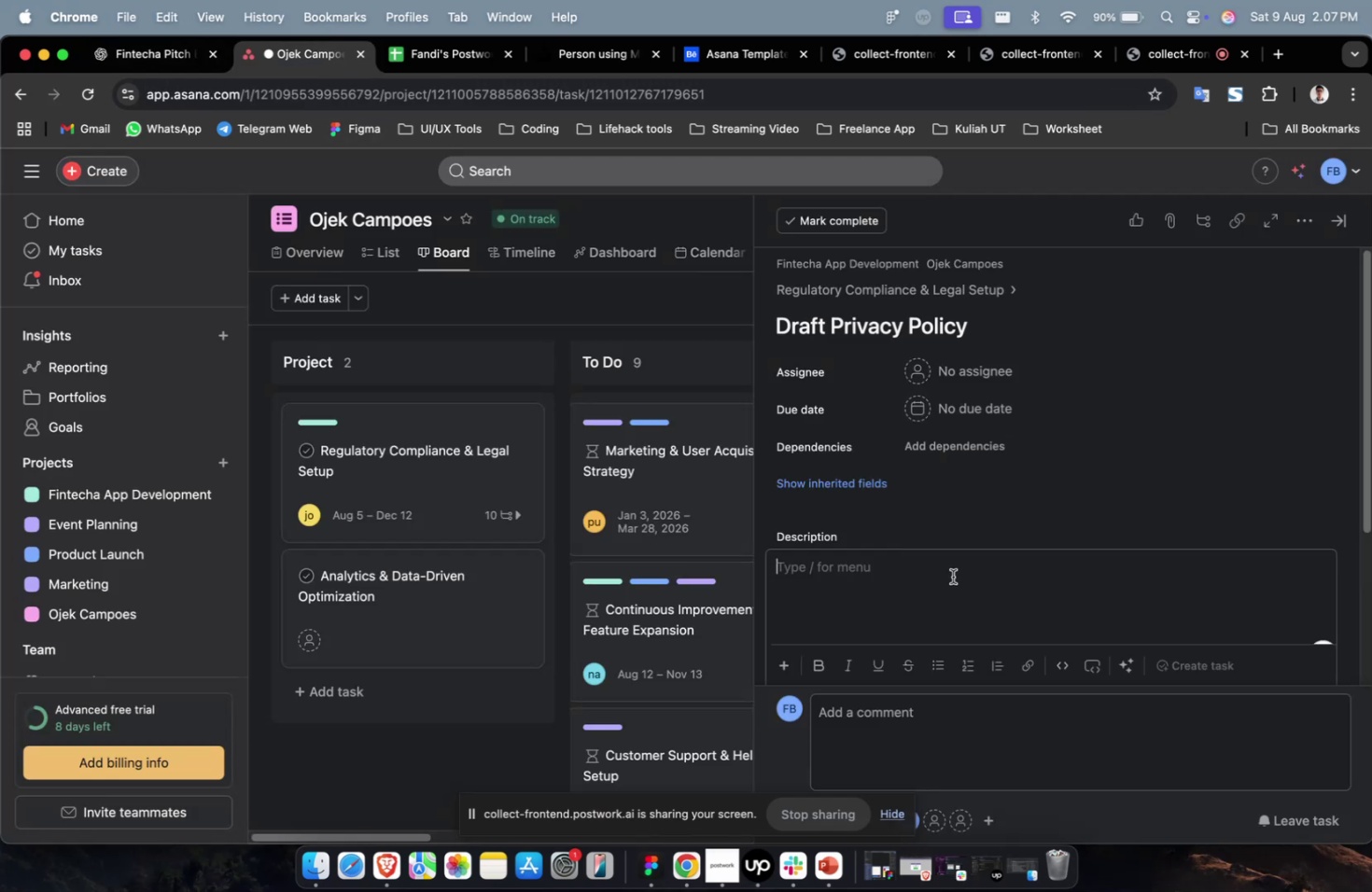 
key(Meta+V)
 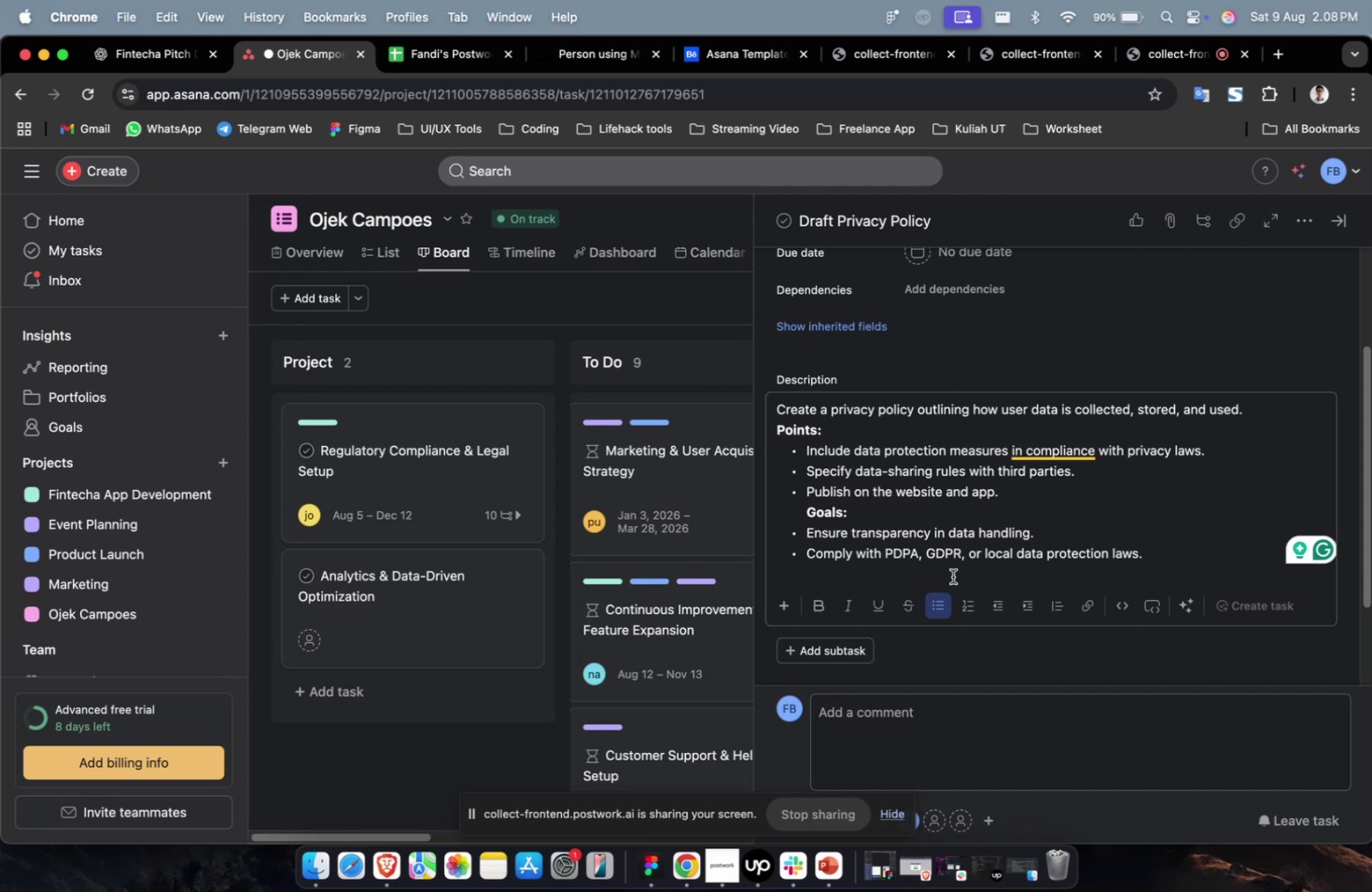 
wait(33.99)
 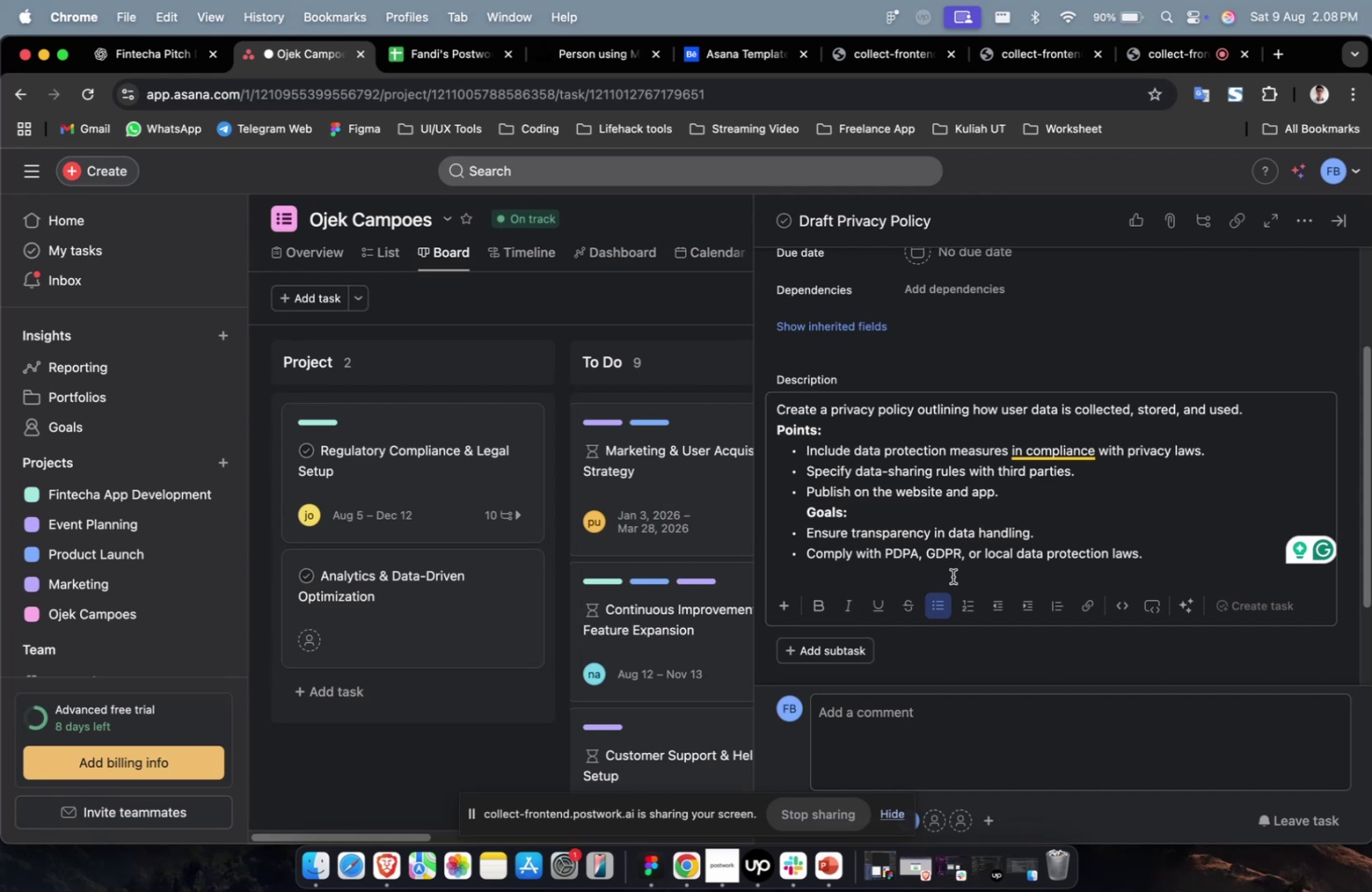 
scroll: coordinate [951, 575], scroll_direction: up, amount: 8.0
 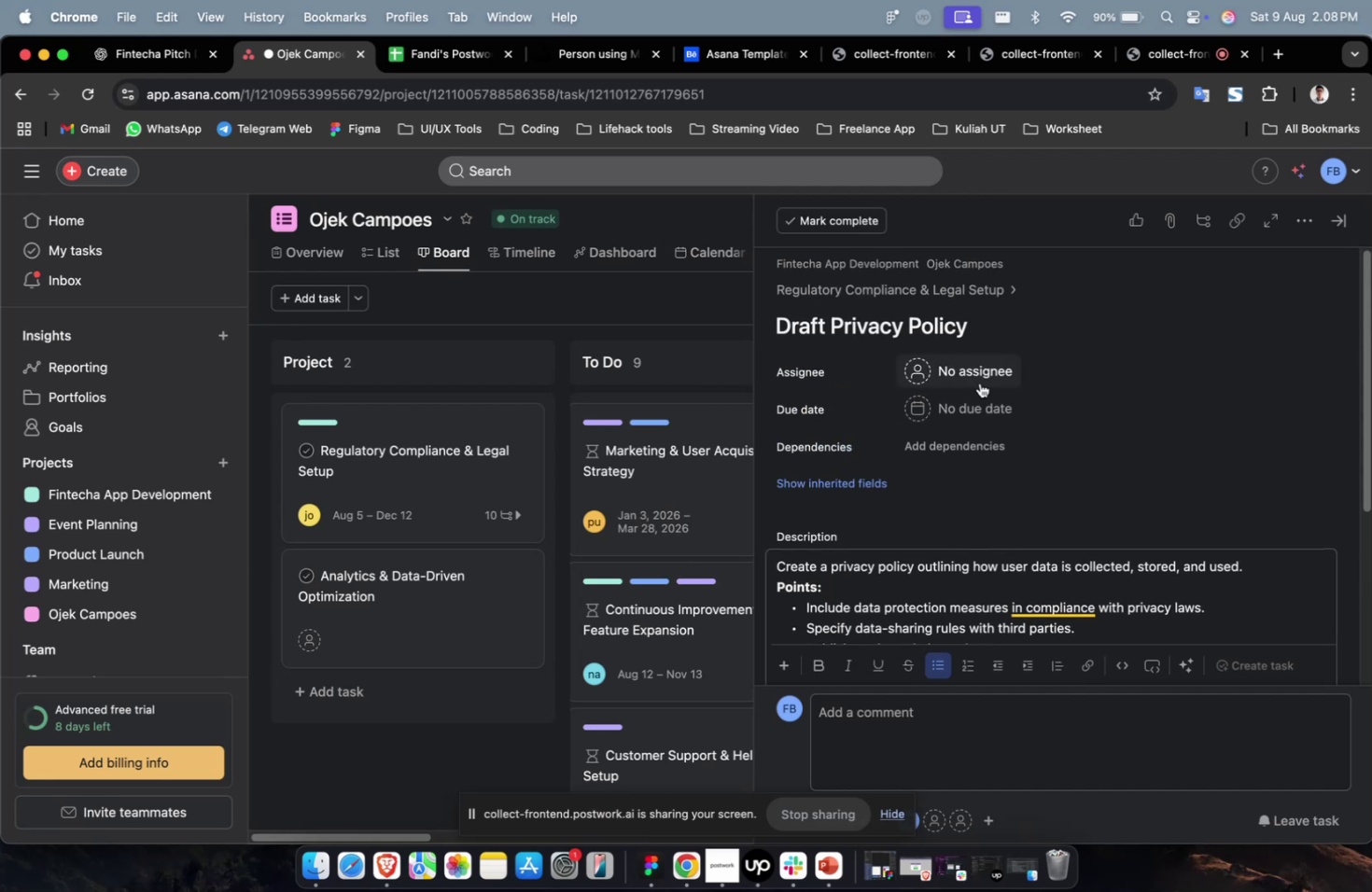 
left_click([979, 377])
 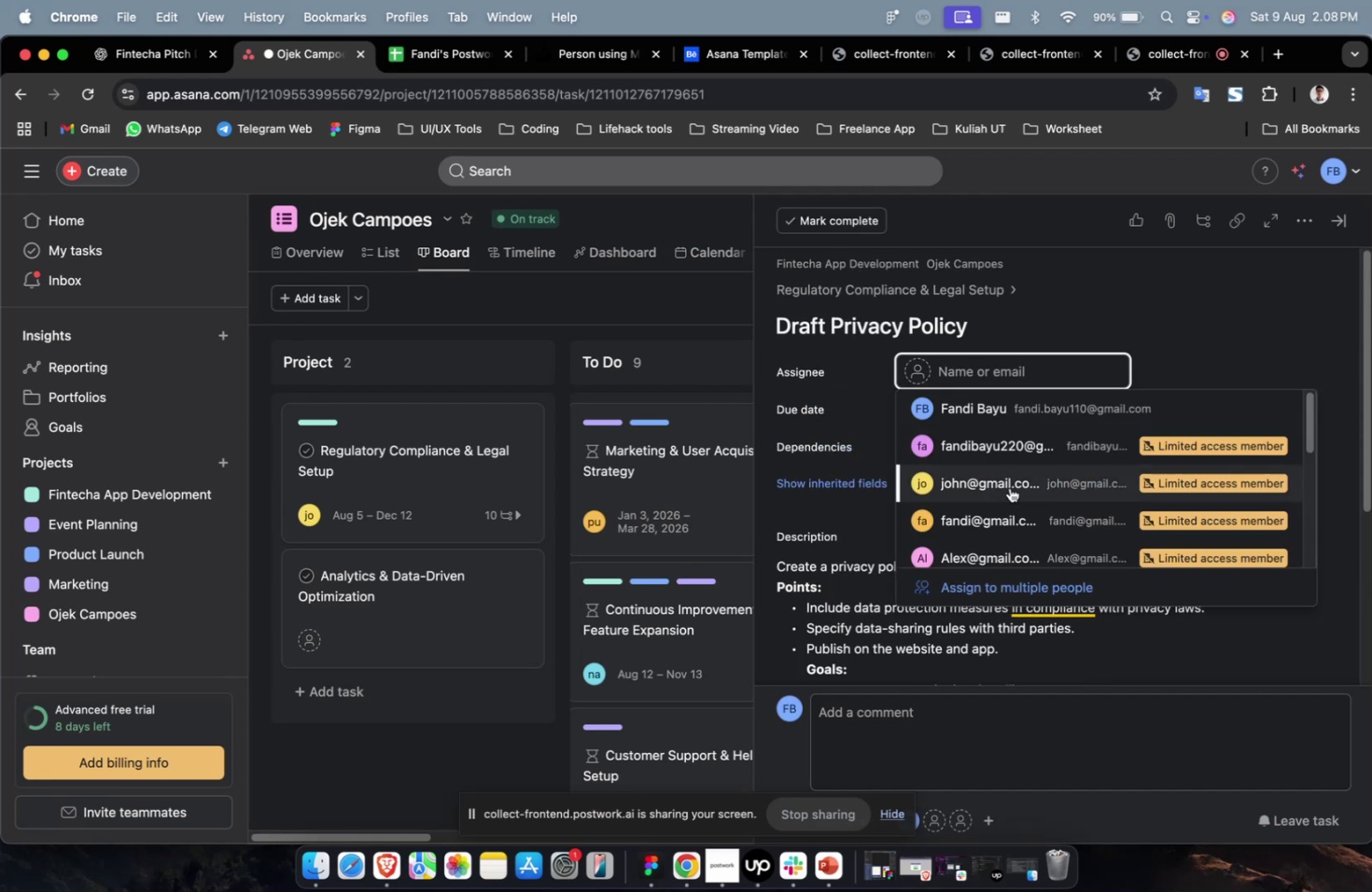 
double_click([1009, 485])
 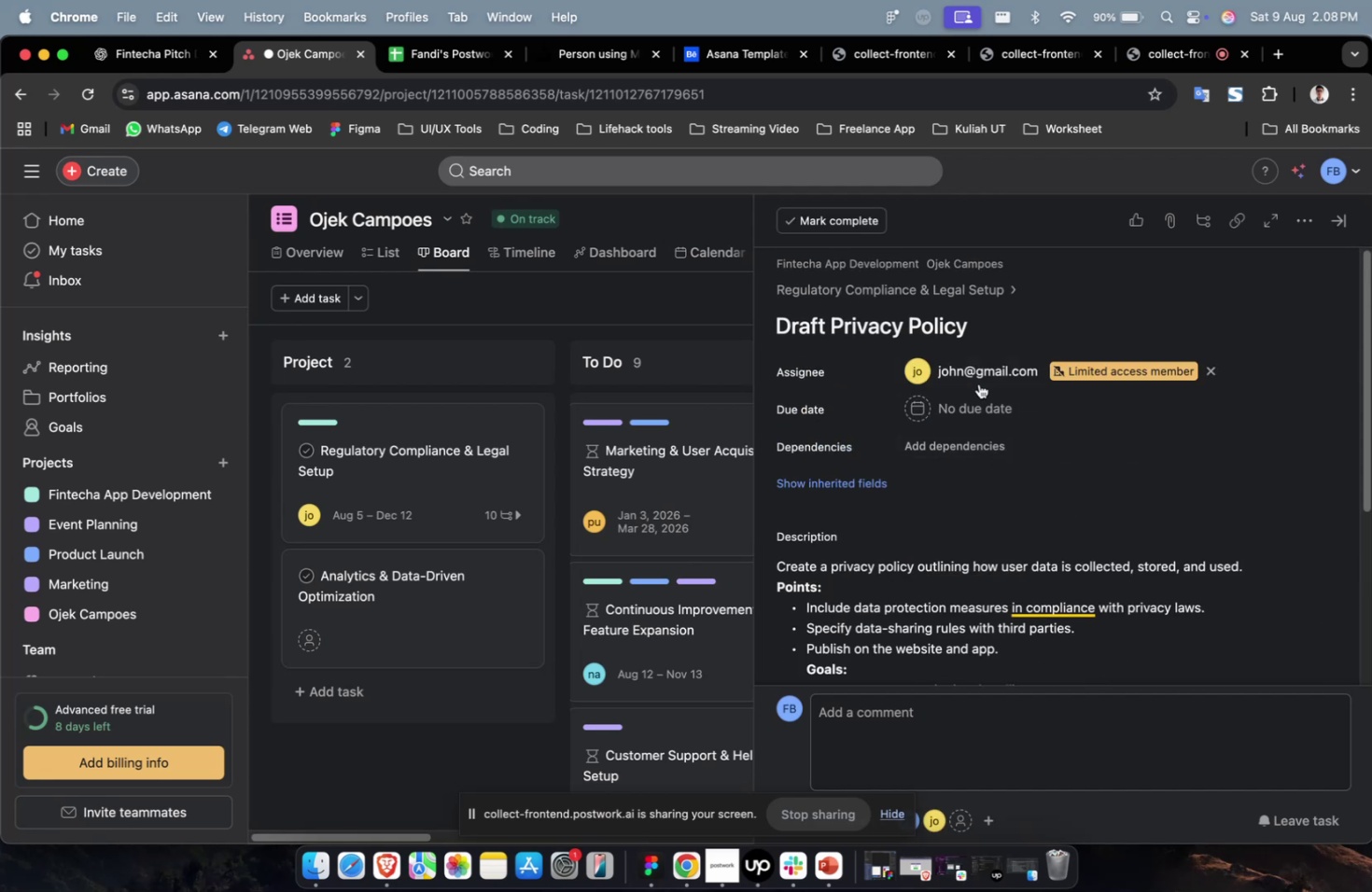 
scroll: coordinate [990, 505], scroll_direction: down, amount: 4.0
 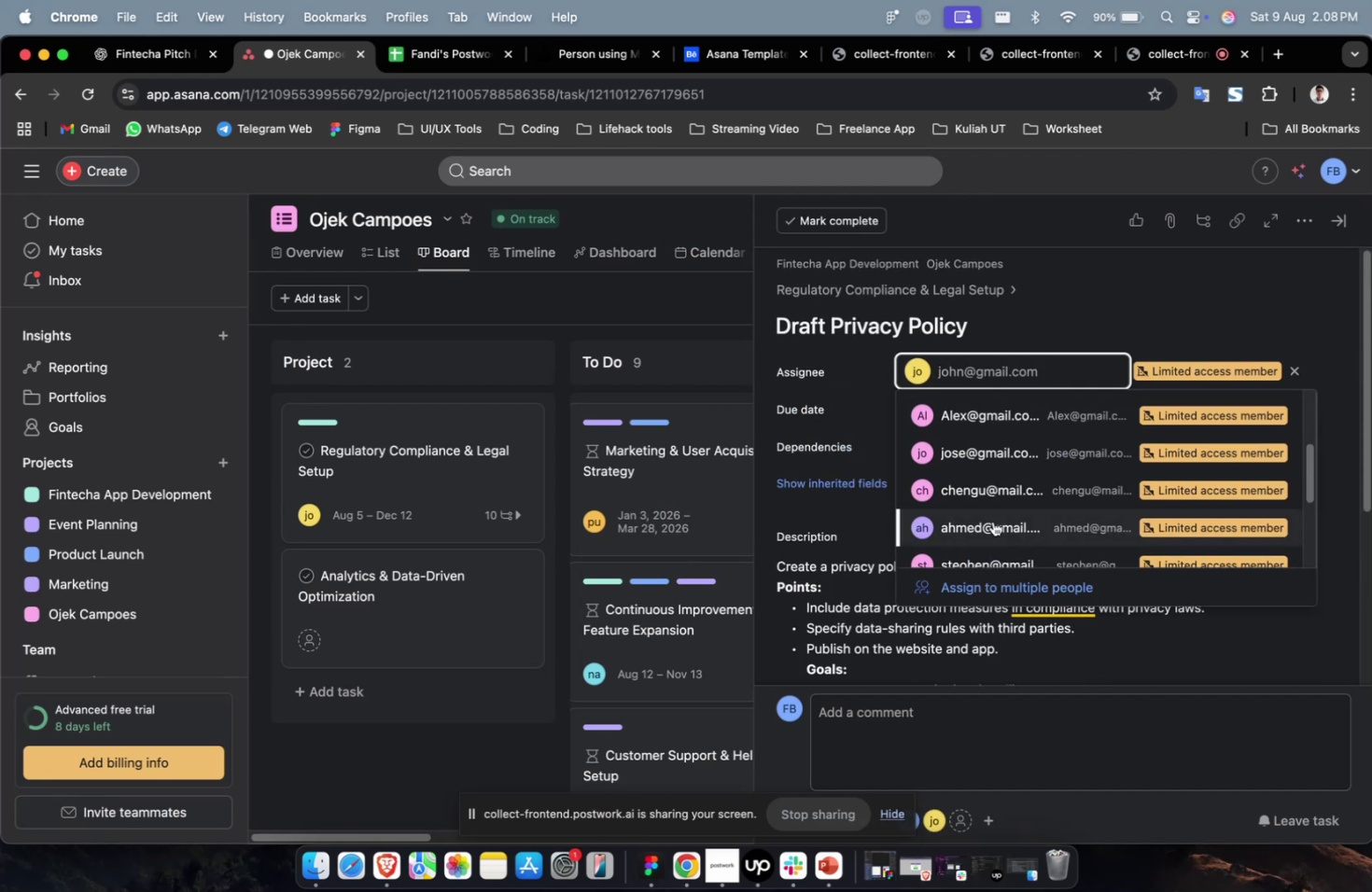 
left_click([992, 521])
 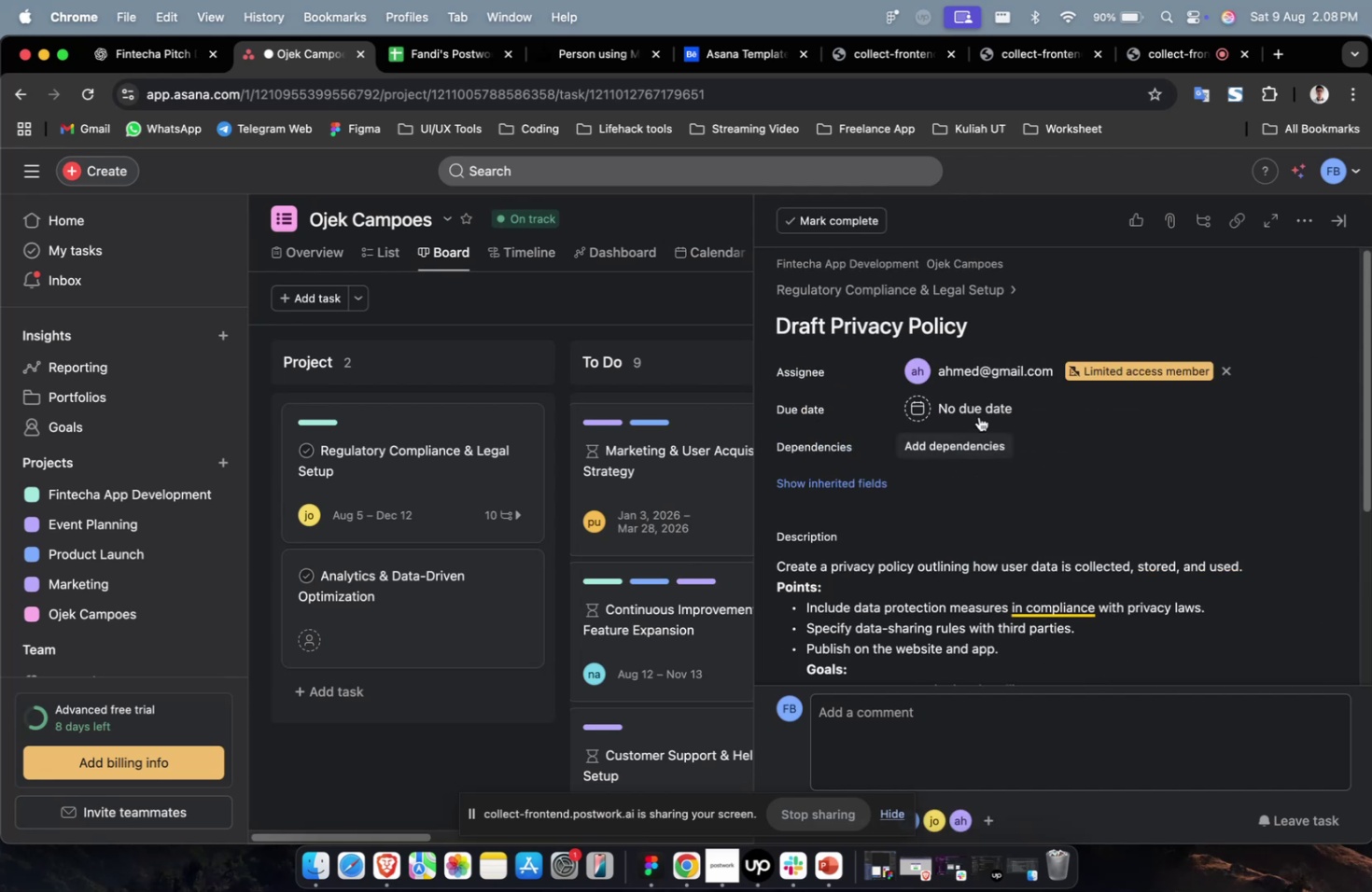 
double_click([977, 405])
 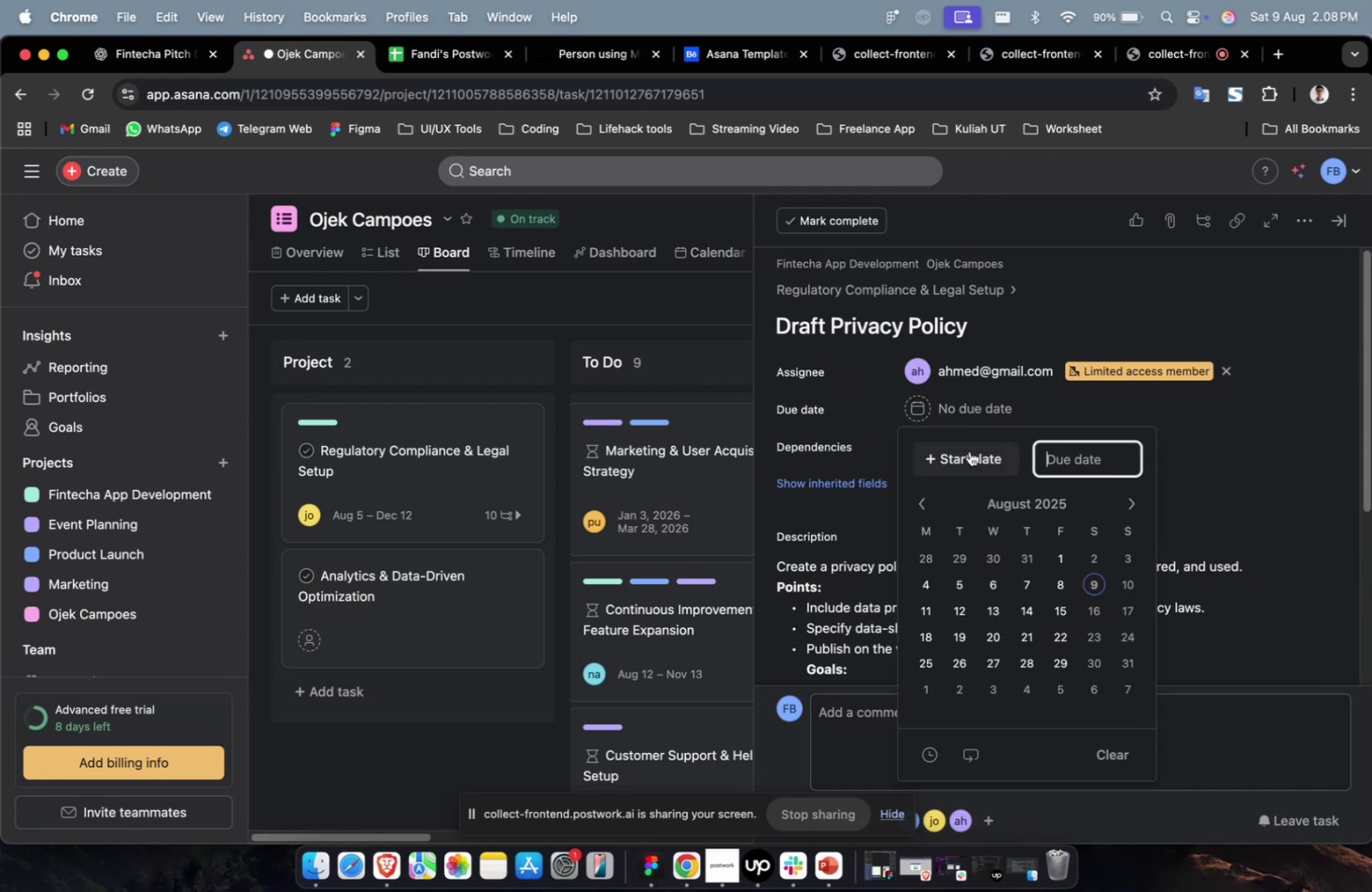 
triple_click([969, 451])
 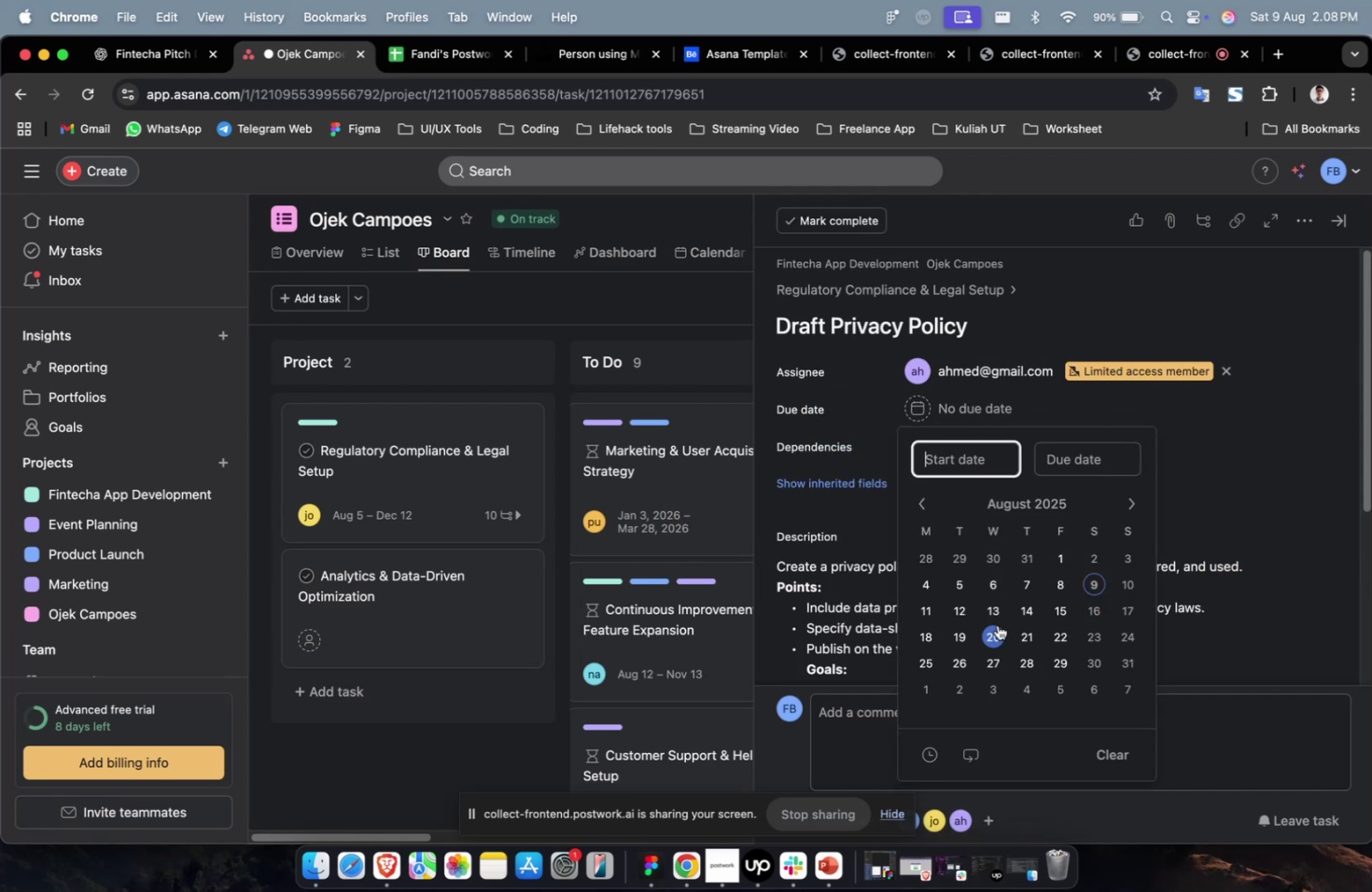 
triple_click([997, 624])
 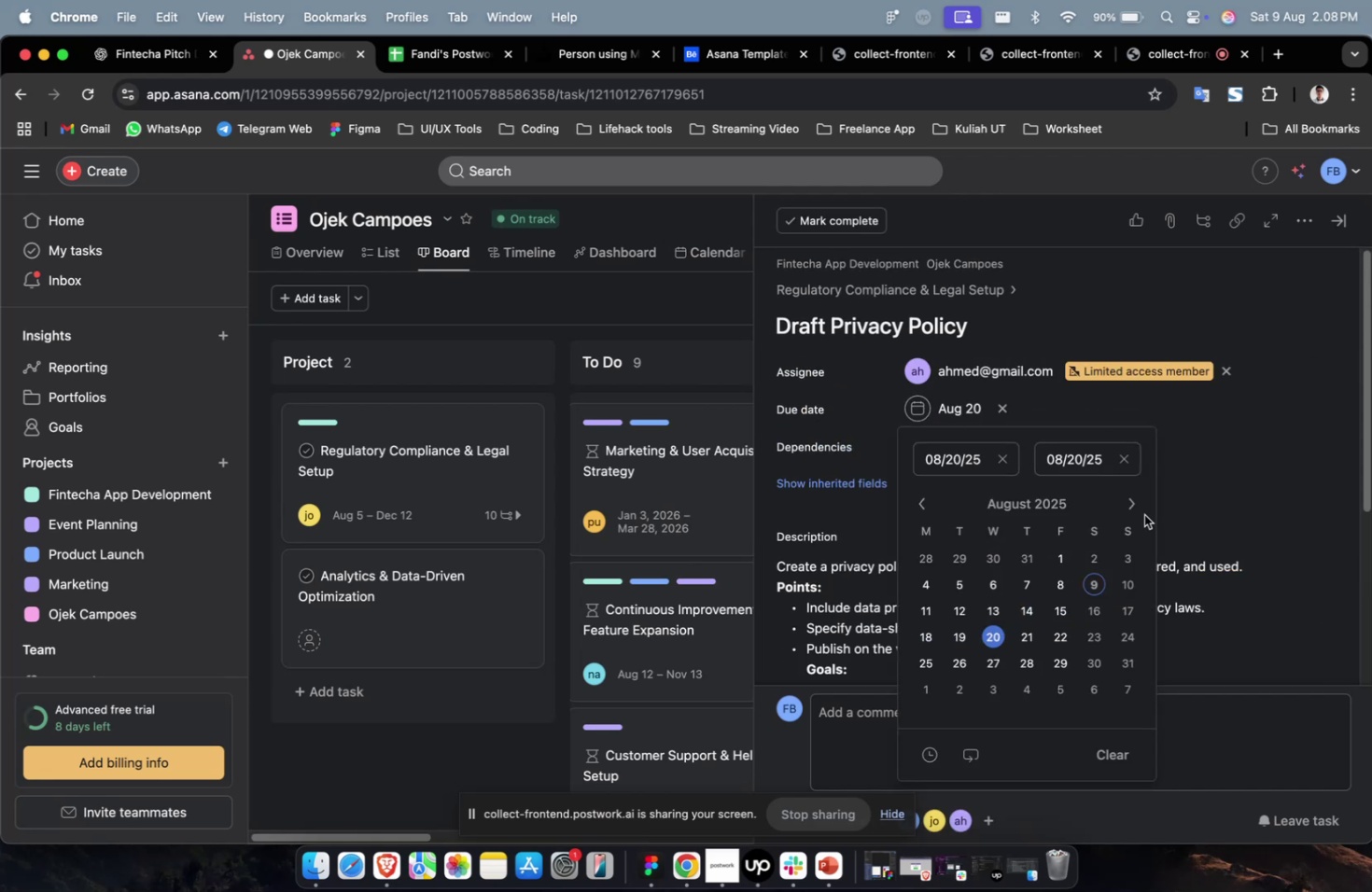 
triple_click([1138, 509])
 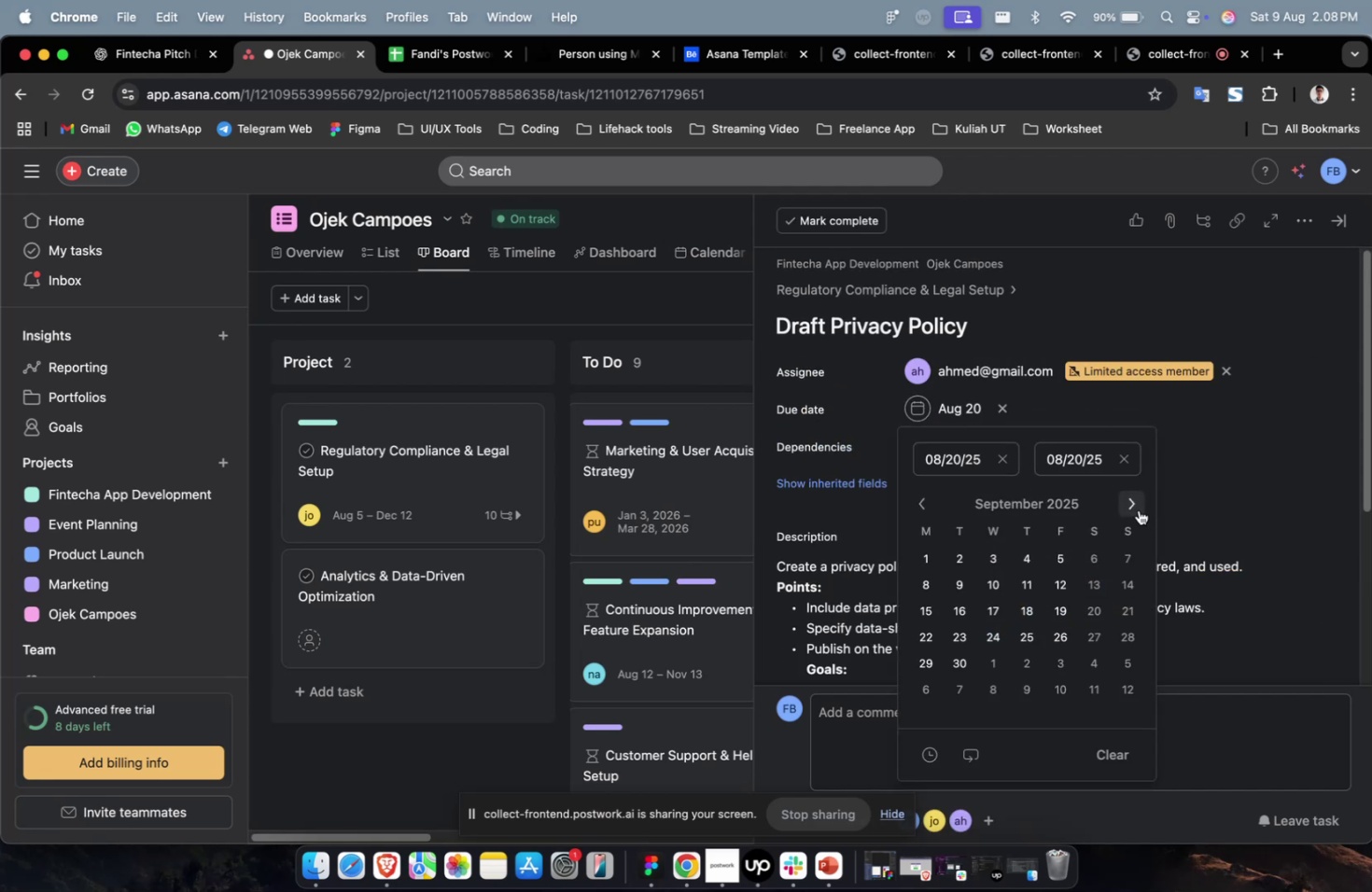 
triple_click([1138, 509])
 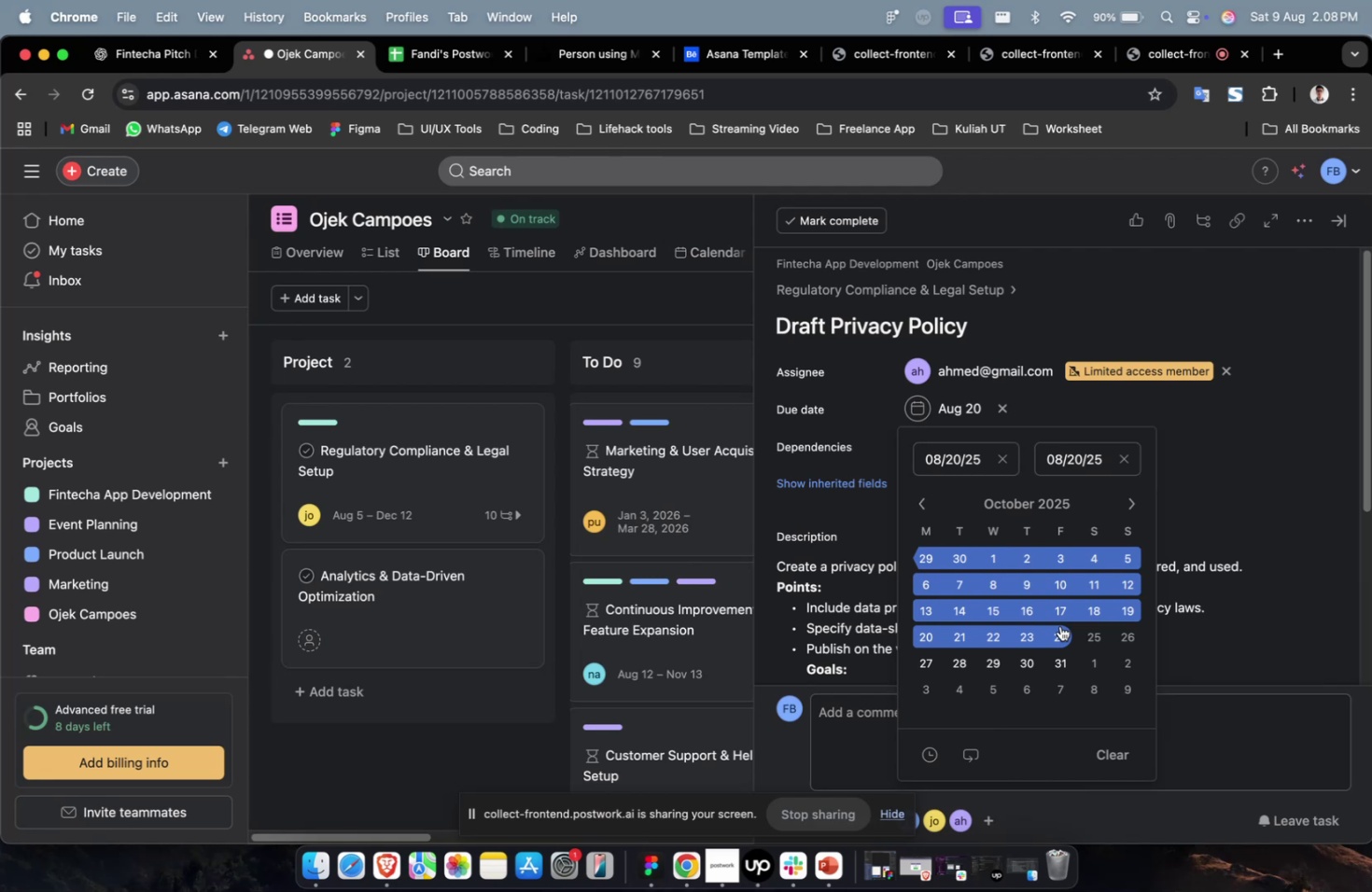 
triple_click([1059, 625])
 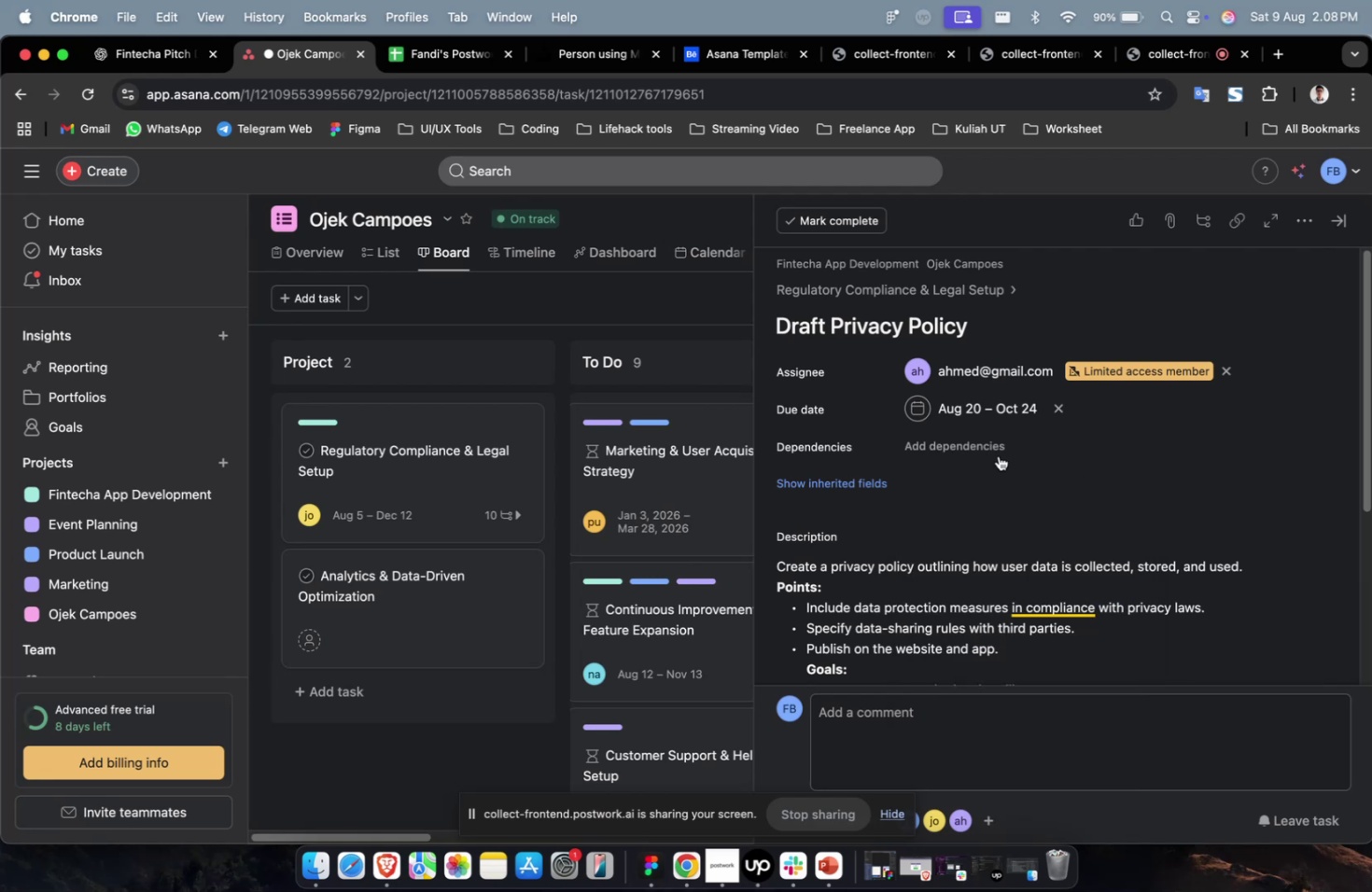 
triple_click([992, 450])
 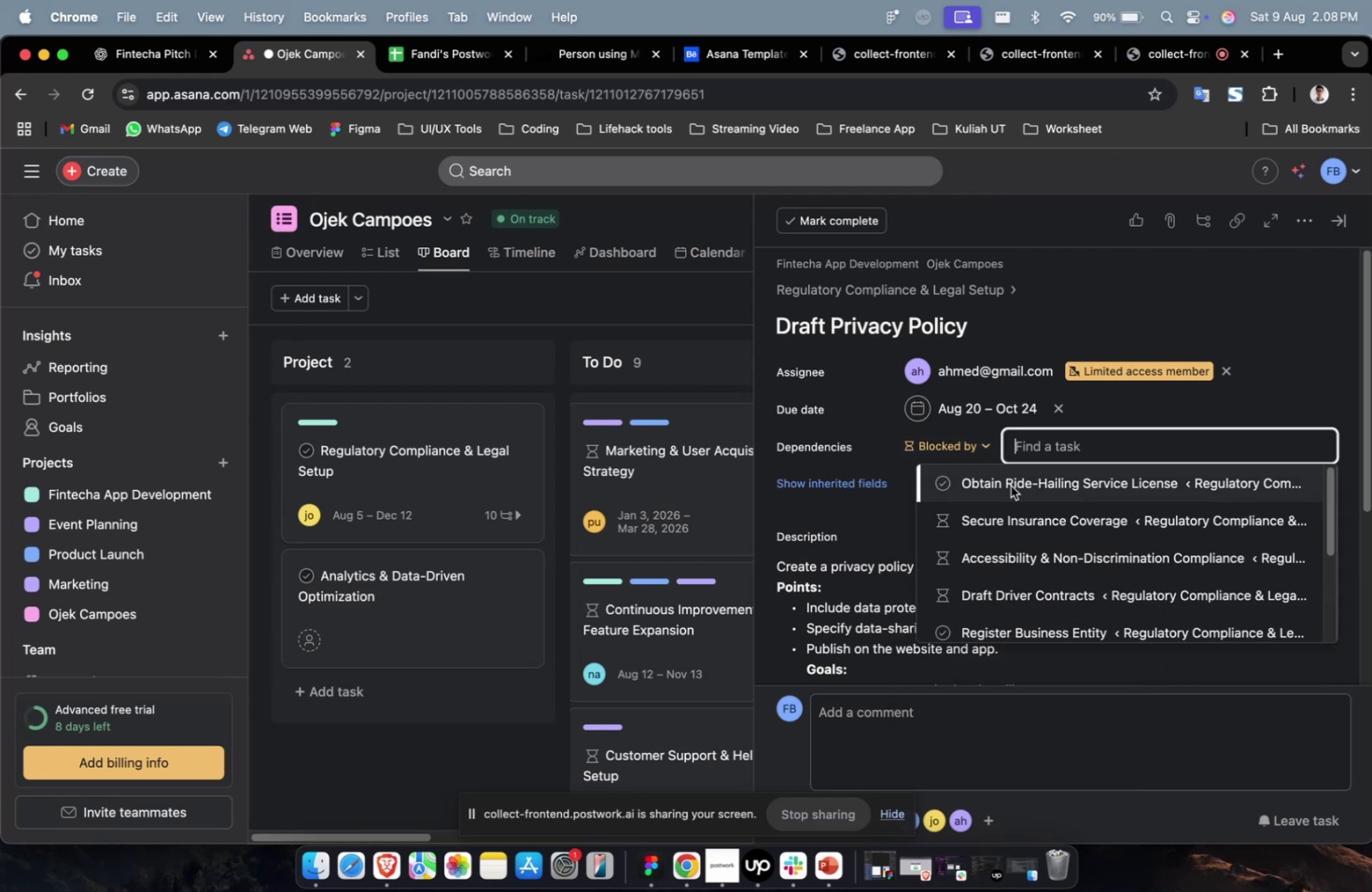 
triple_click([1010, 485])
 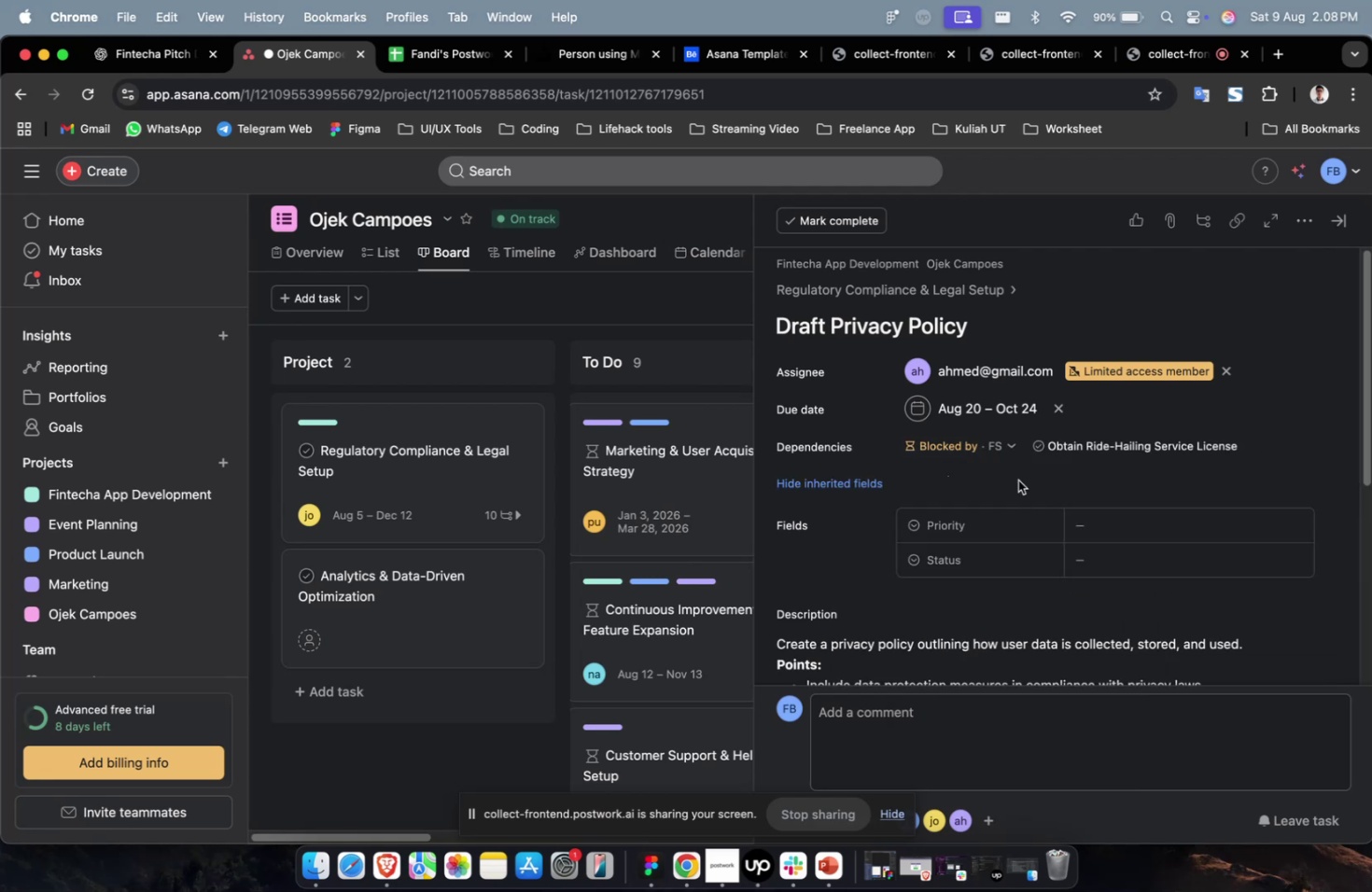 
triple_click([1126, 525])
 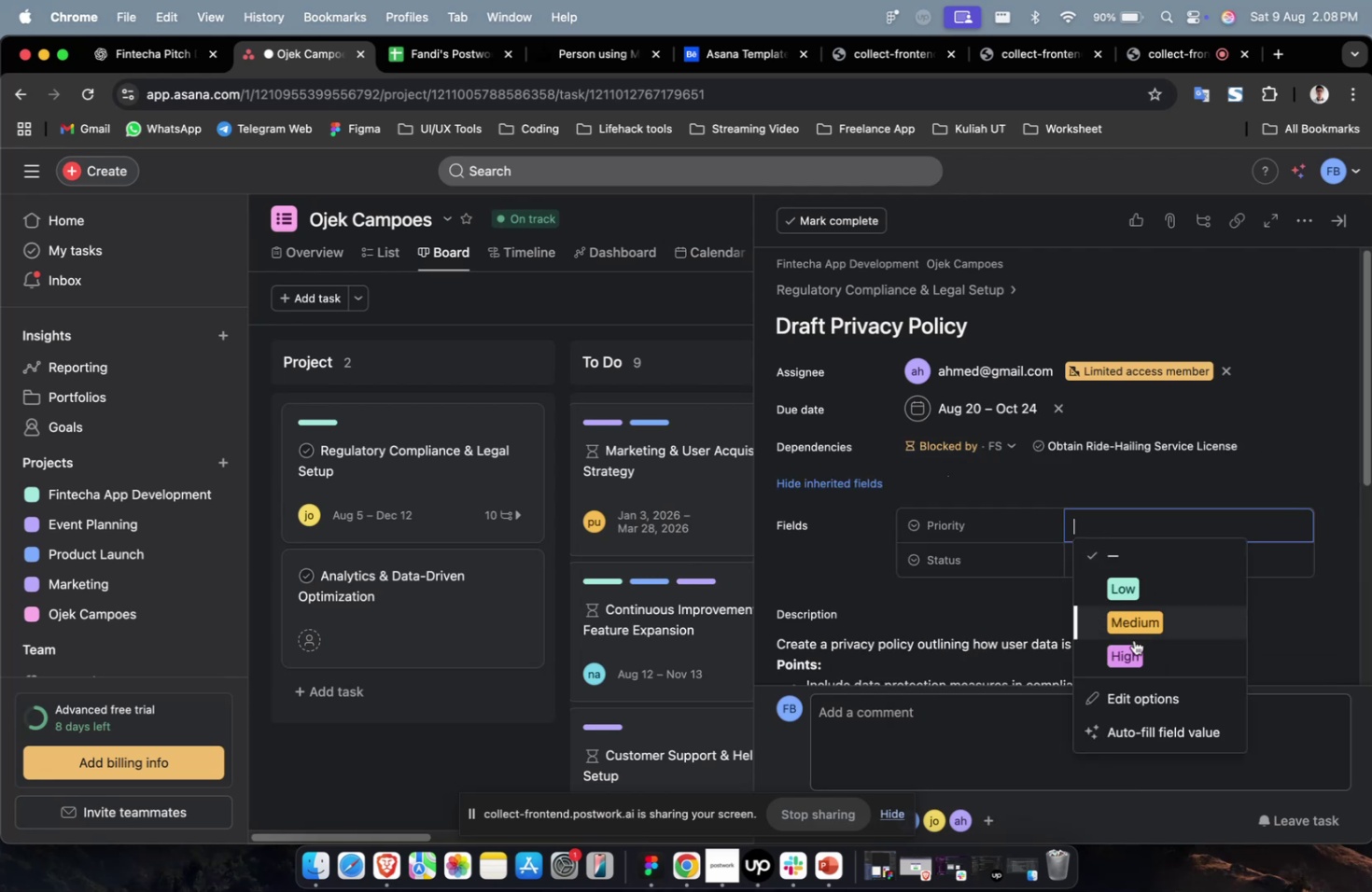 
triple_click([1133, 639])
 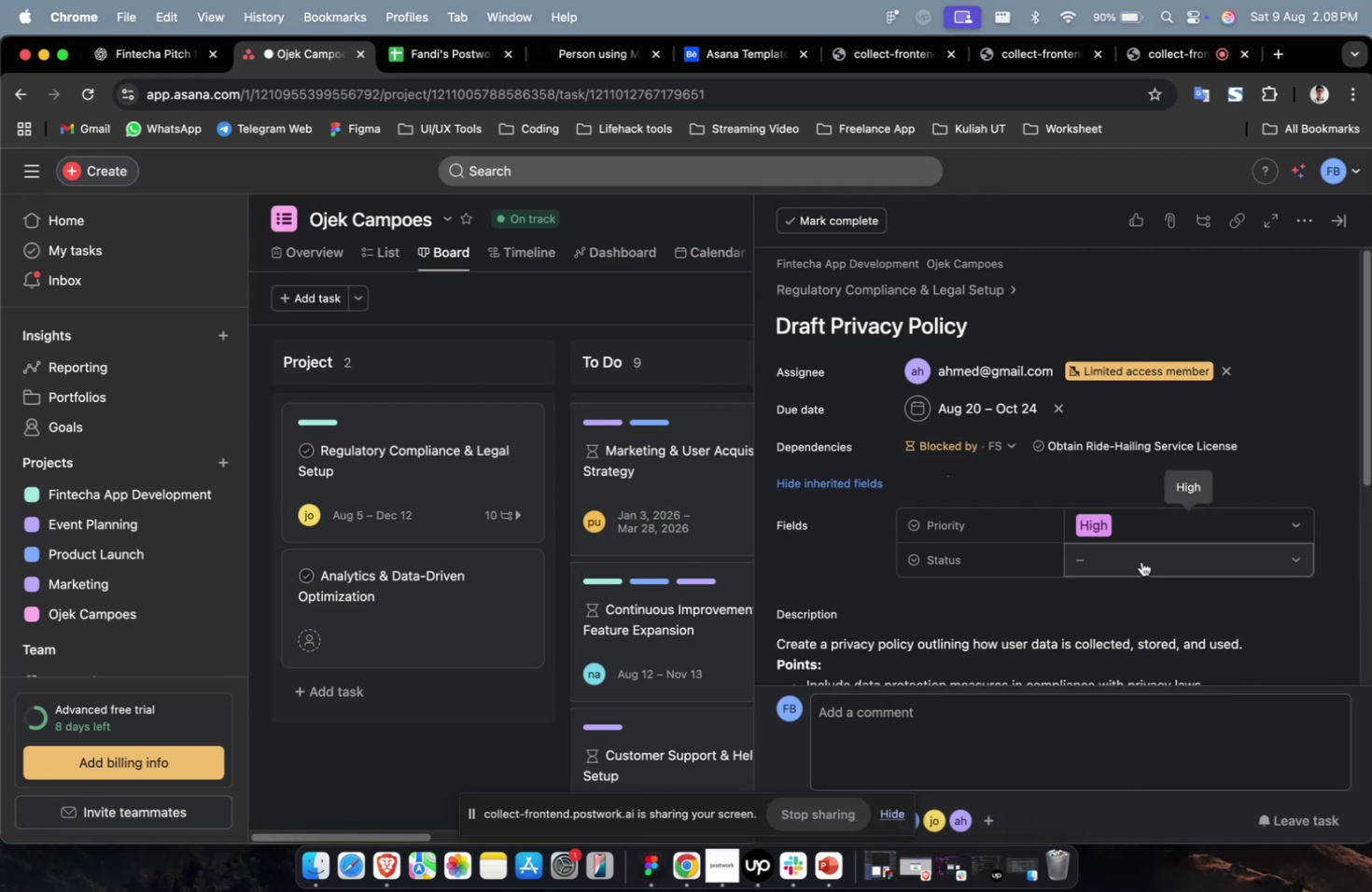 
triple_click([1141, 561])
 